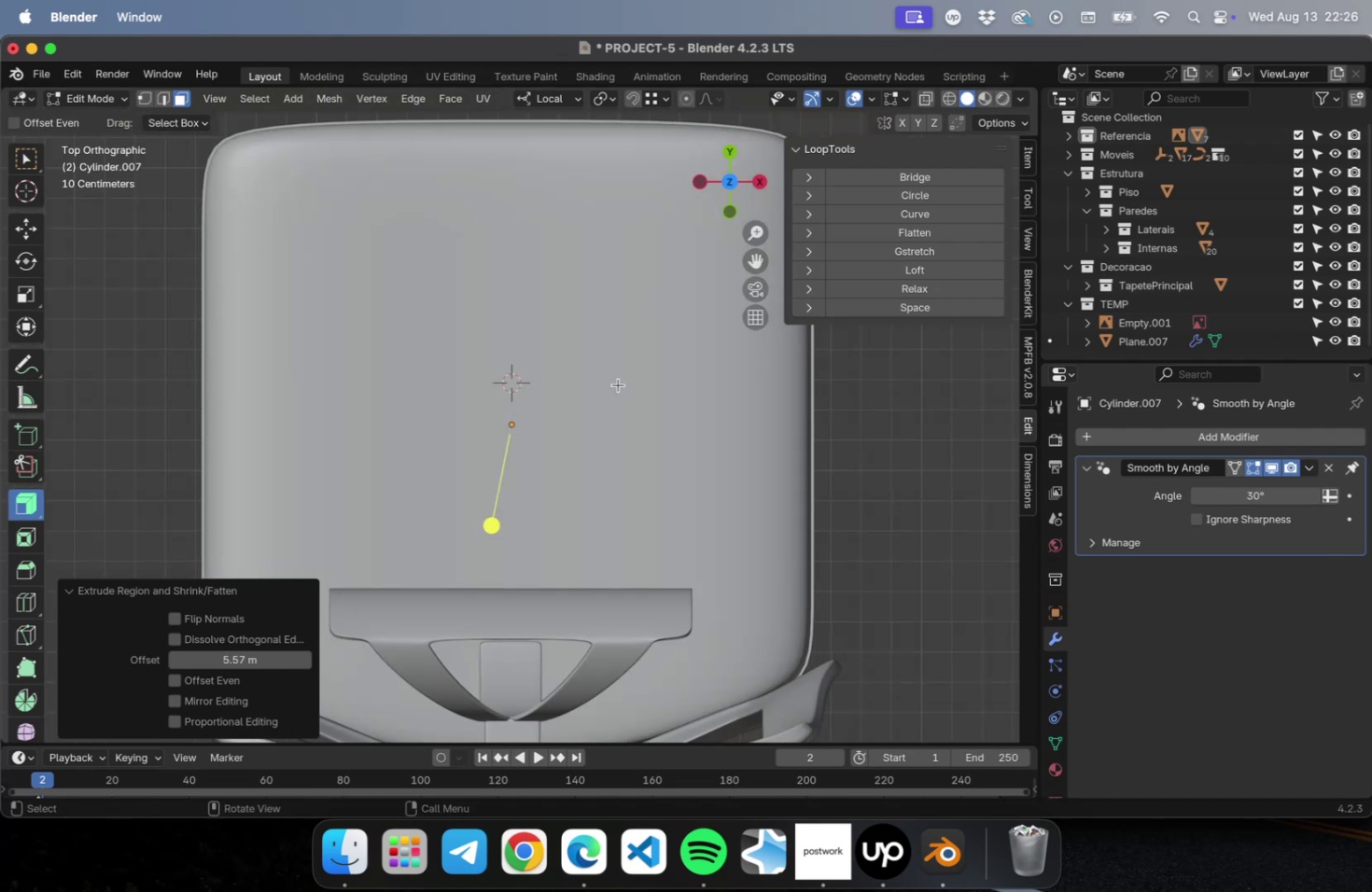 
key(NumLock)
 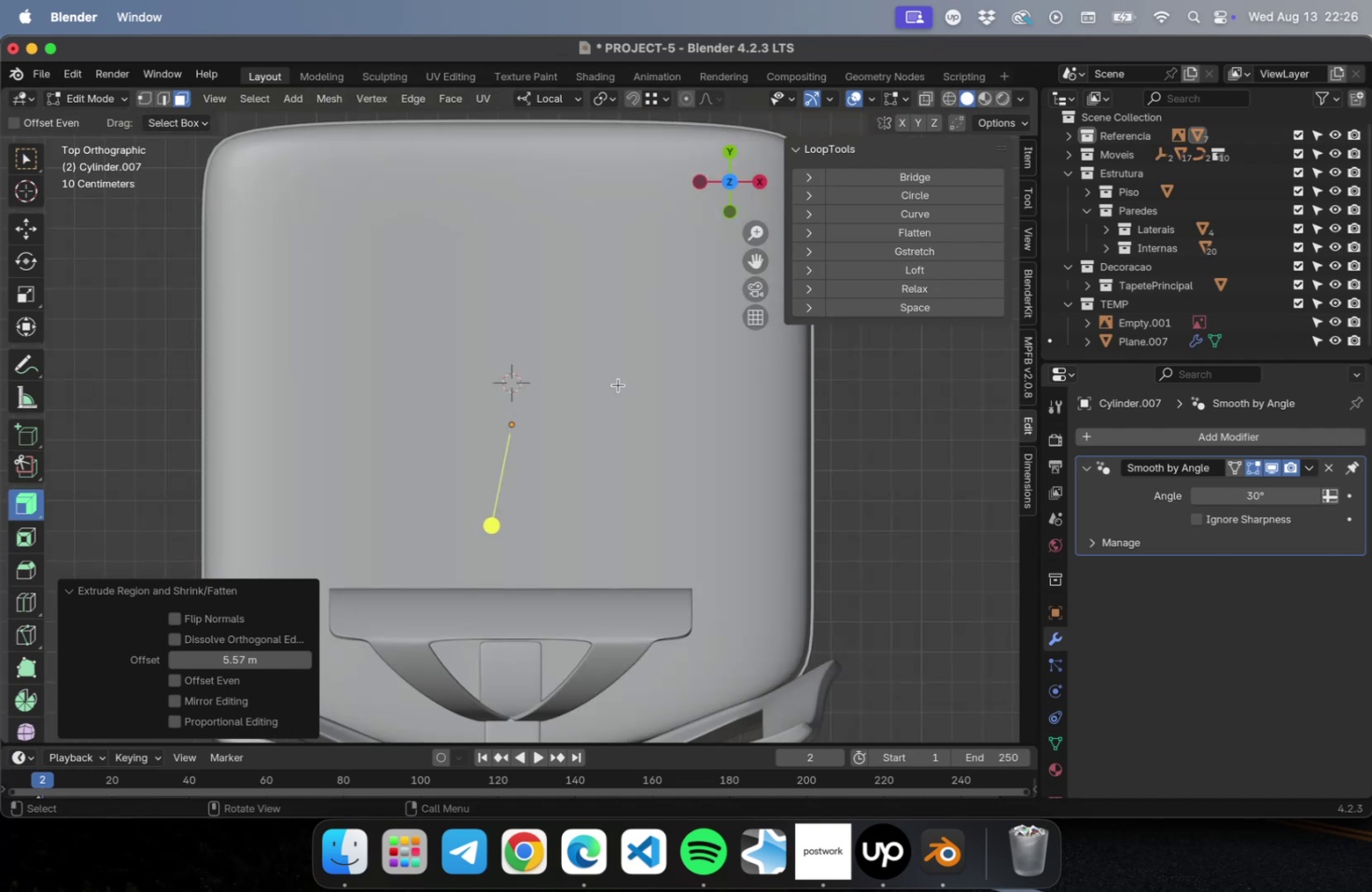 
key(Numpad1)
 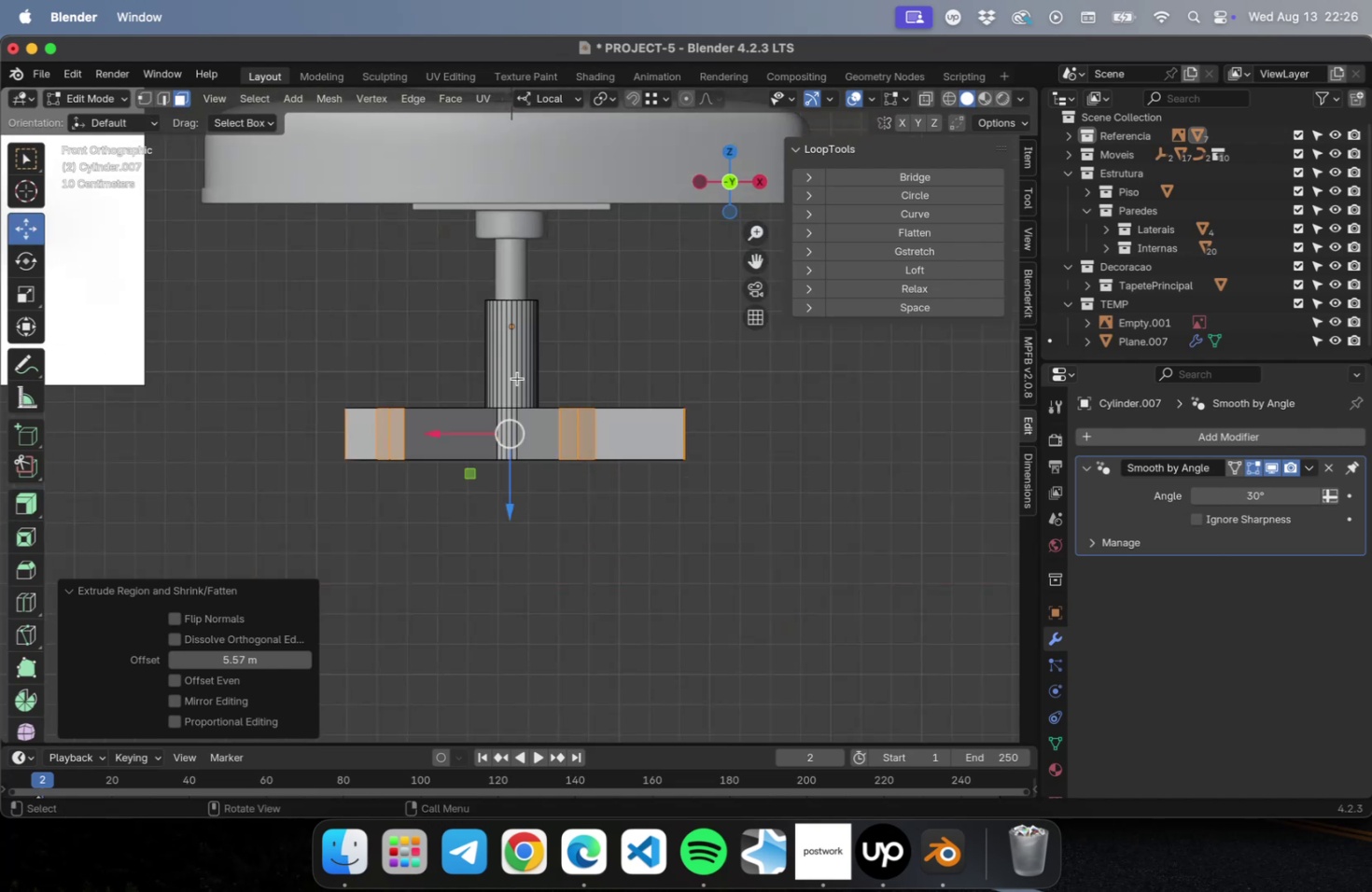 
left_click_drag(start_coordinate=[506, 512], to_coordinate=[515, 586])
 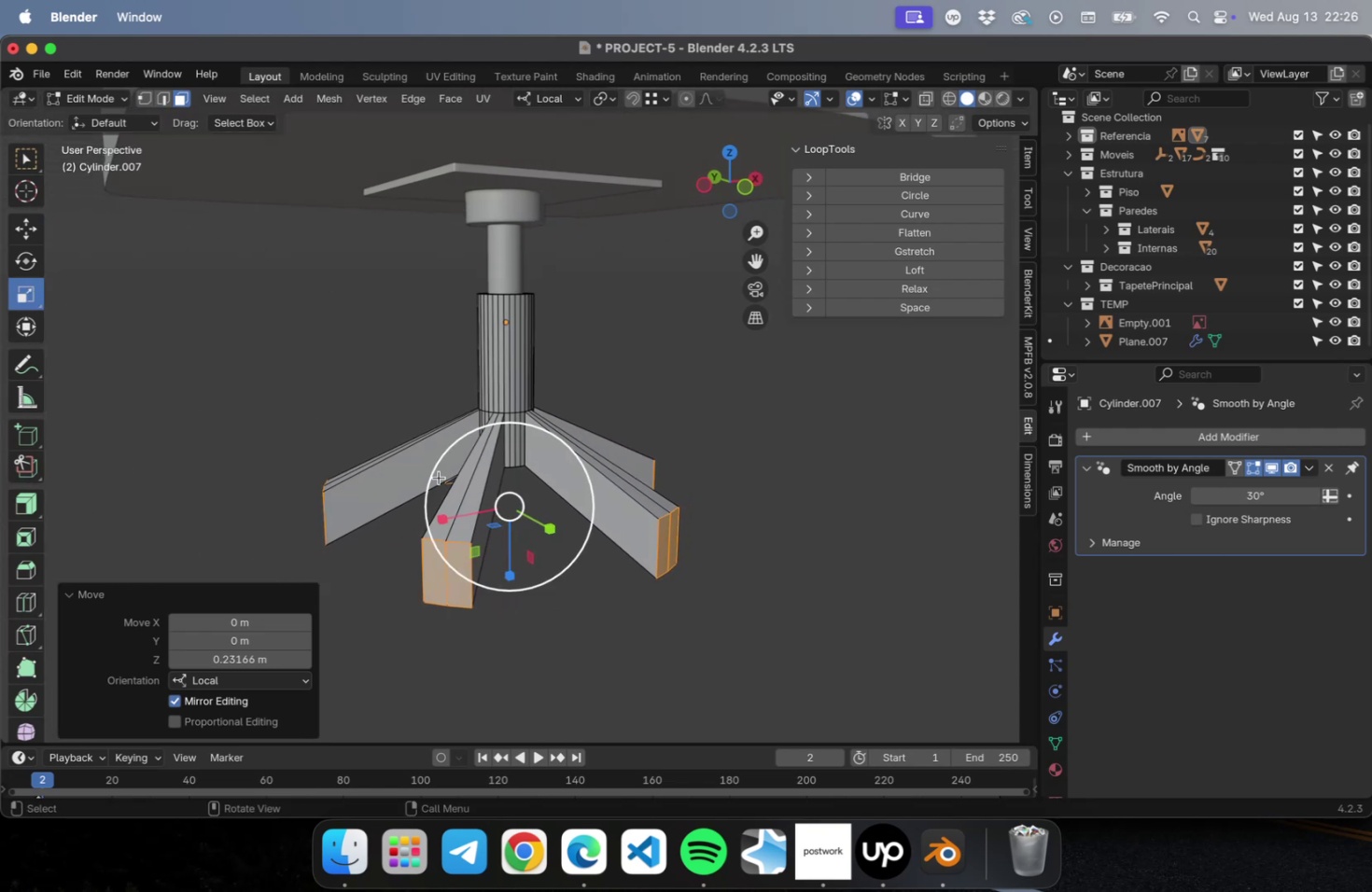 
wait(7.03)
 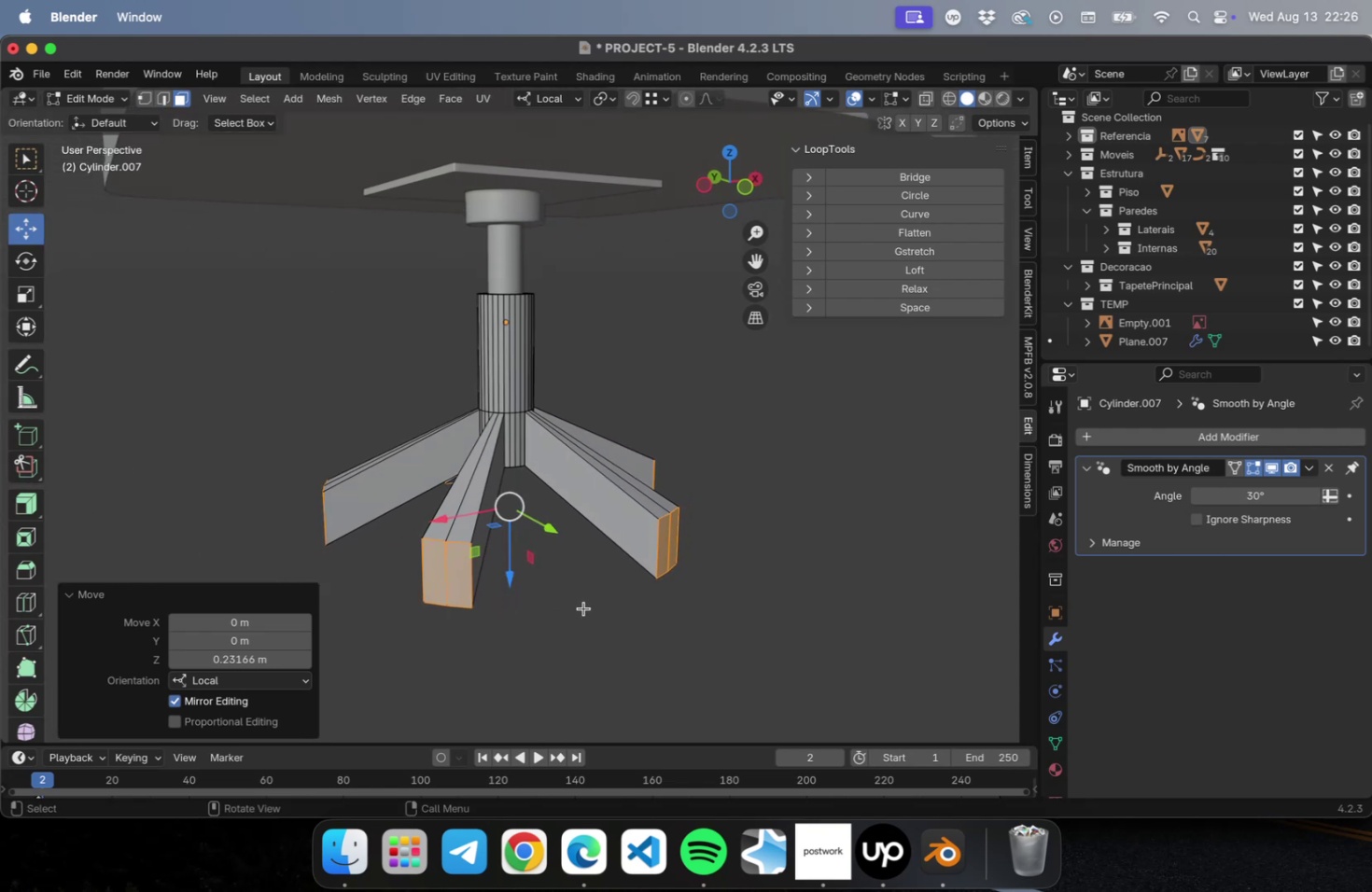 
left_click_drag(start_coordinate=[588, 539], to_coordinate=[542, 498])
 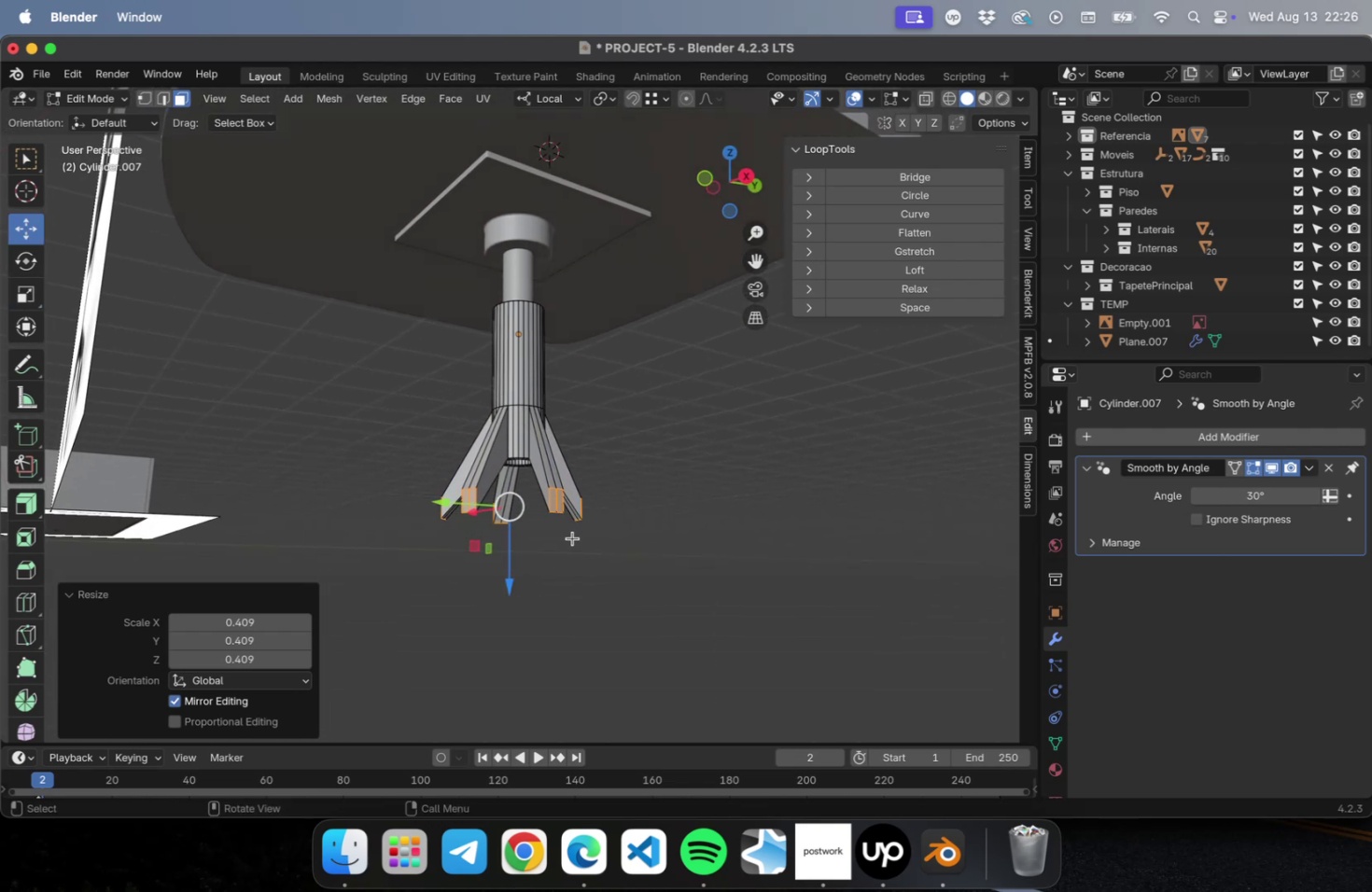 
wait(5.25)
 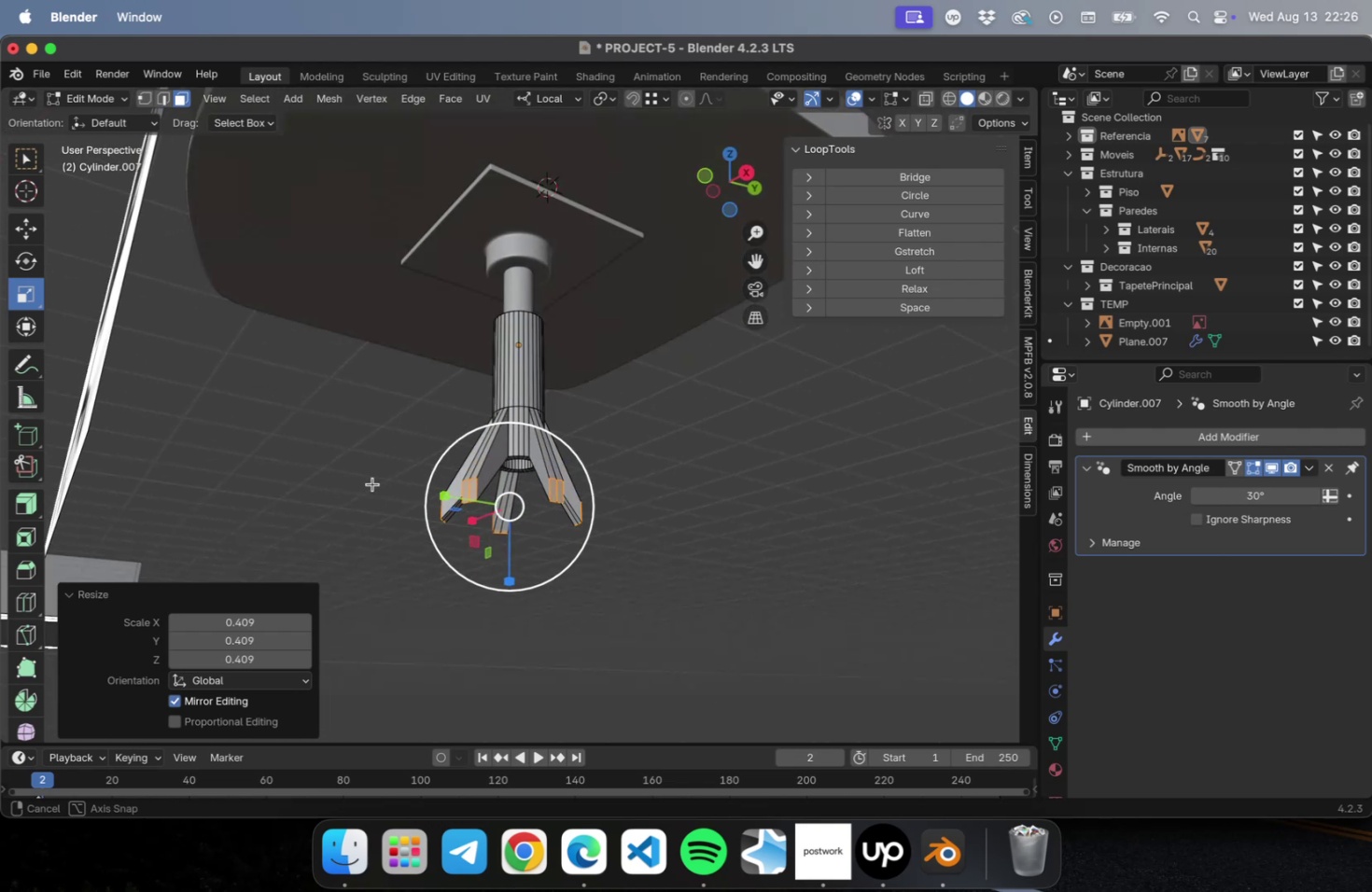 
left_click_drag(start_coordinate=[497, 597], to_coordinate=[497, 551])
 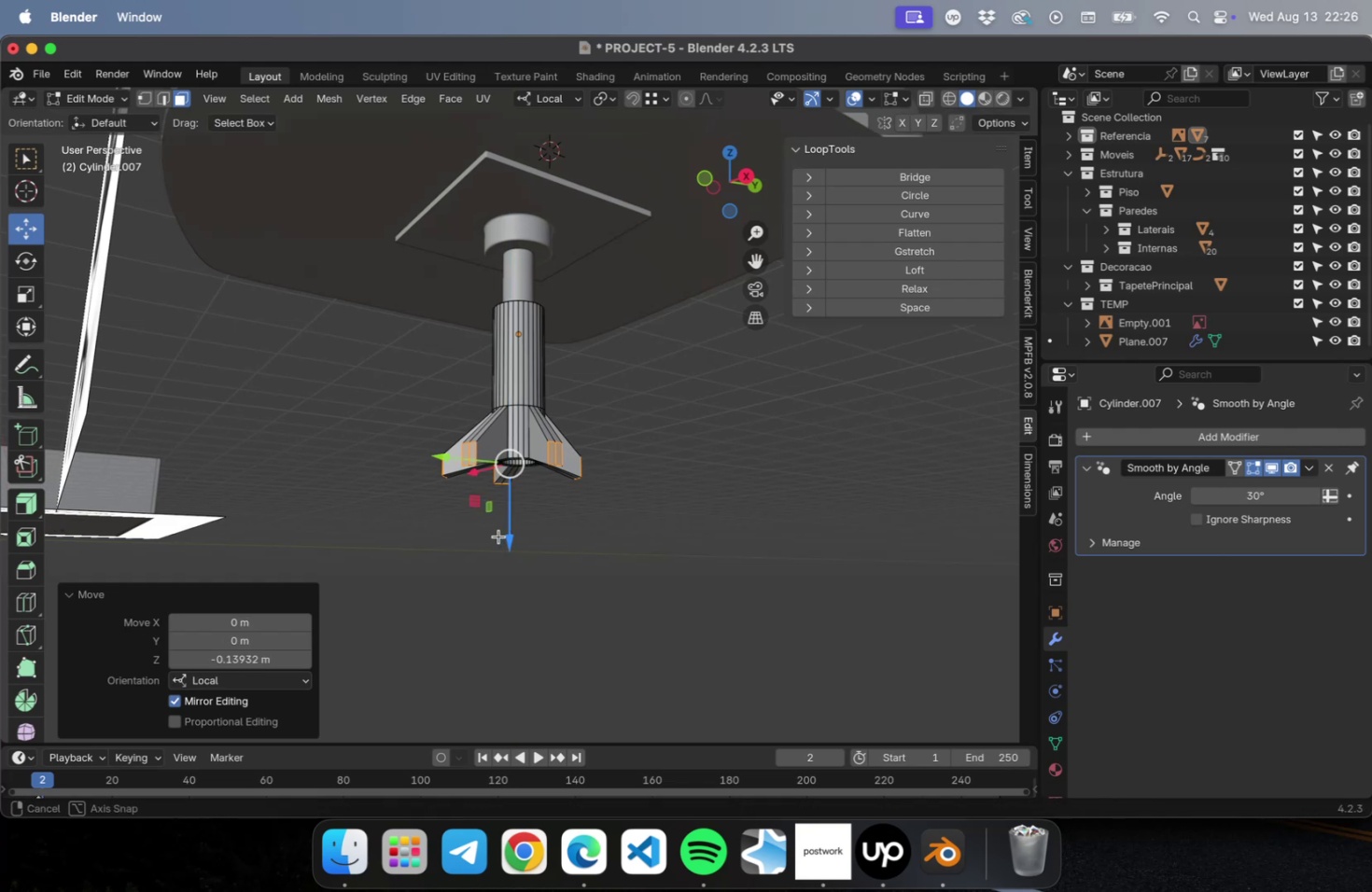 
key(Z)
 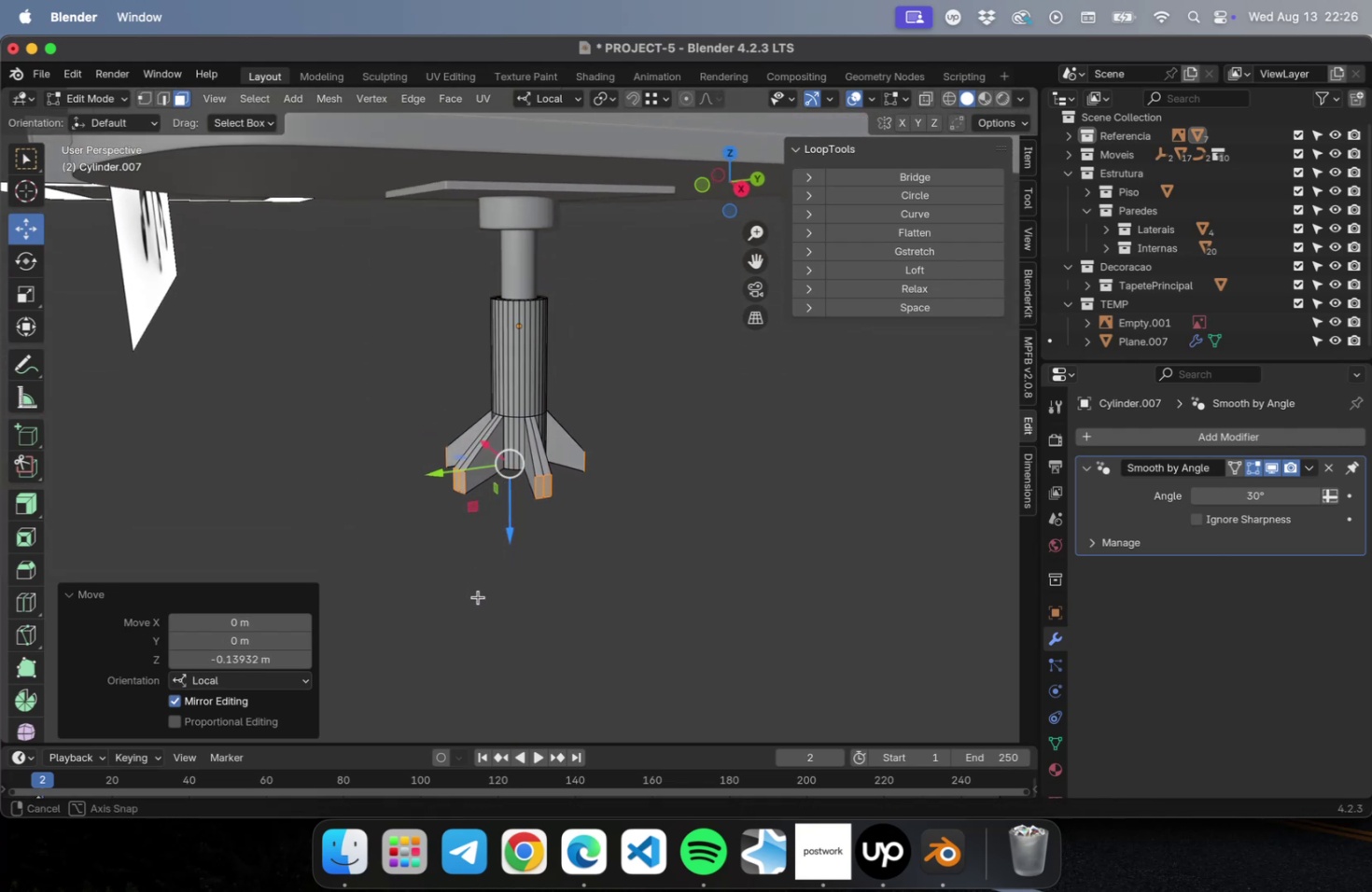 
hold_key(key=CommandLeft, duration=0.32)
 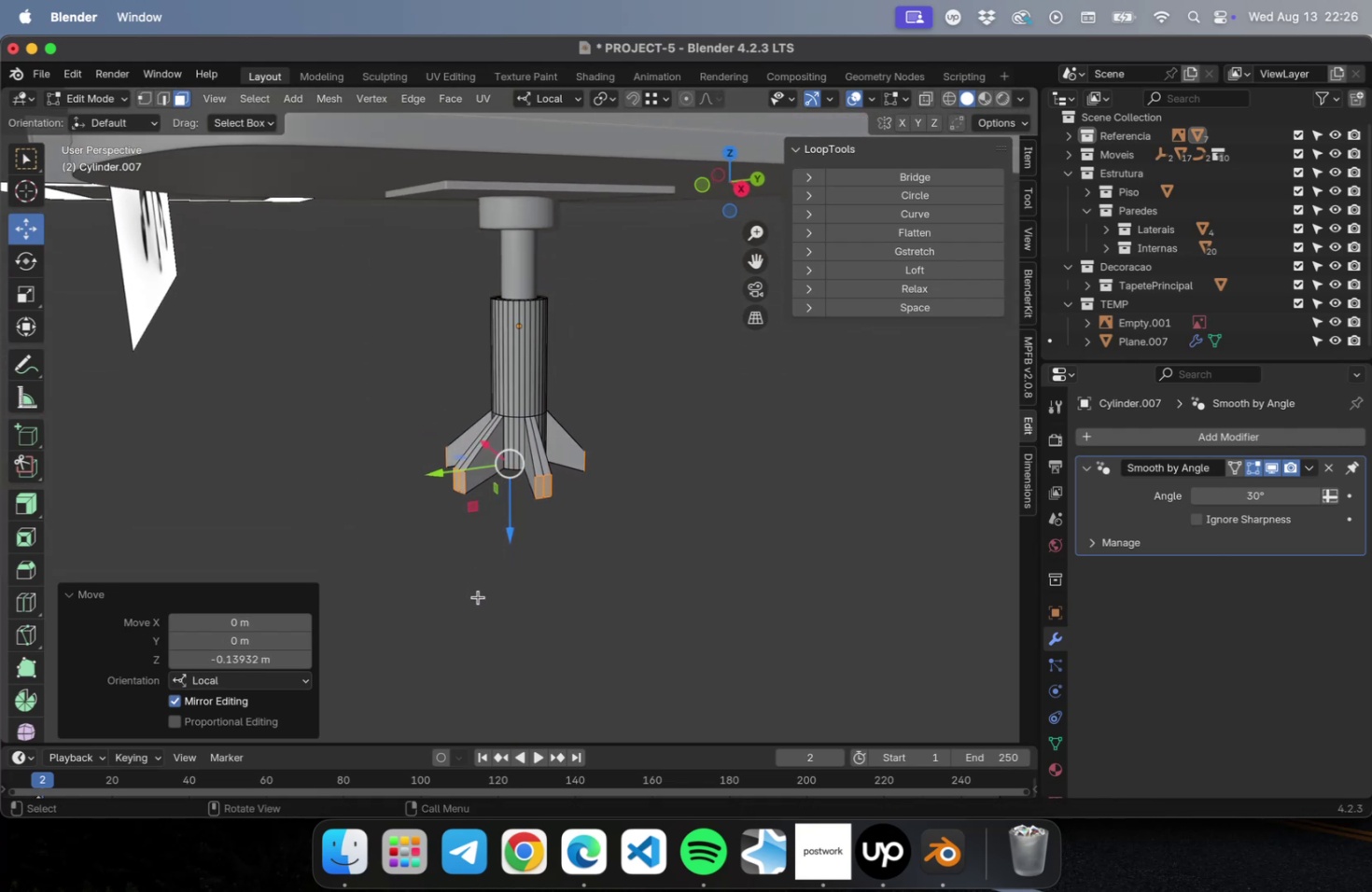 
key(Meta+CommandLeft)
 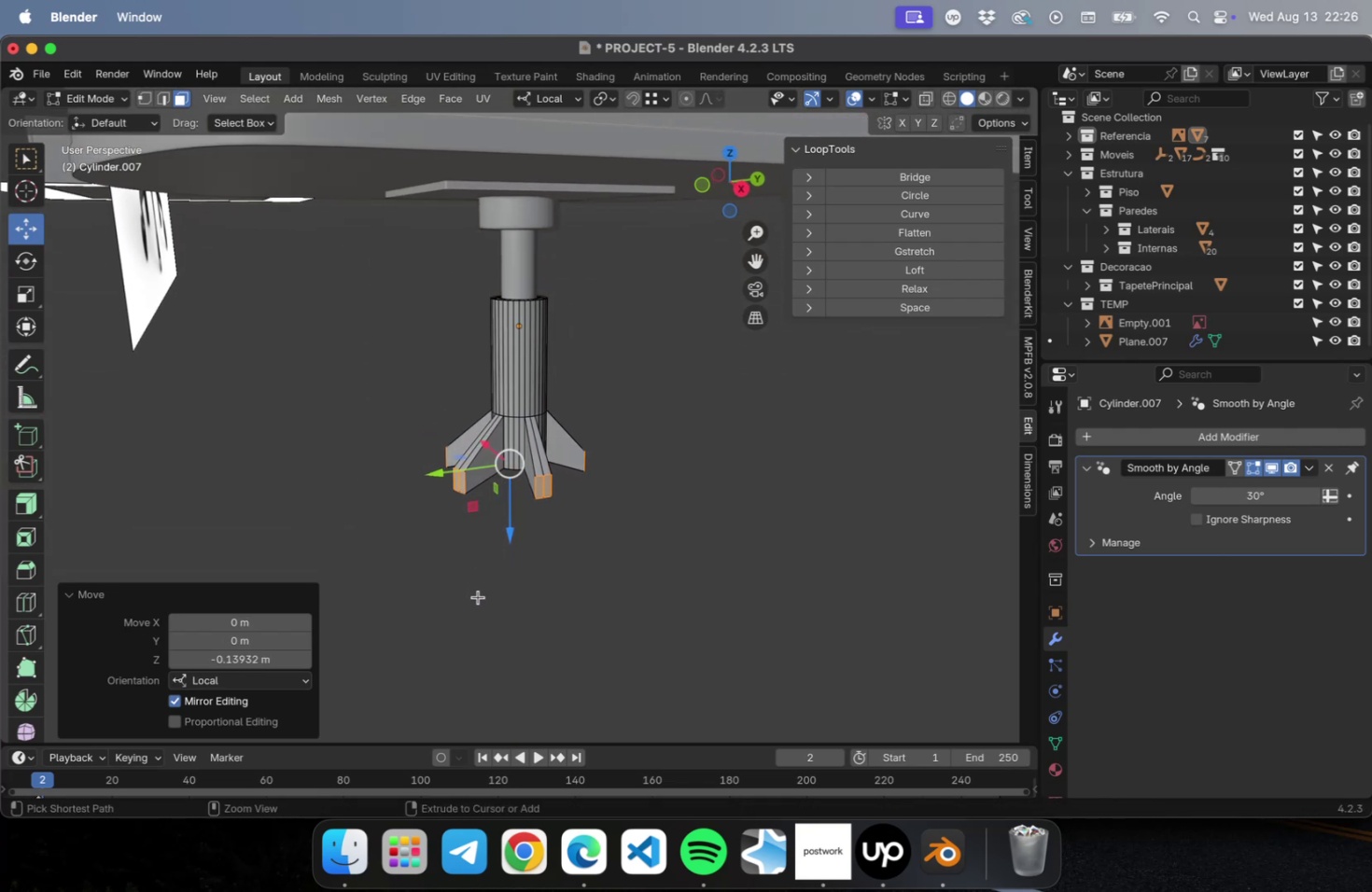 
key(Meta+S)
 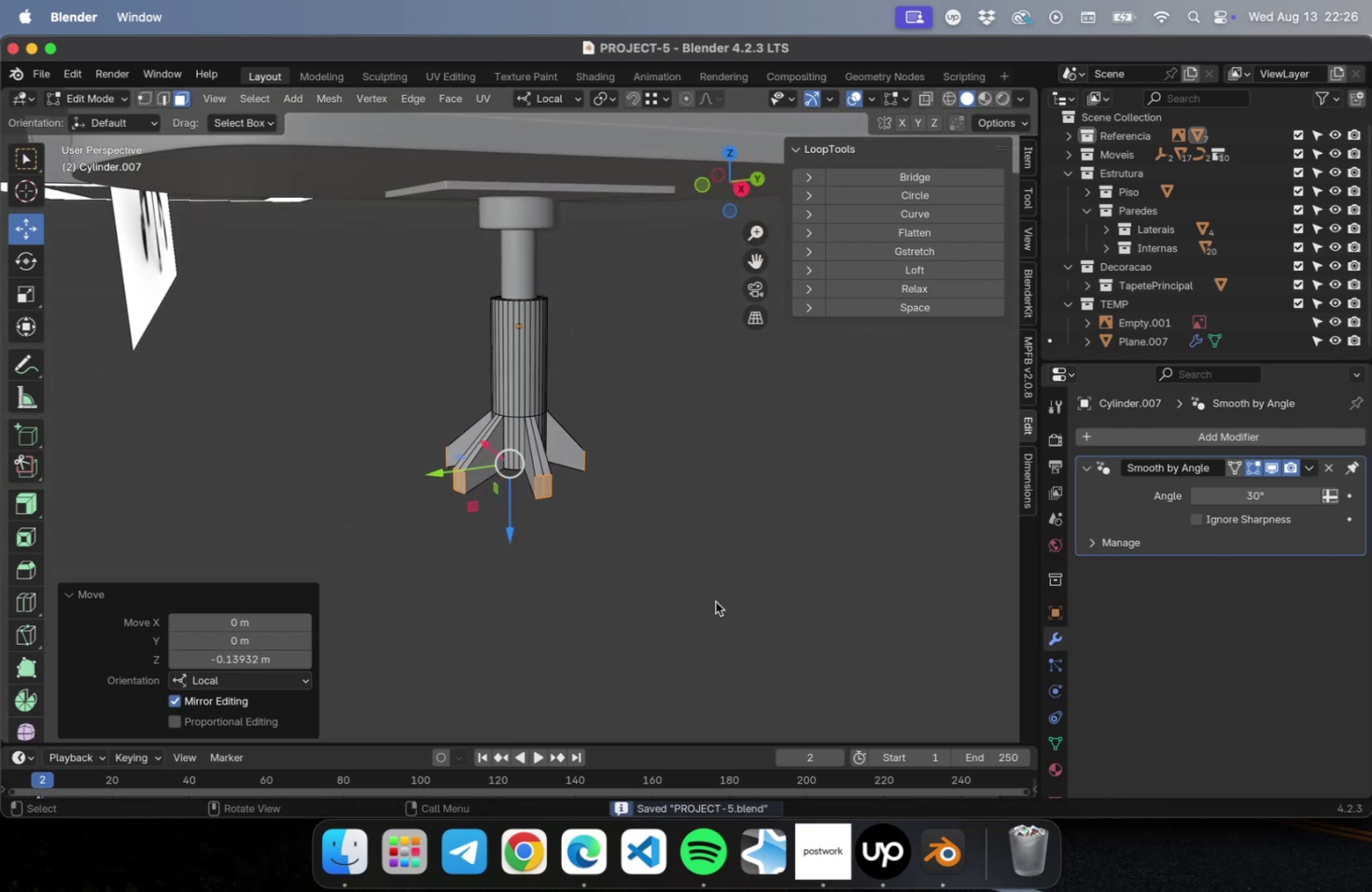 
left_click([715, 601])
 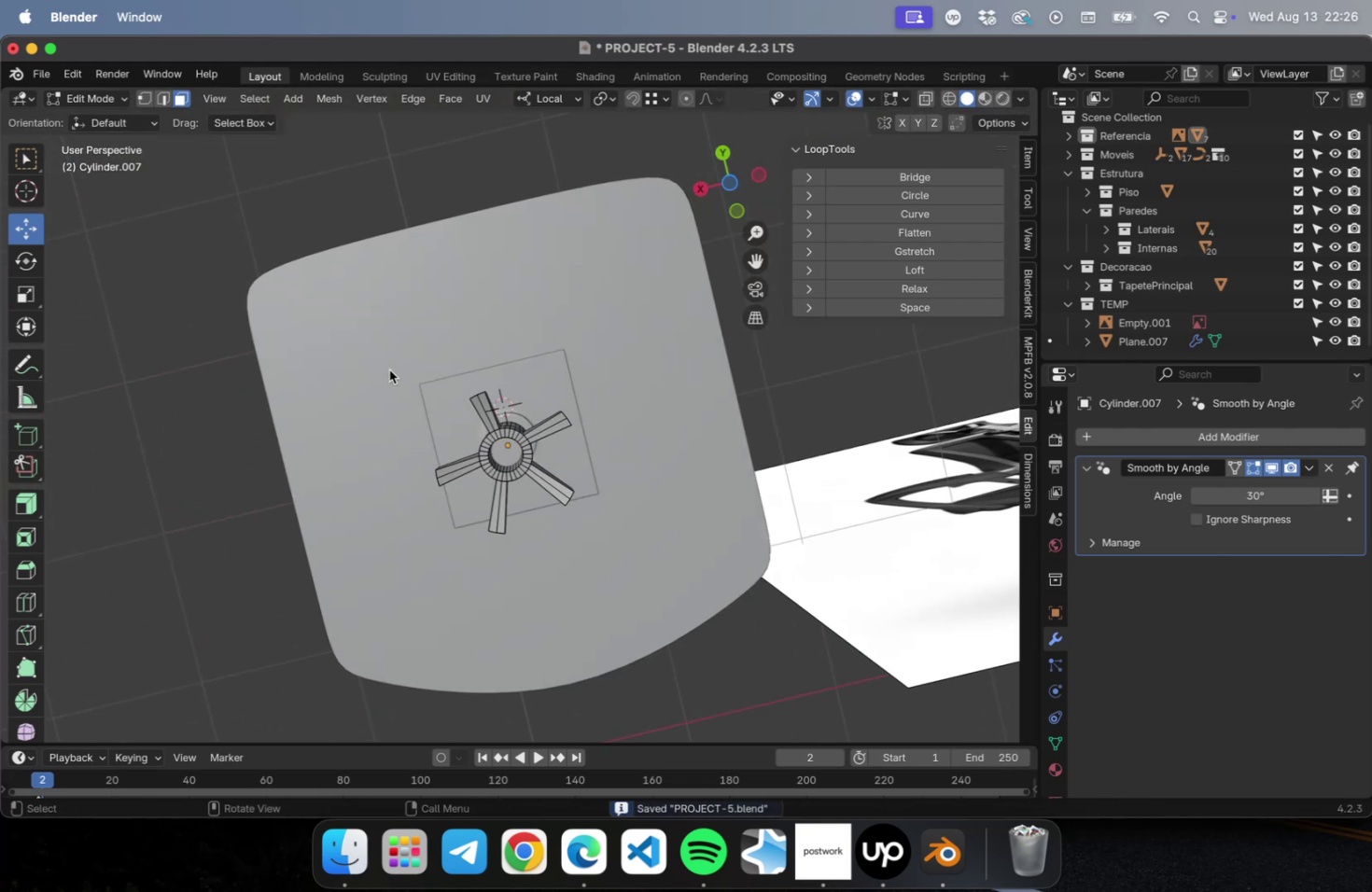 
scroll: coordinate [602, 443], scroll_direction: up, amount: 5.0
 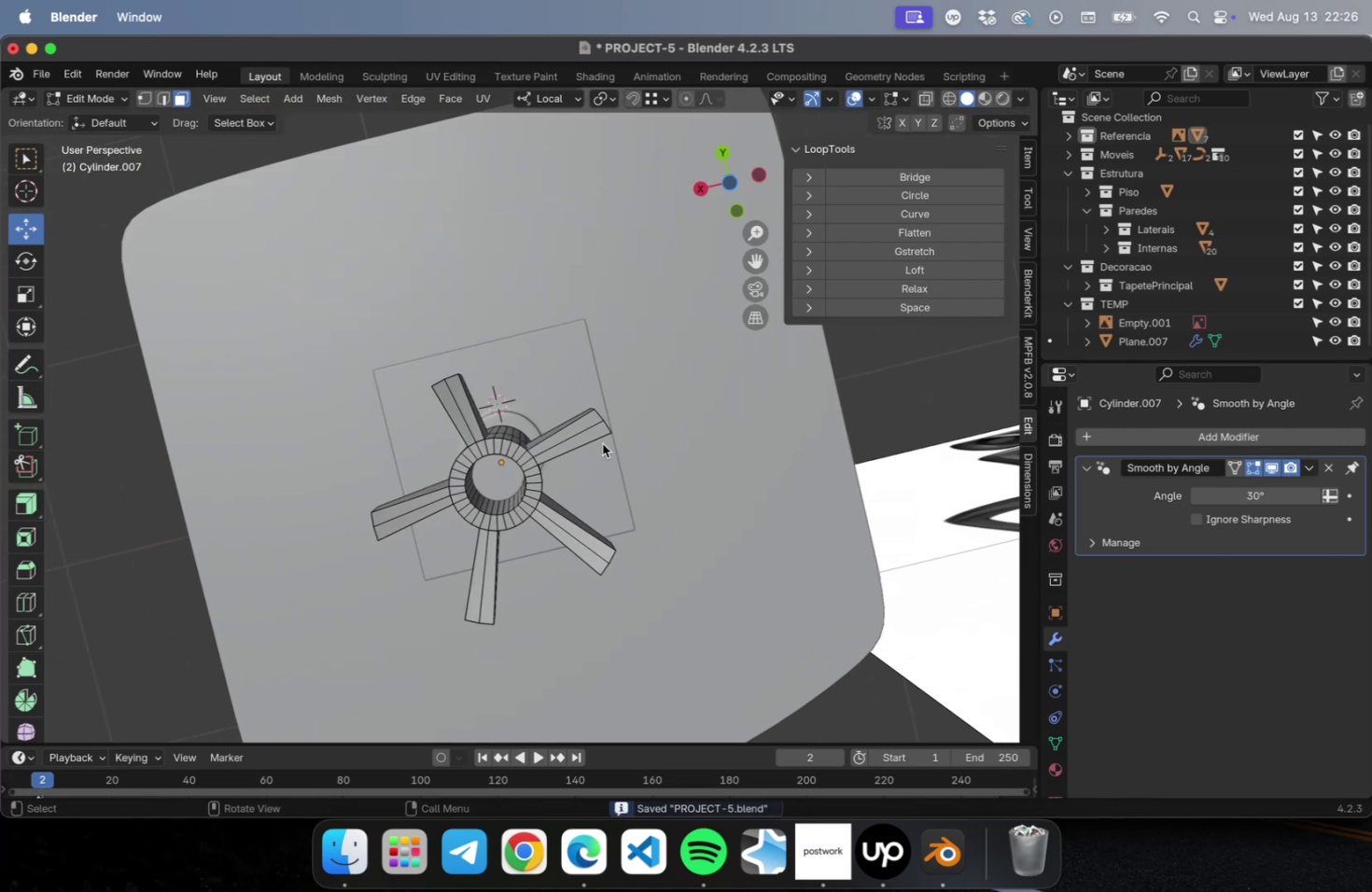 
hold_key(key=ShiftLeft, duration=0.43)
 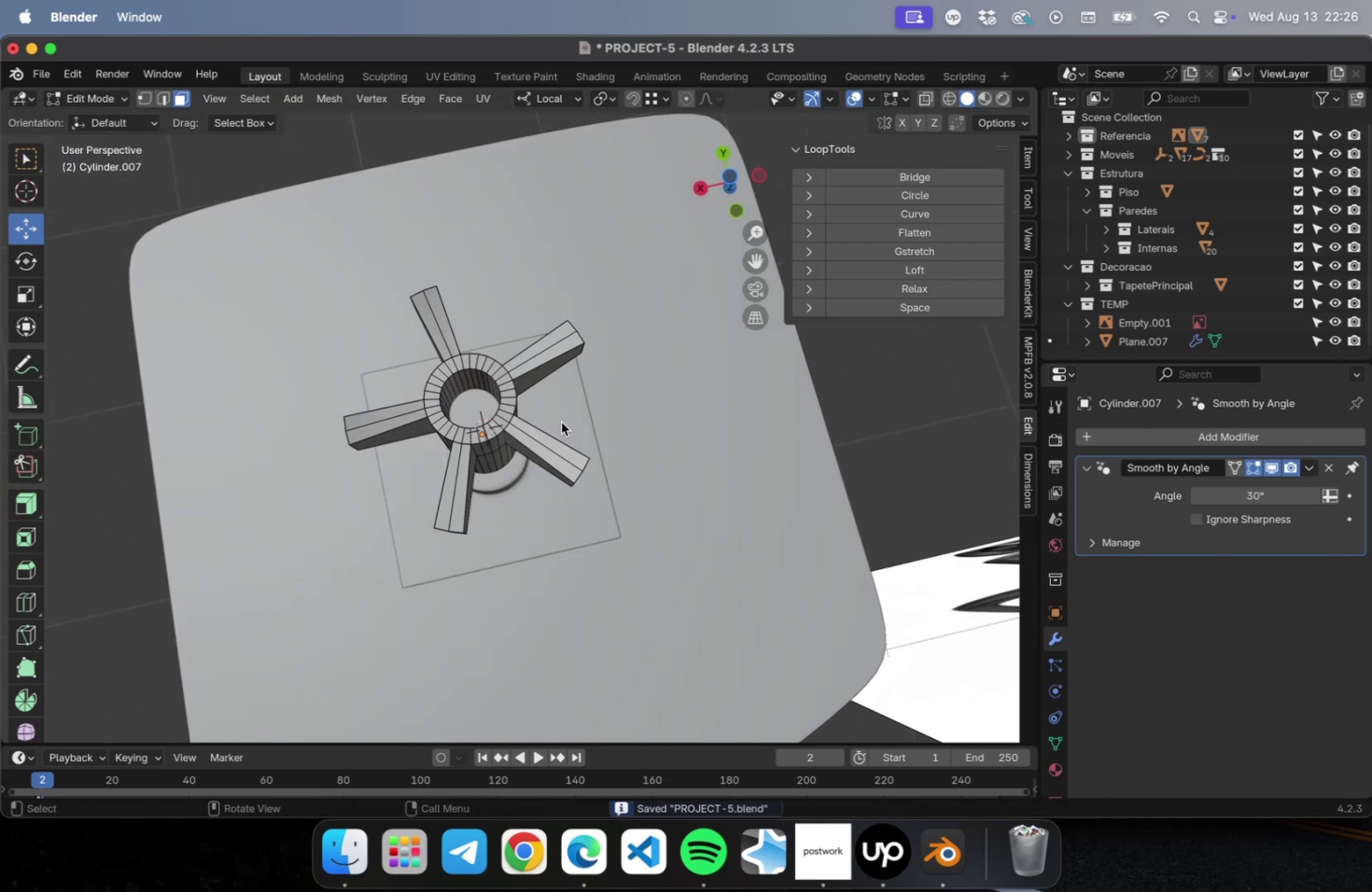 
key(Tab)
 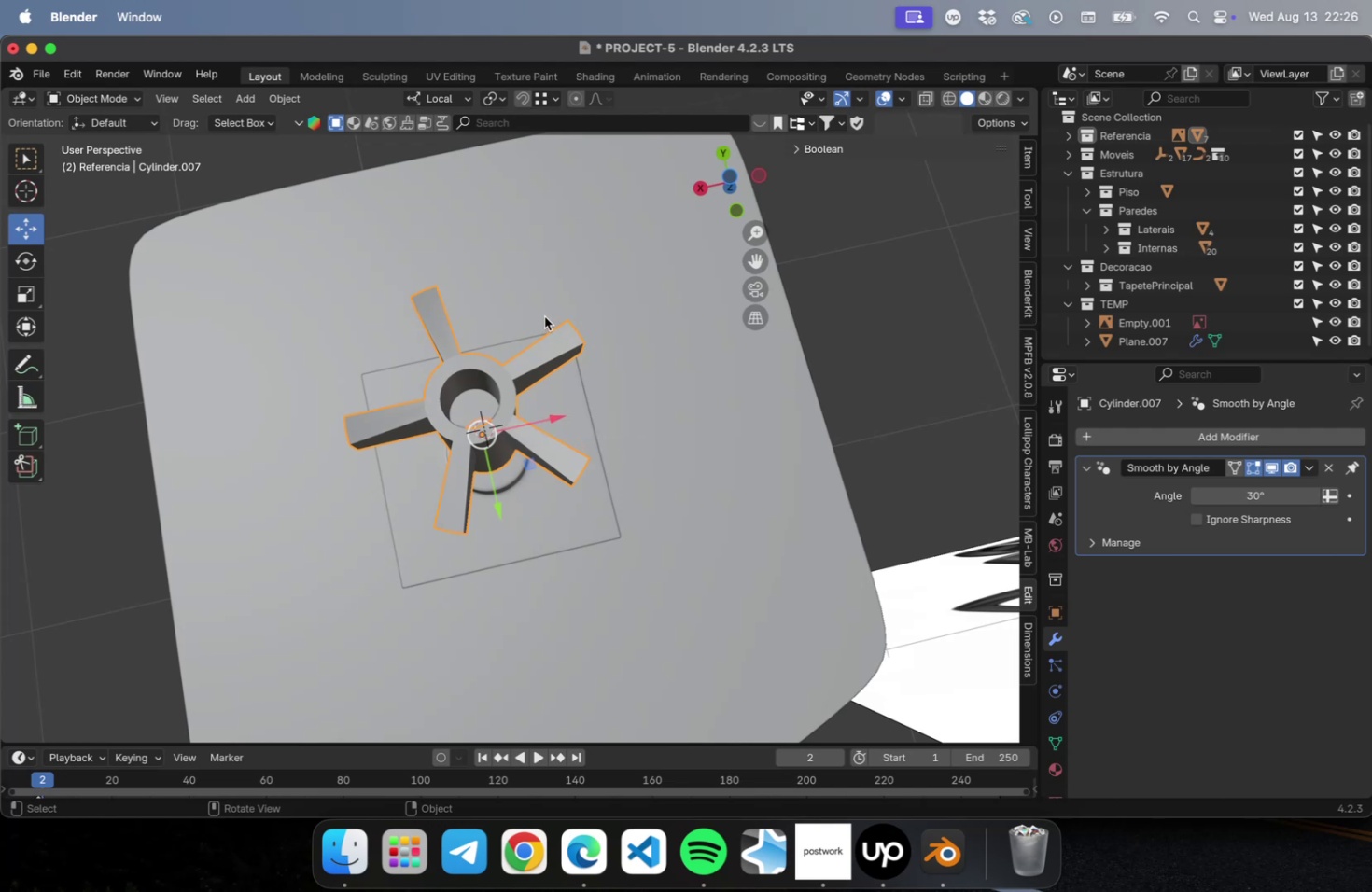 
key(Tab)
 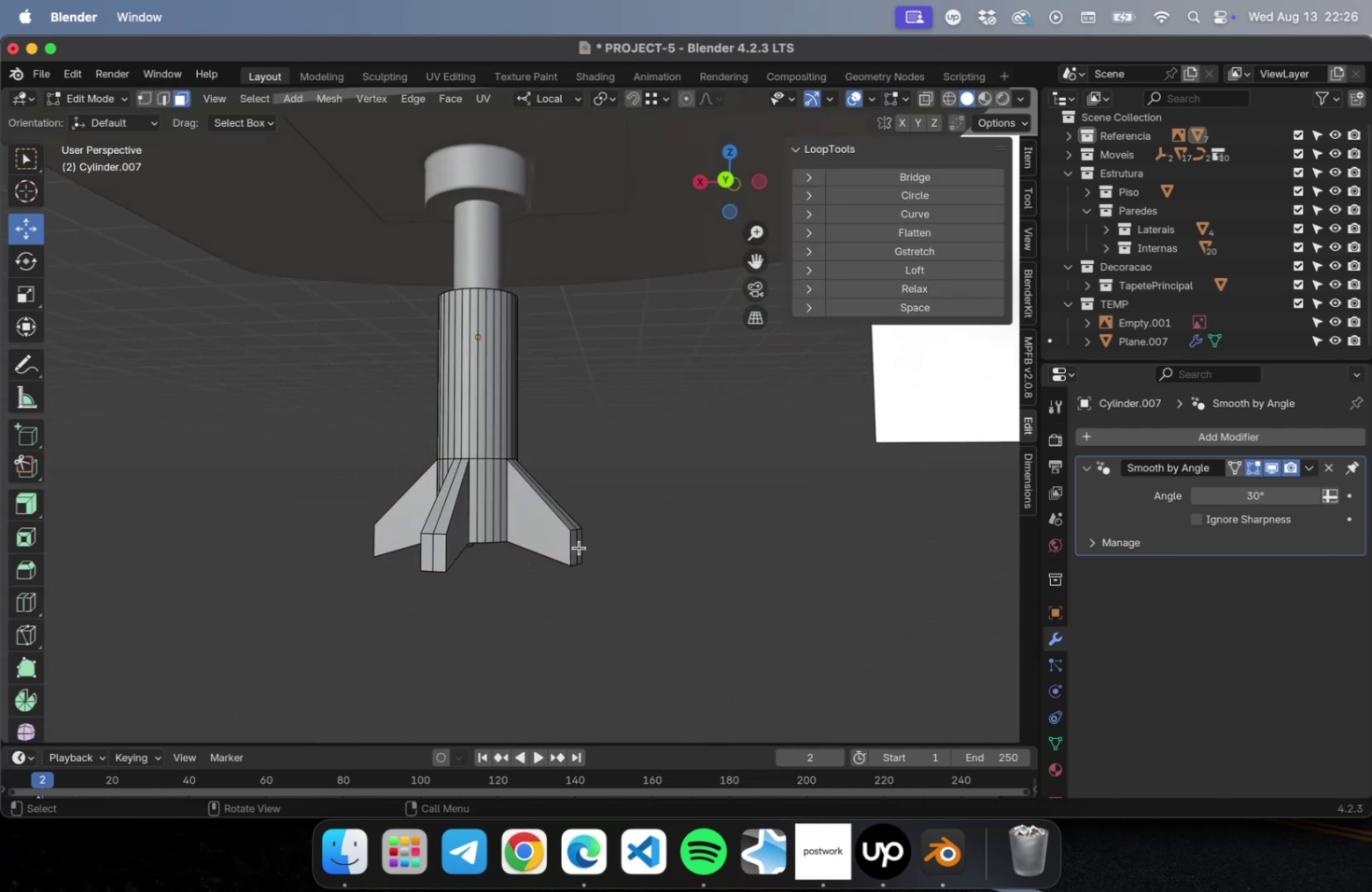 
left_click([577, 547])
 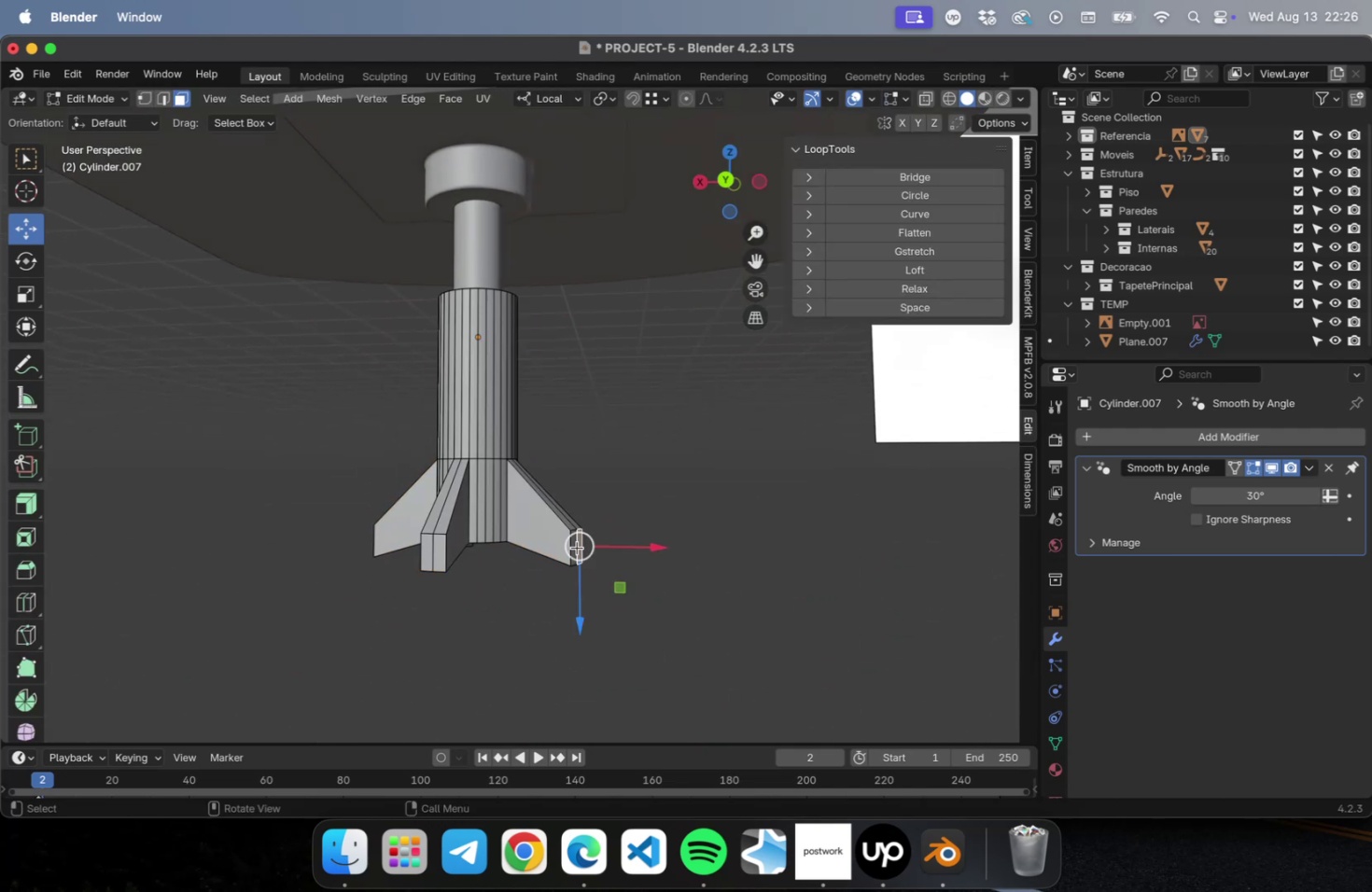 
hold_key(key=ShiftLeft, duration=0.36)
 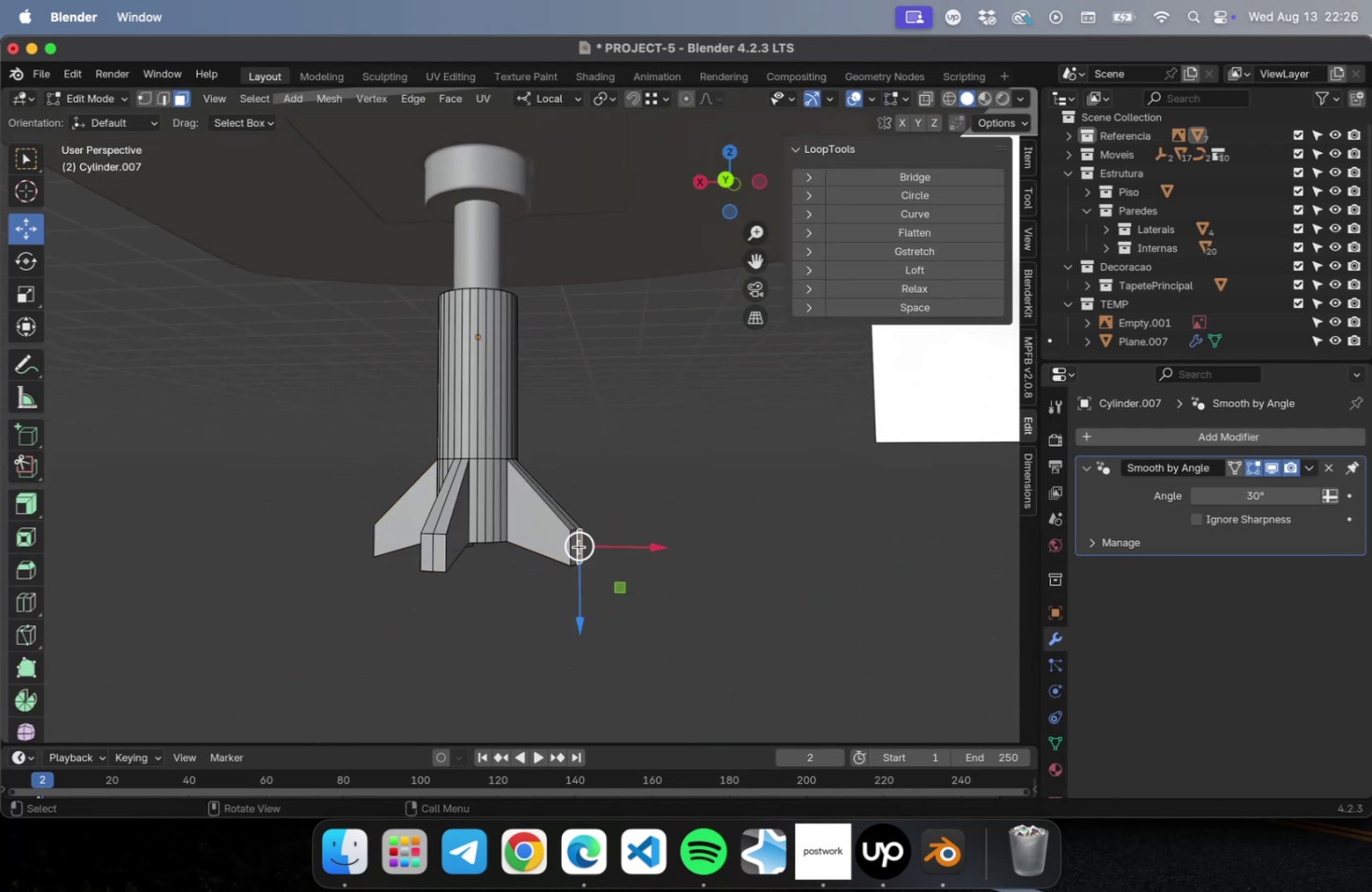 
hold_key(key=ShiftLeft, duration=2.66)
left_click([573, 548])
 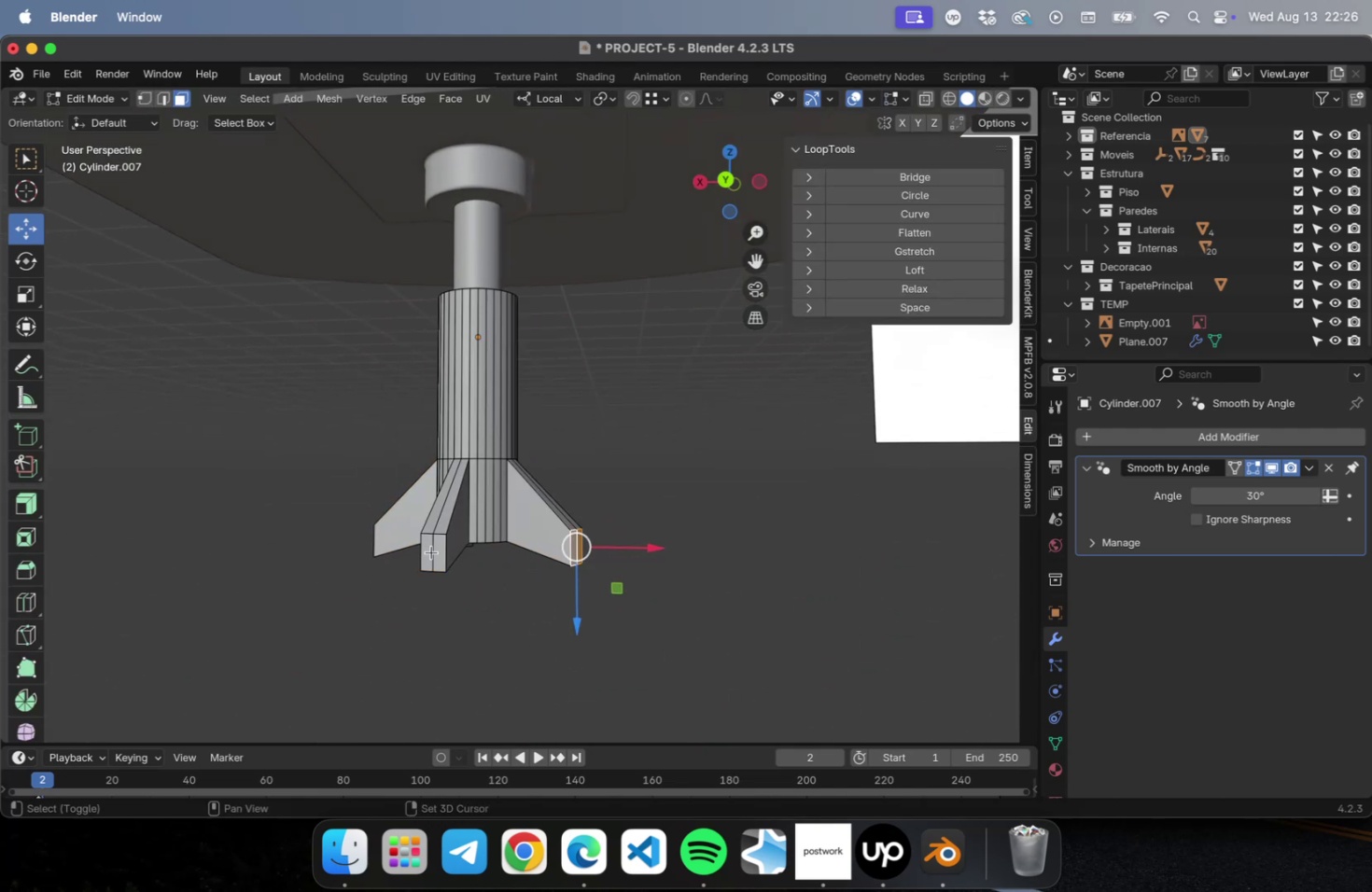 
left_click([430, 551])
 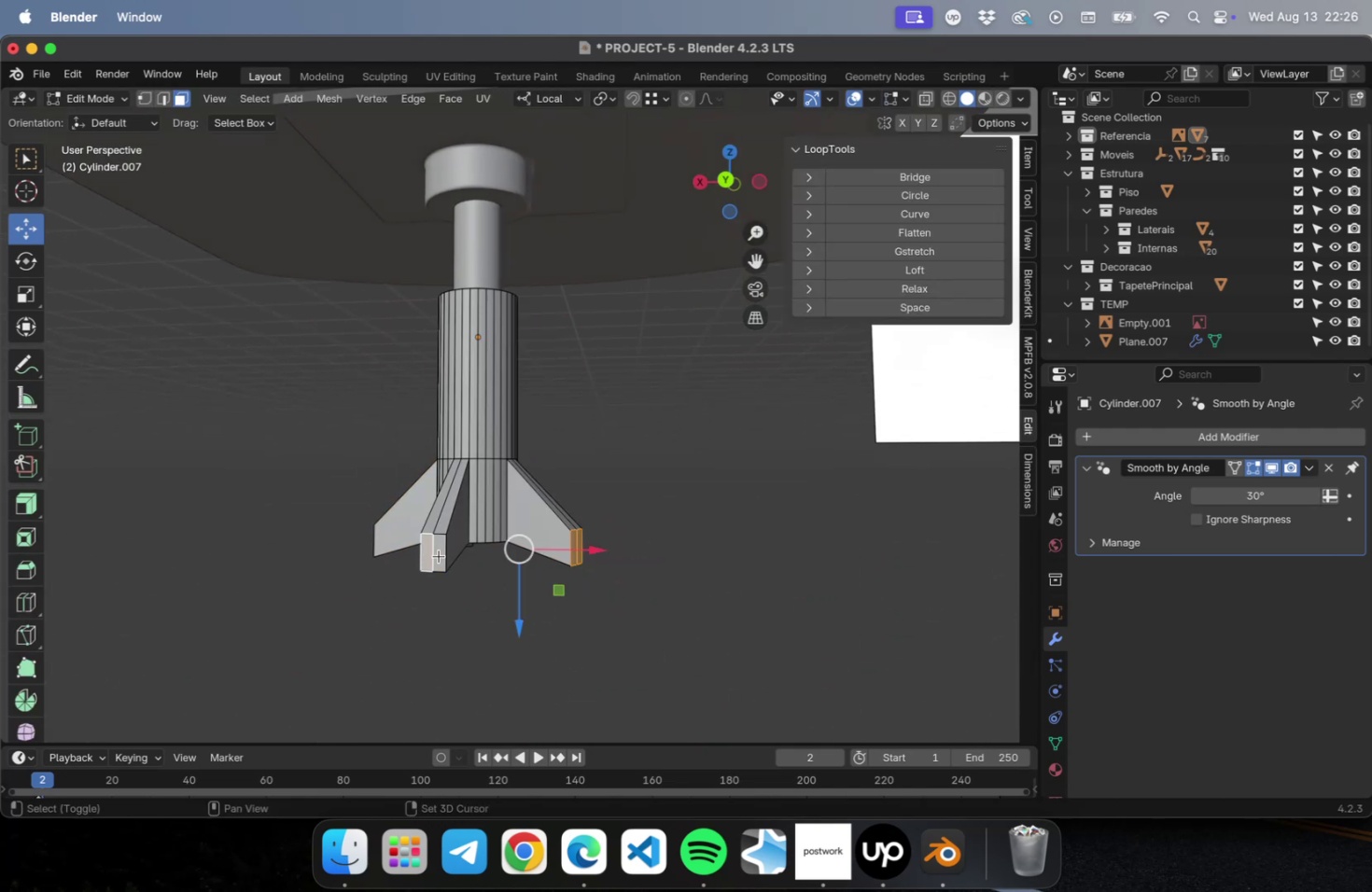 
left_click([439, 555])
 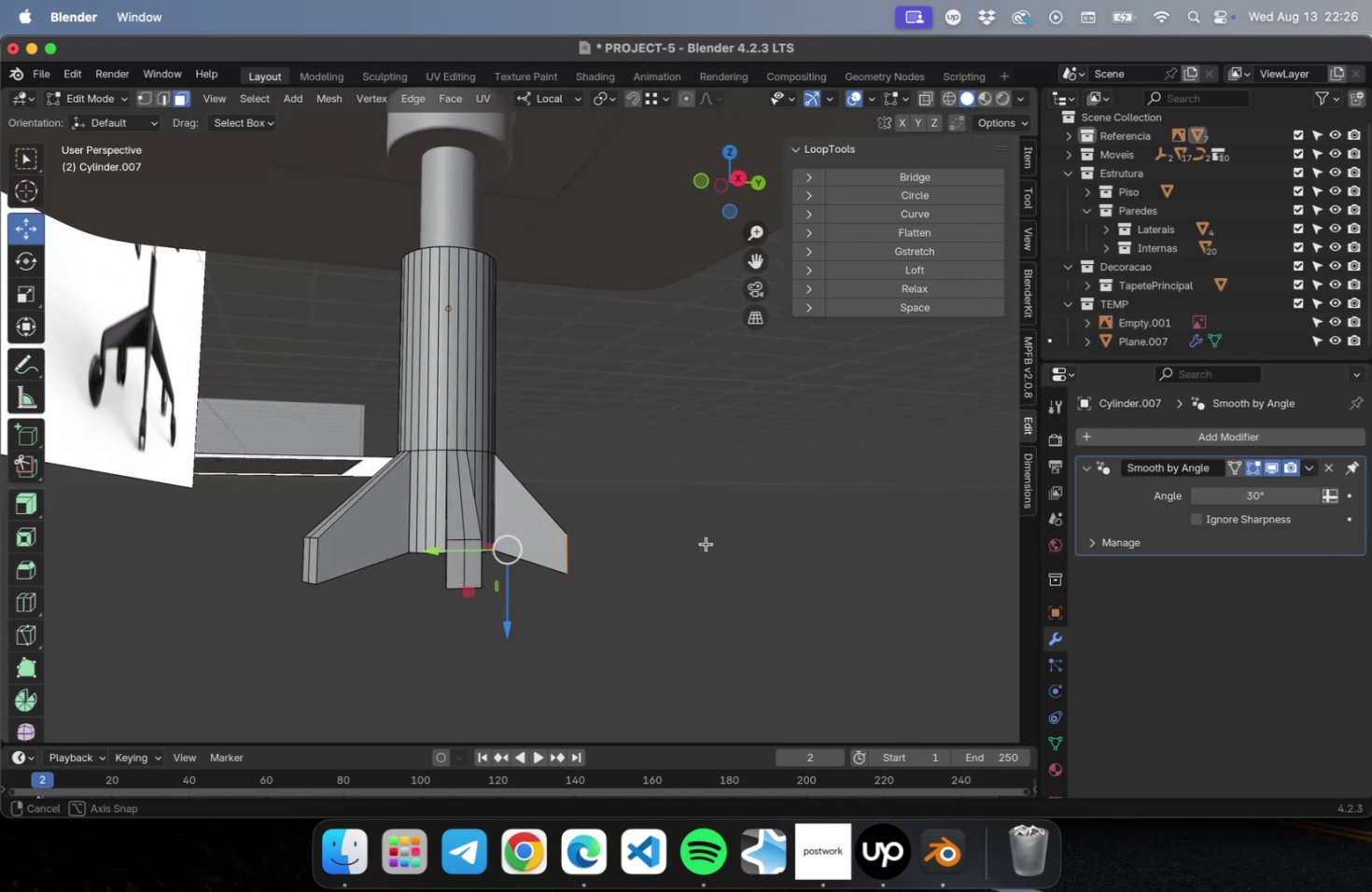 
hold_key(key=ShiftLeft, duration=2.6)
double_click([603, 568])
 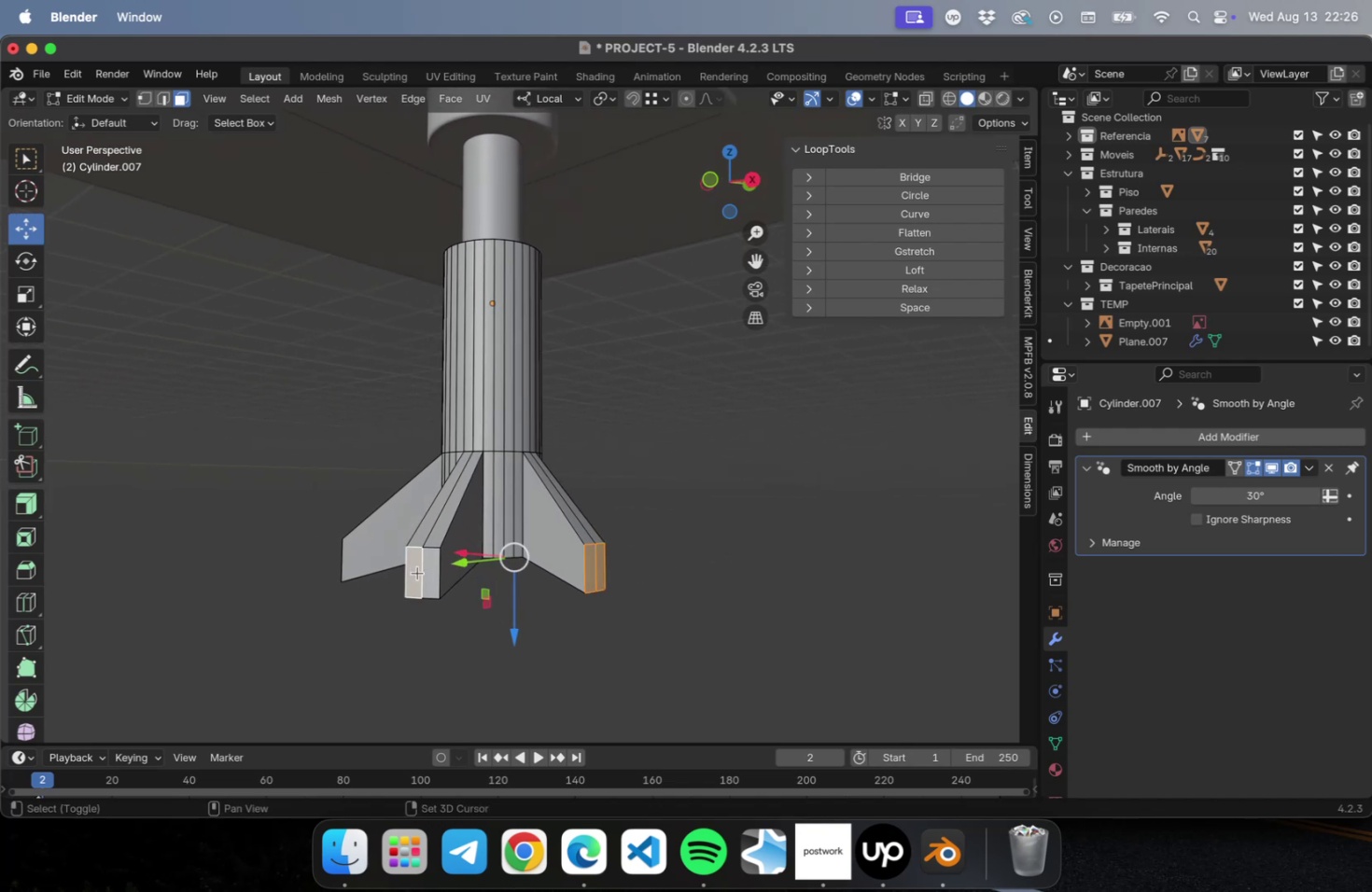 
left_click([427, 570])
 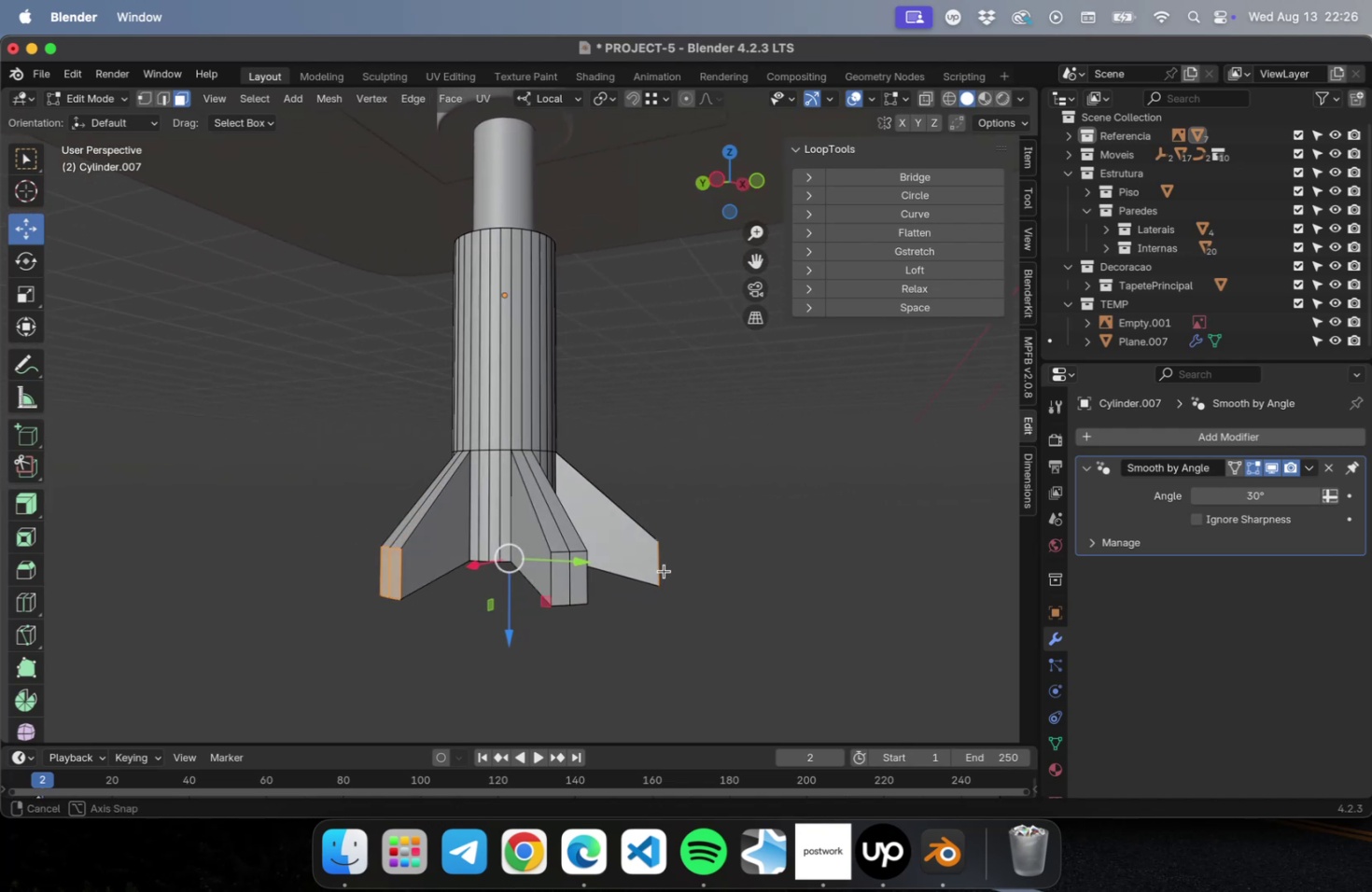 
hold_key(key=ShiftLeft, duration=1.49)
left_click([626, 575])
 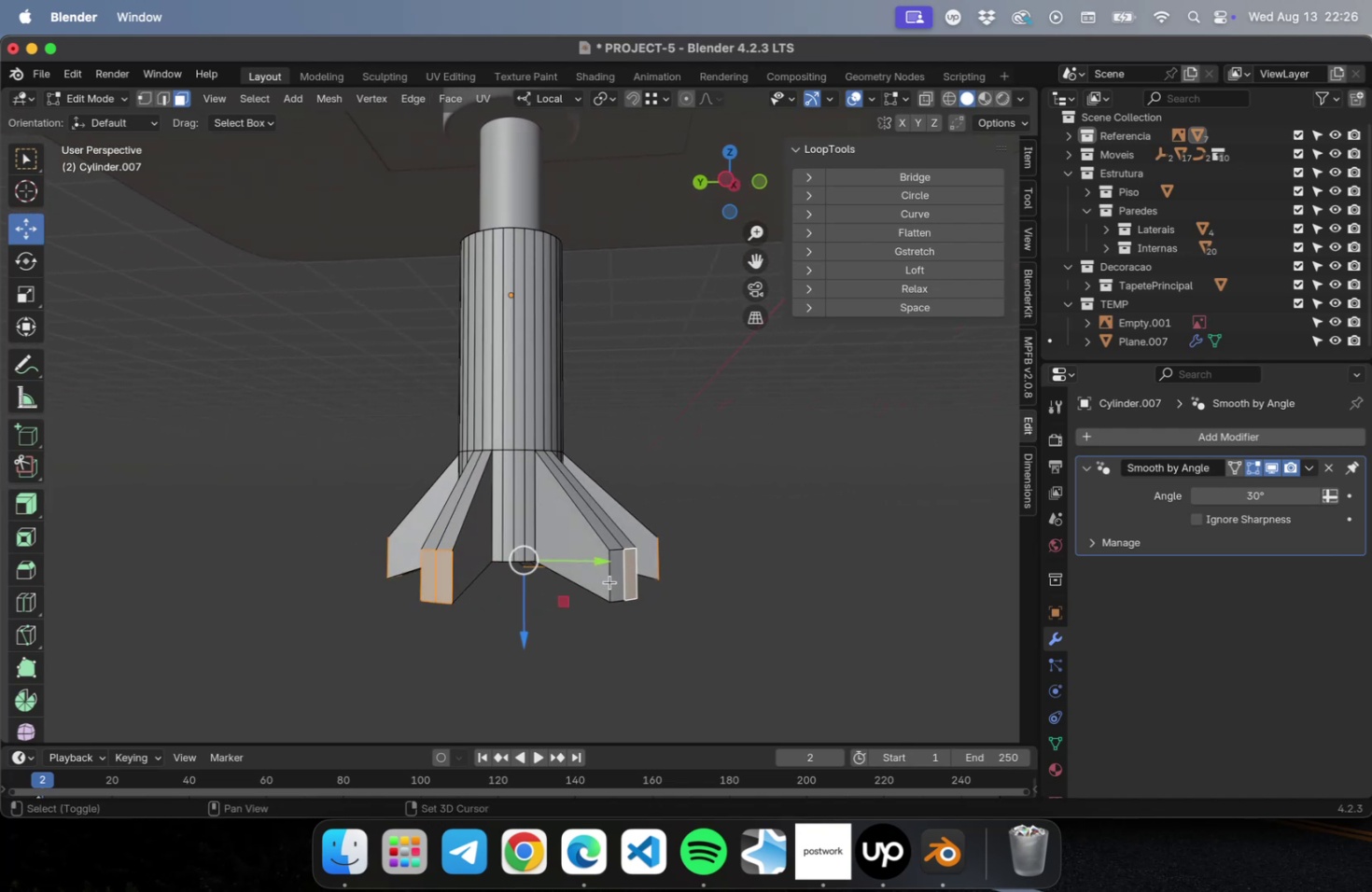 
left_click([609, 581])
 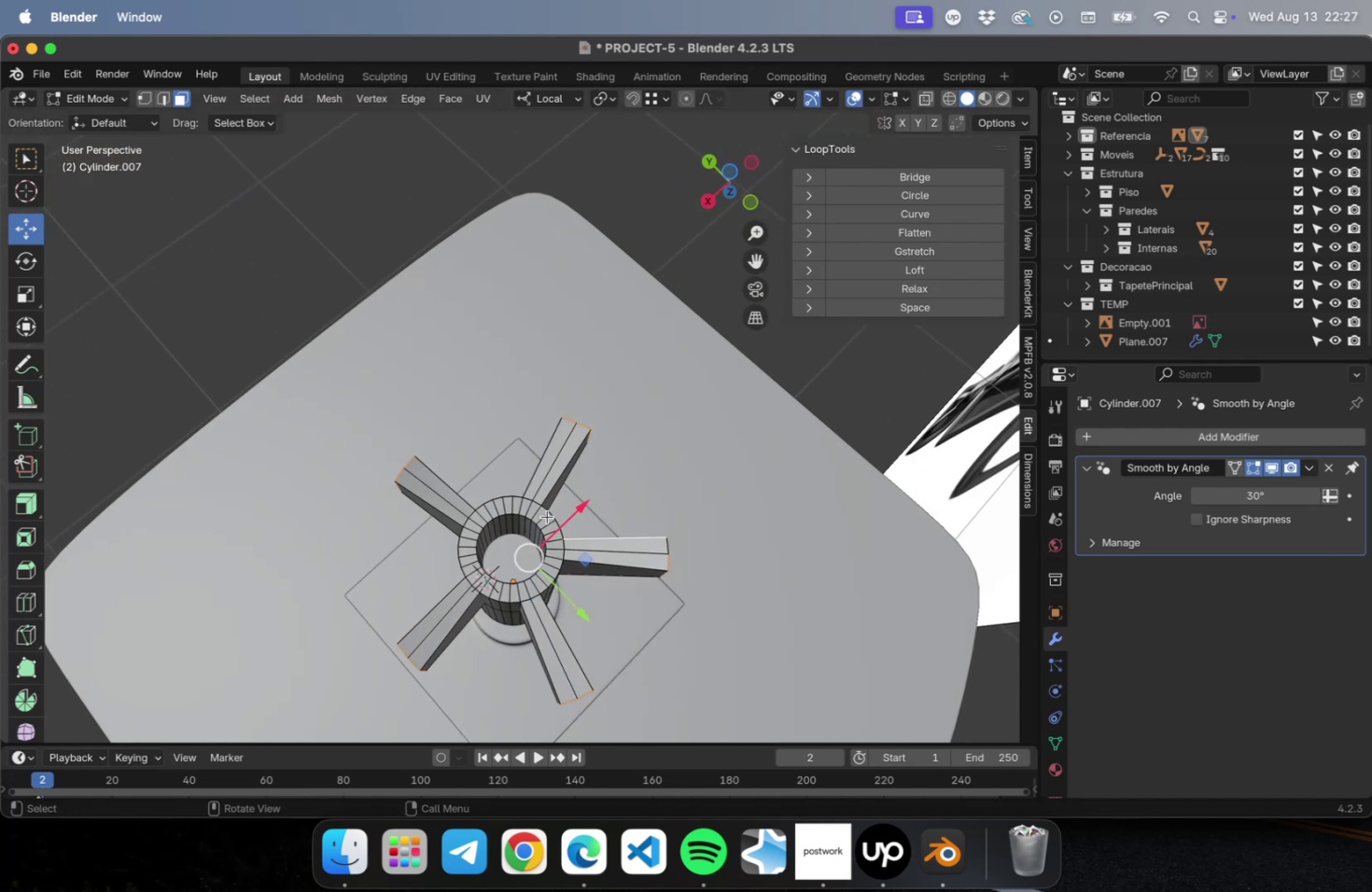 
left_click([28, 265])
 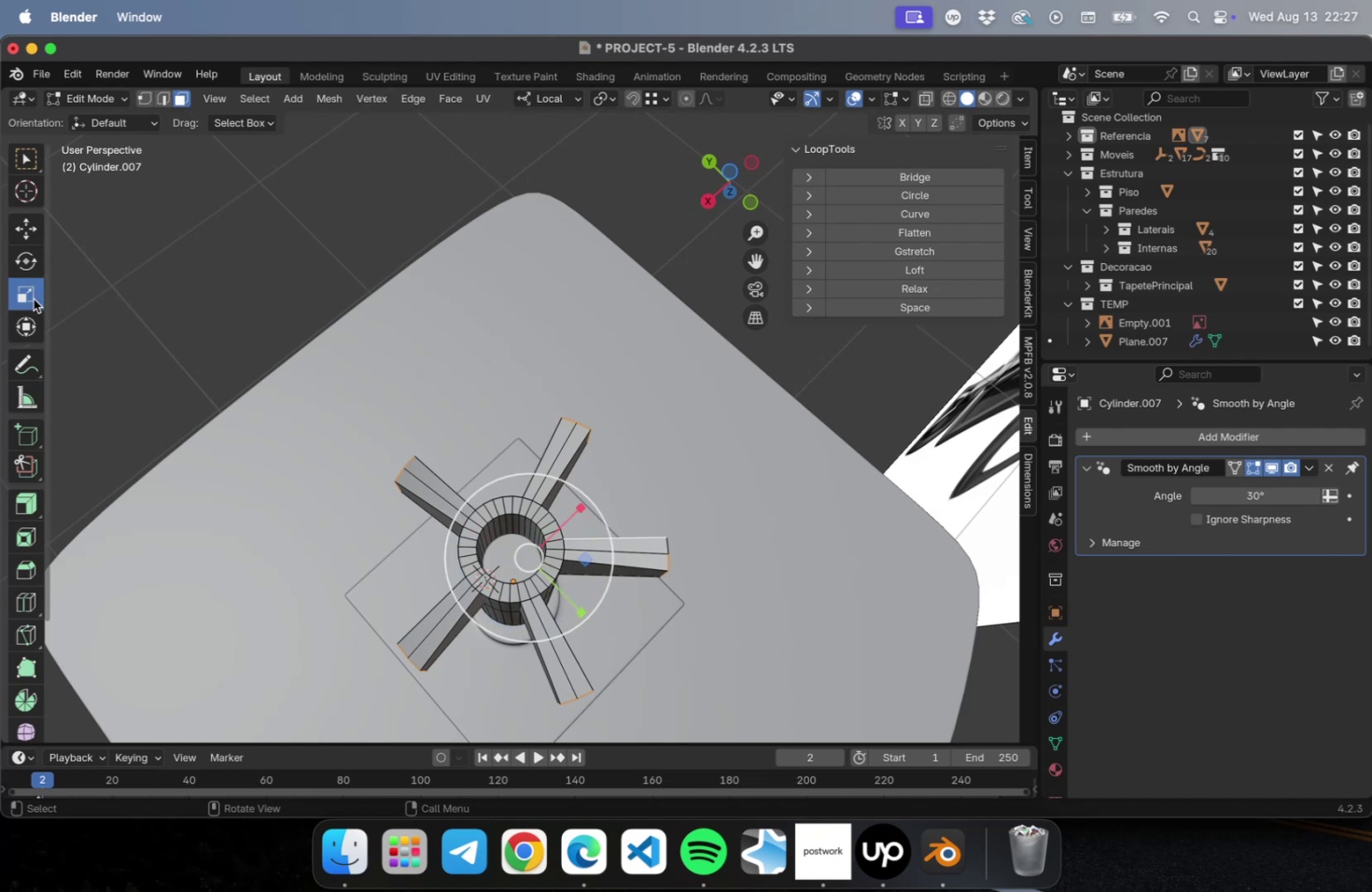 
left_click_drag(start_coordinate=[28, 296], to_coordinate=[113, 299])
 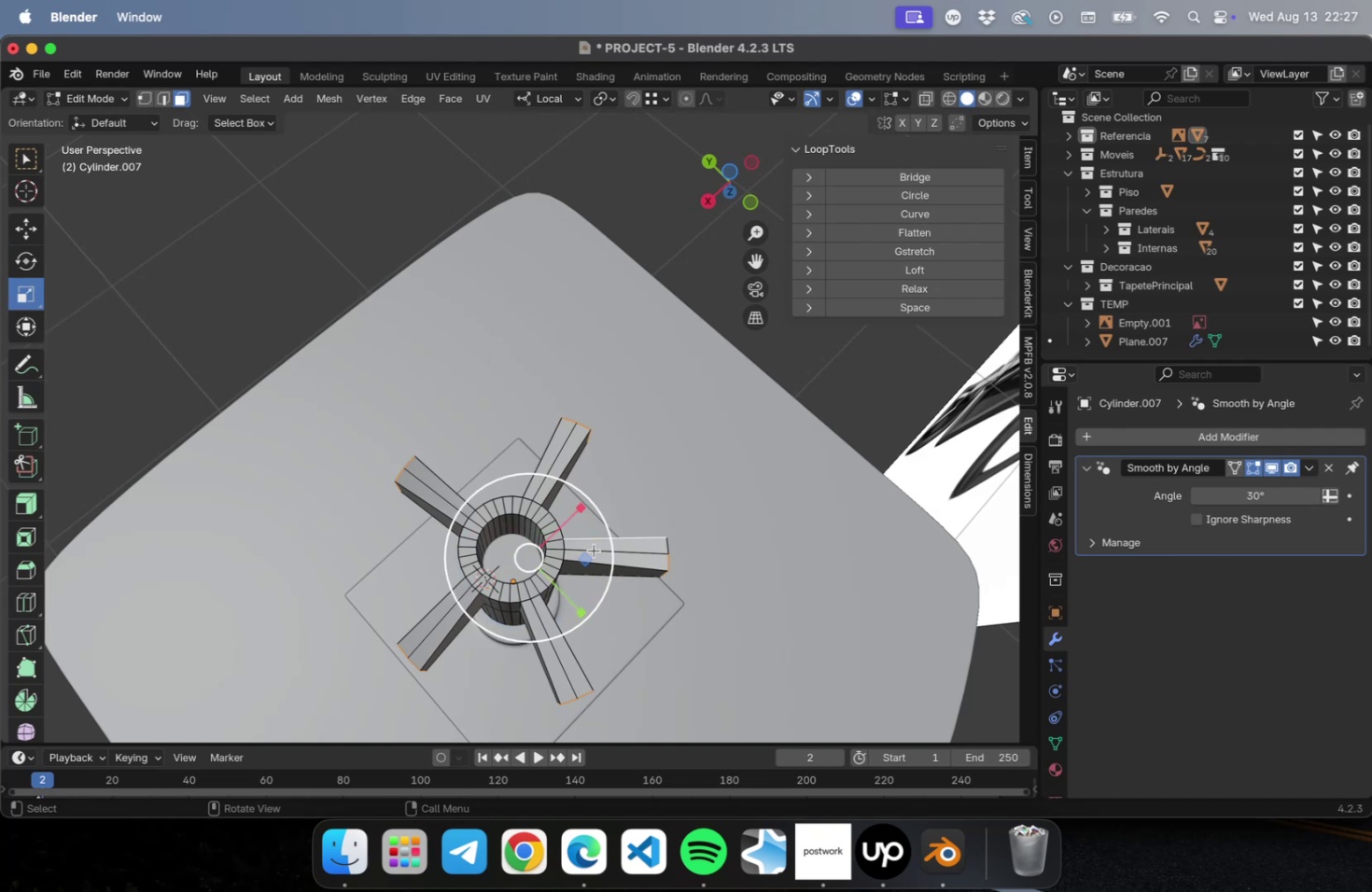 
left_click_drag(start_coordinate=[586, 555], to_coordinate=[675, 501])
 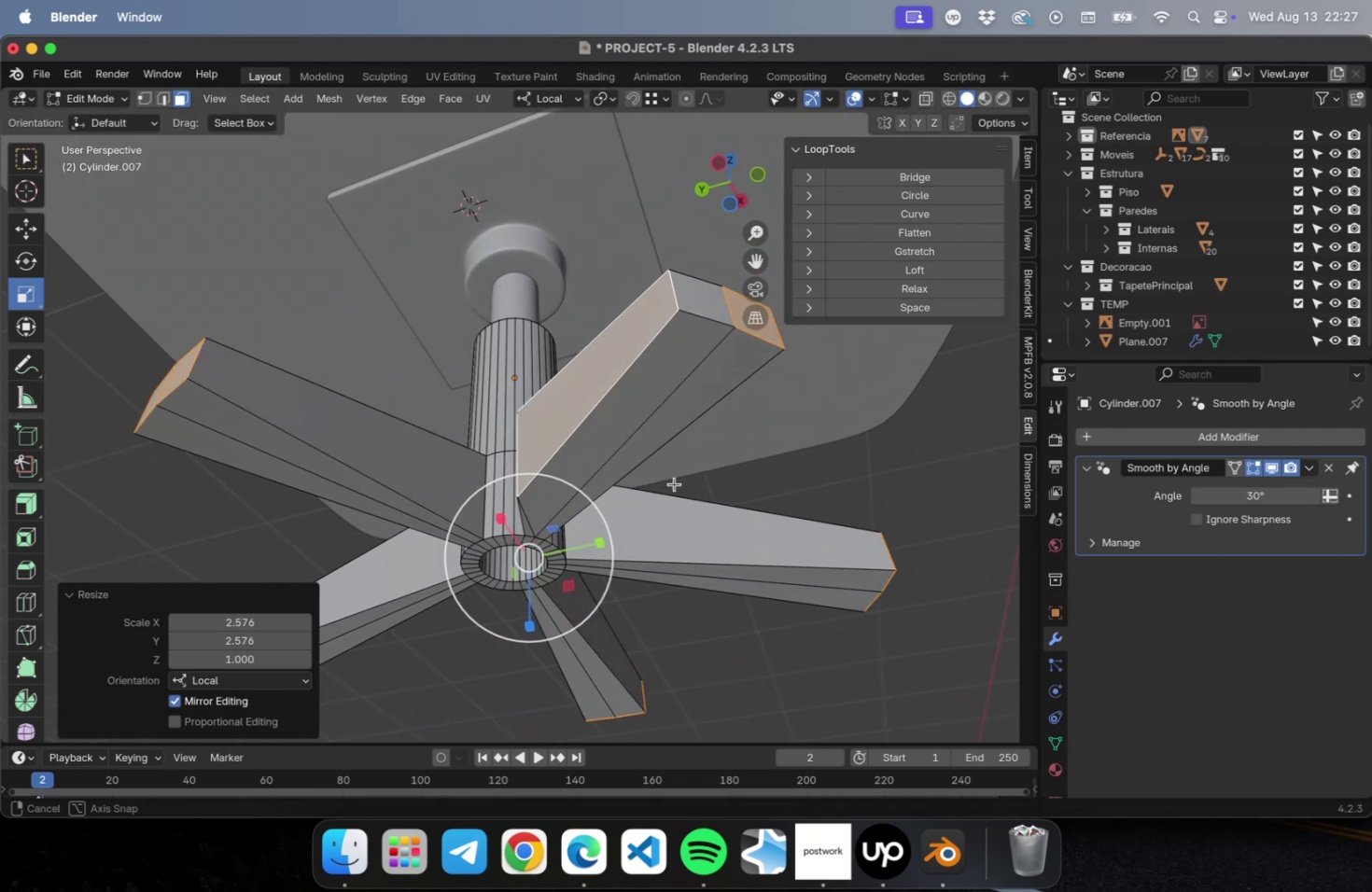 
wait(5.25)
 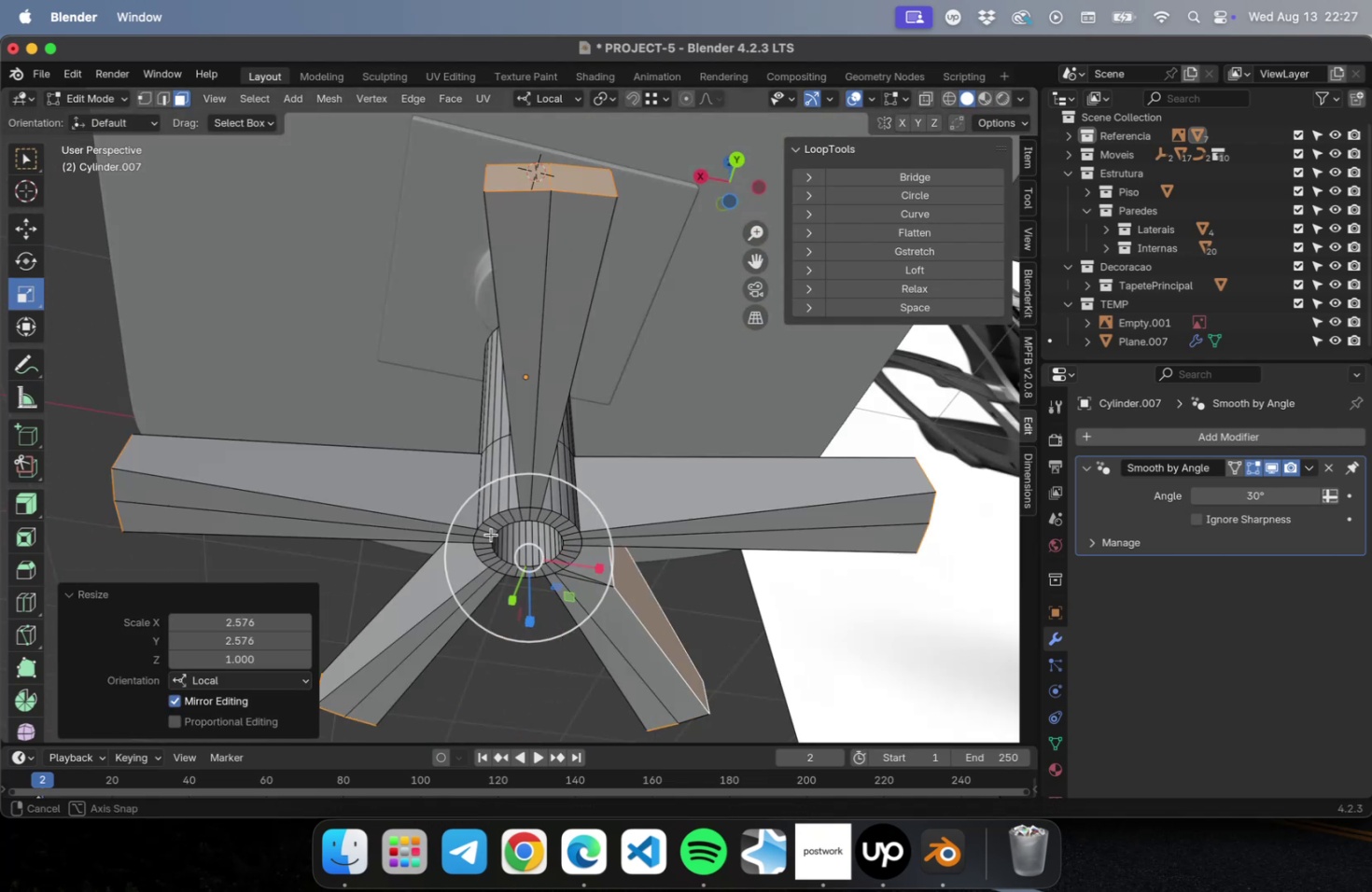 
key(Meta+Z)
 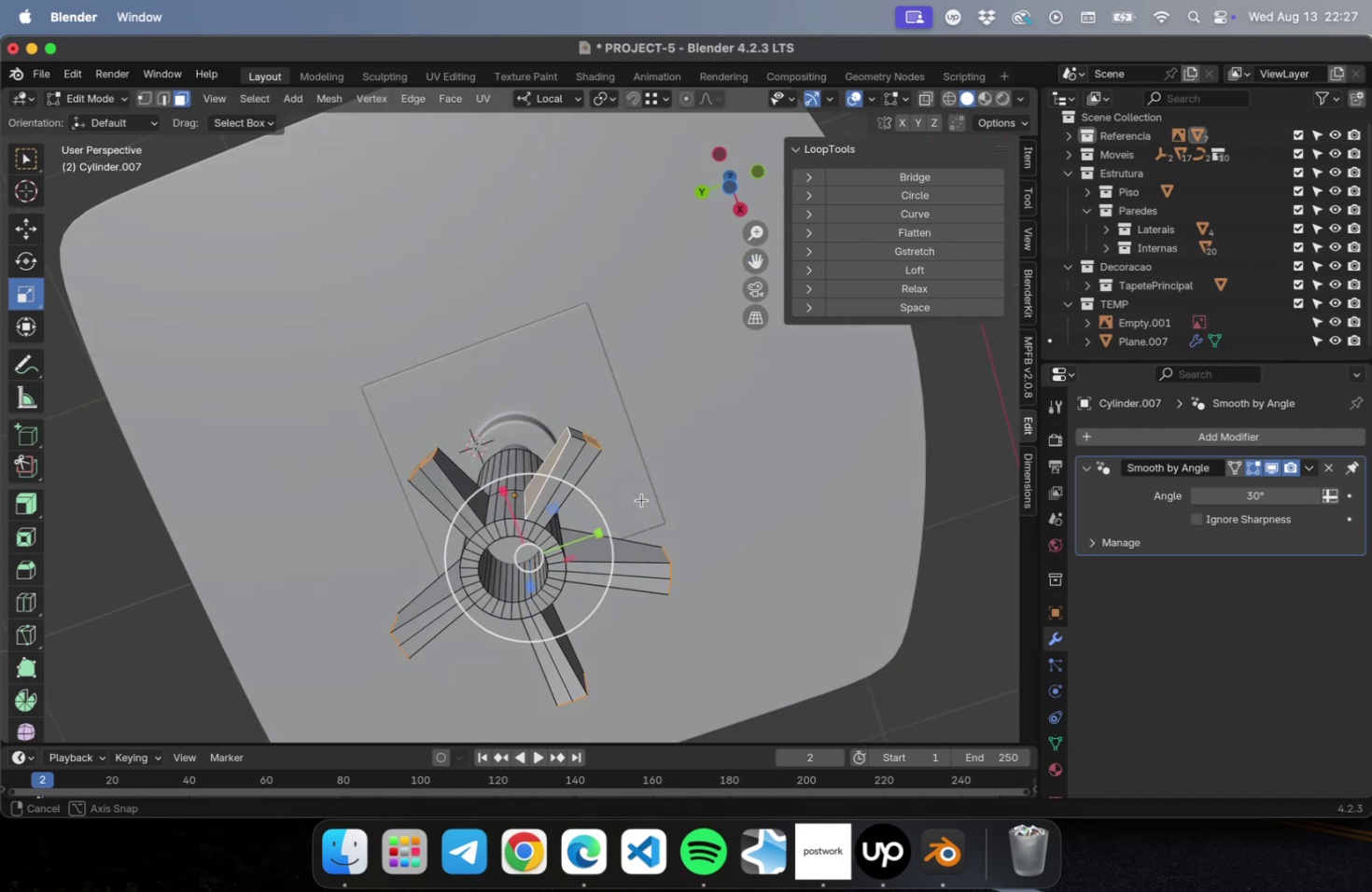 
hold_key(key=ShiftLeft, duration=1.43)
left_click([577, 478])
 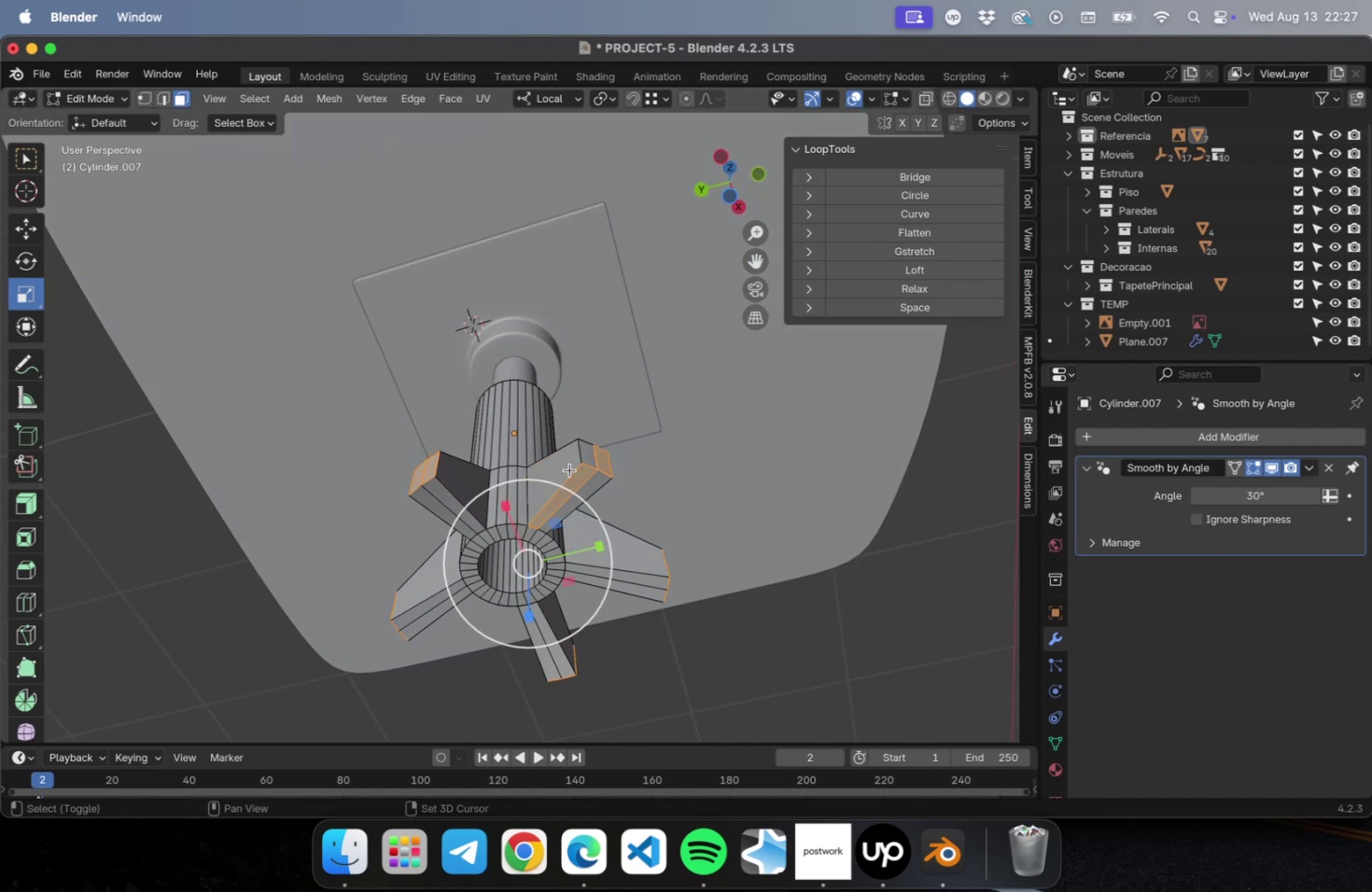 
double_click([574, 477])
 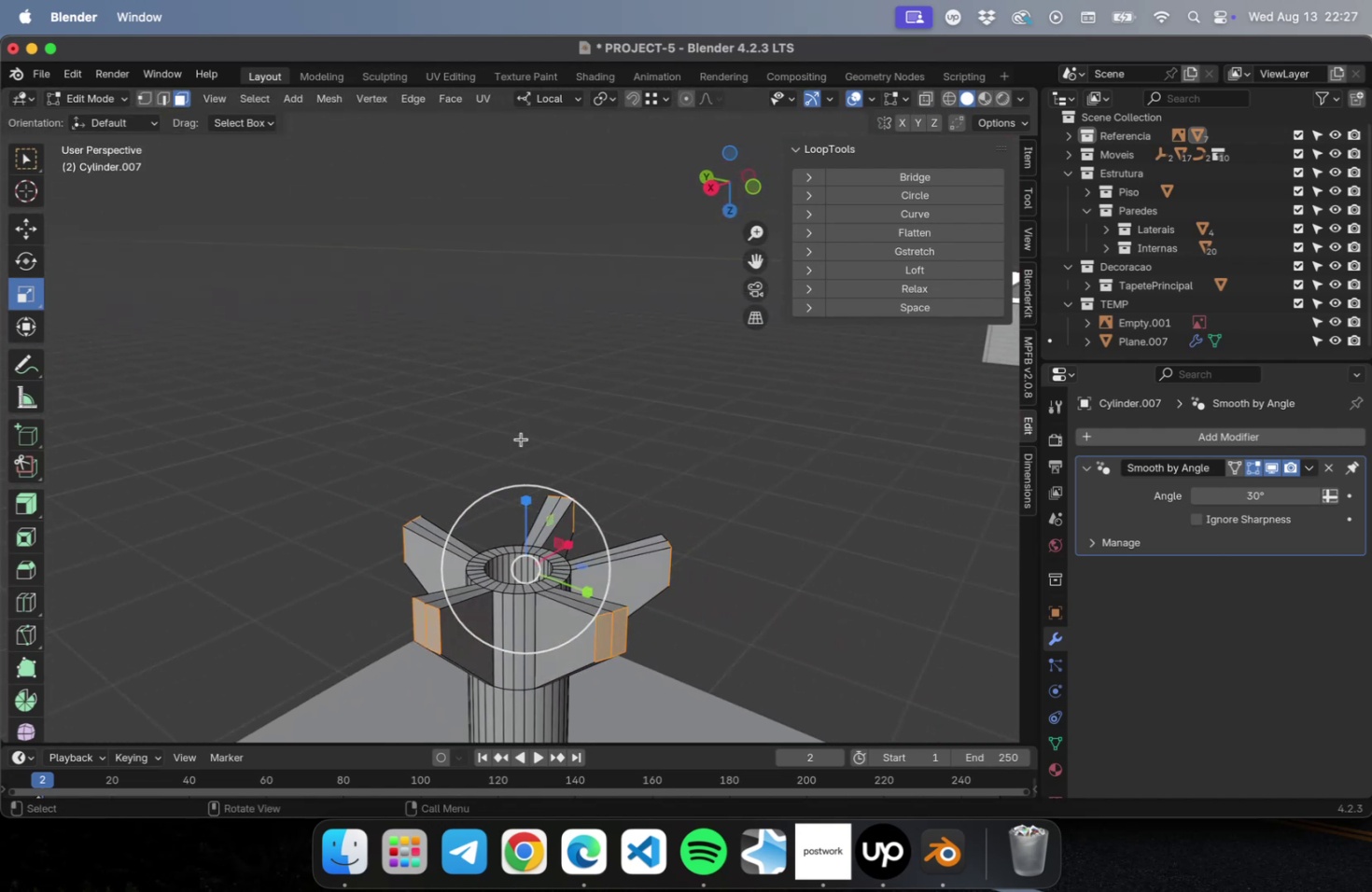 
wait(7.14)
 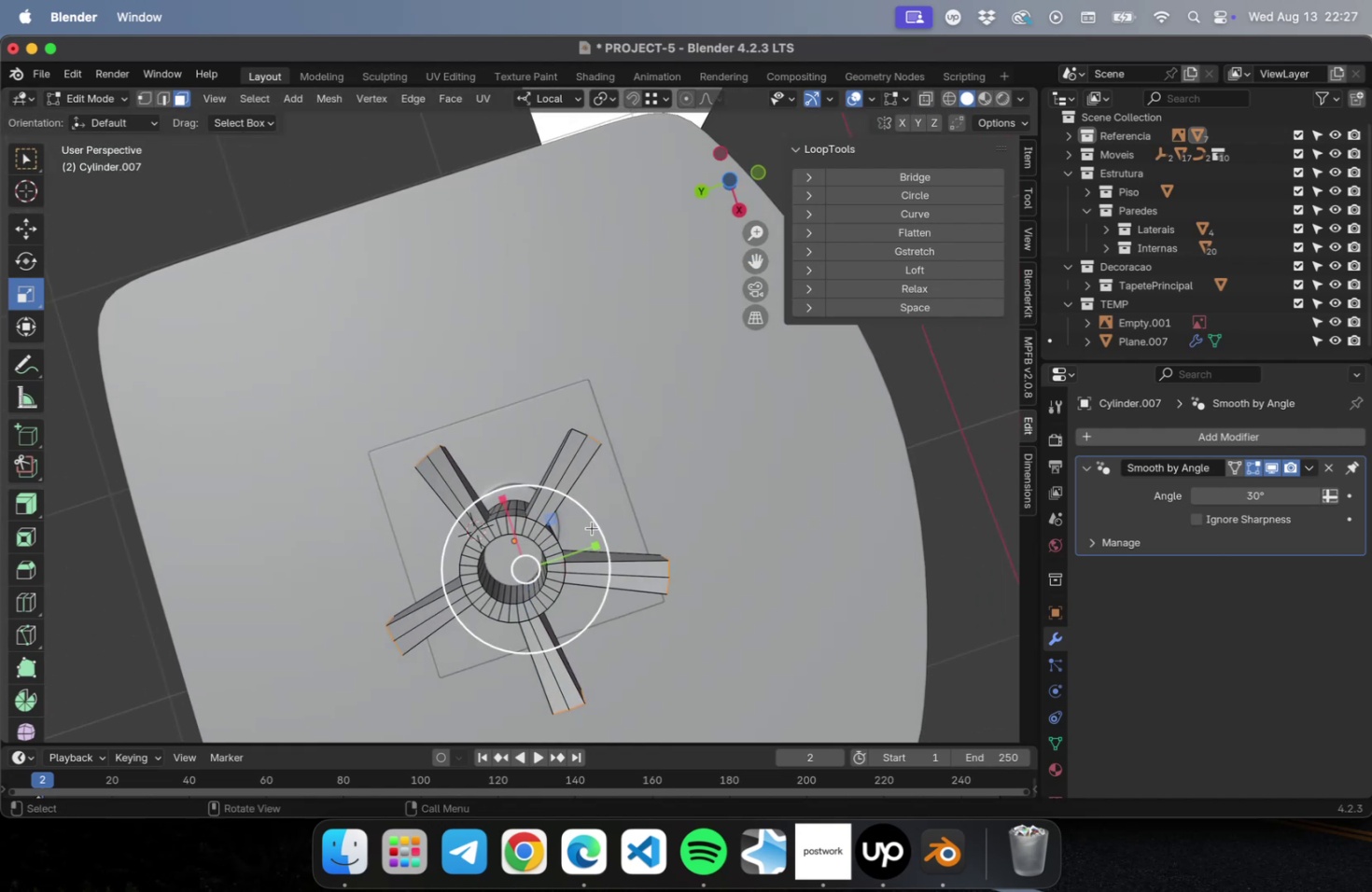 
hold_key(key=ShiftLeft, duration=1.18)
left_click([471, 595])
 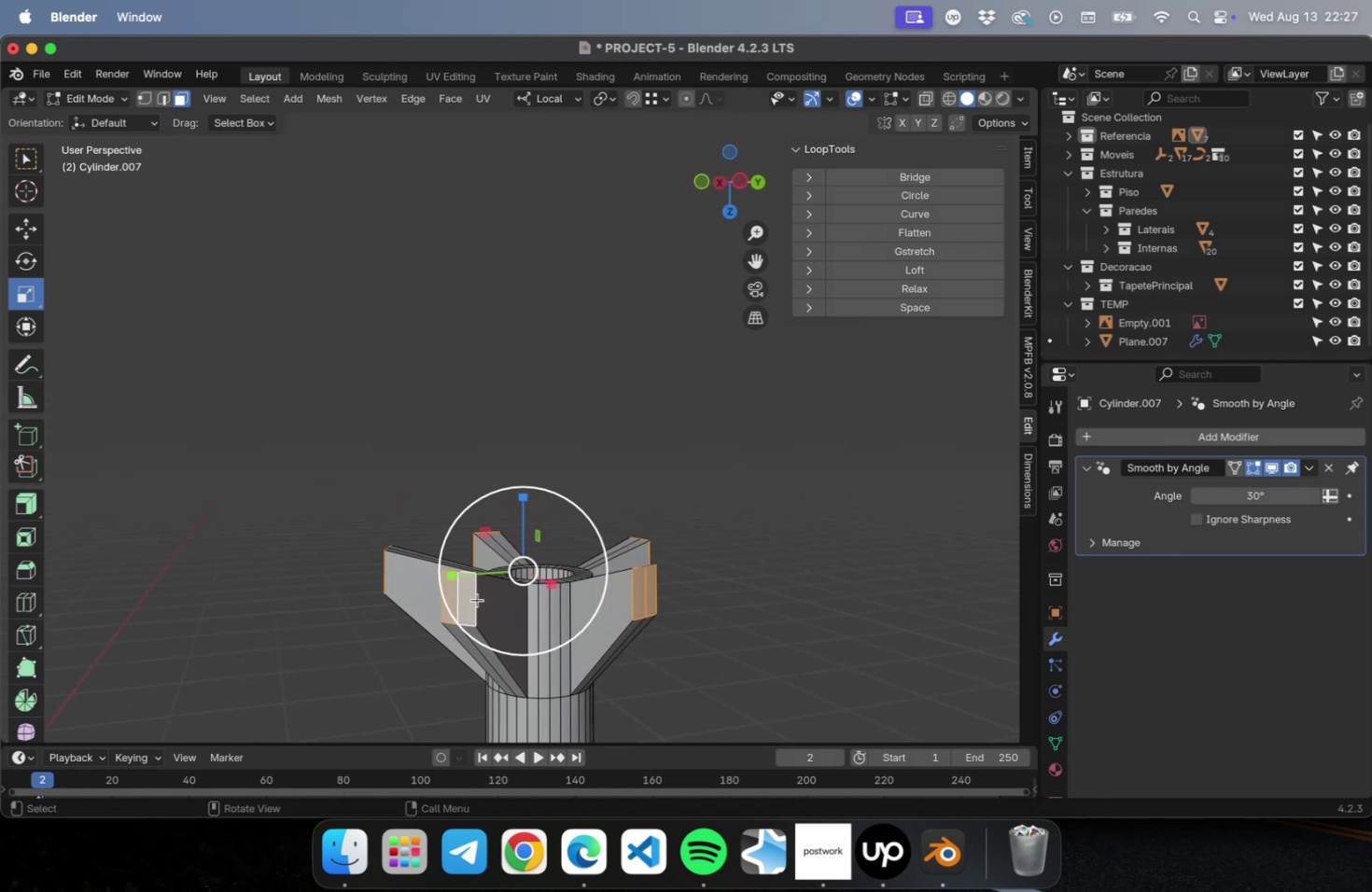 
left_click_drag(start_coordinate=[604, 535], to_coordinate=[739, 458])
 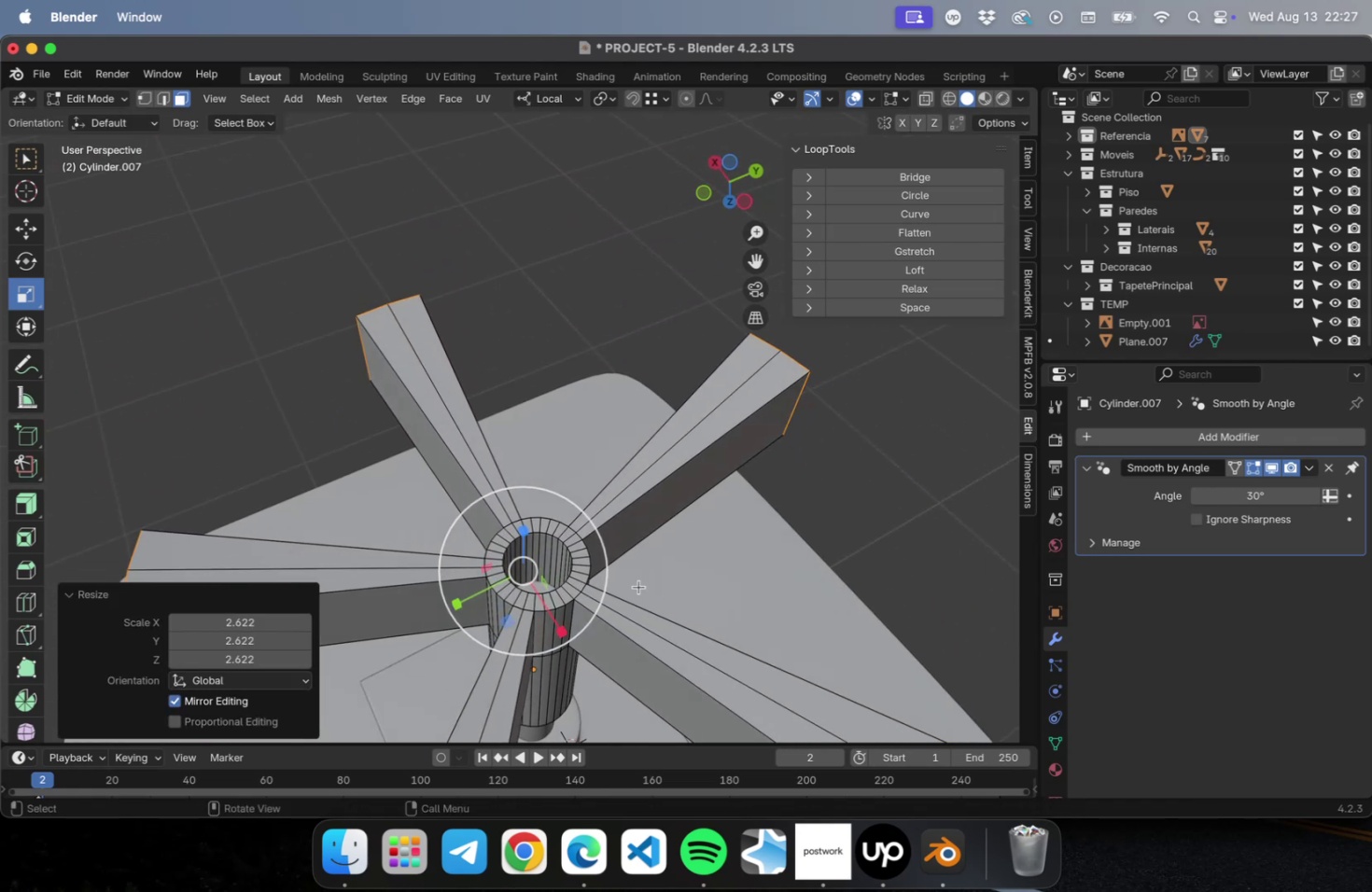 
left_click_drag(start_coordinate=[607, 565], to_coordinate=[658, 502])
 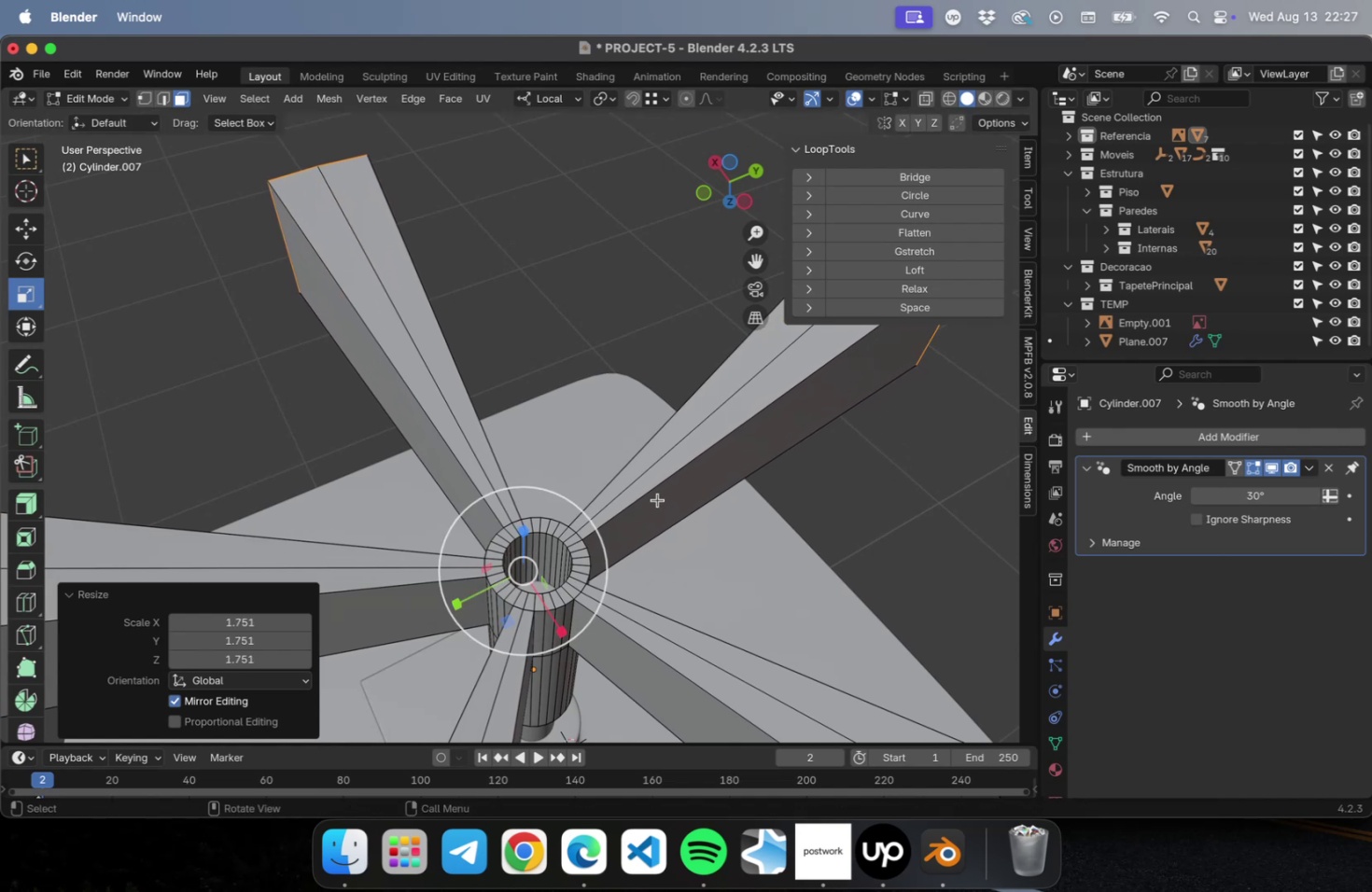 
scroll: coordinate [656, 501], scroll_direction: down, amount: 16.0
 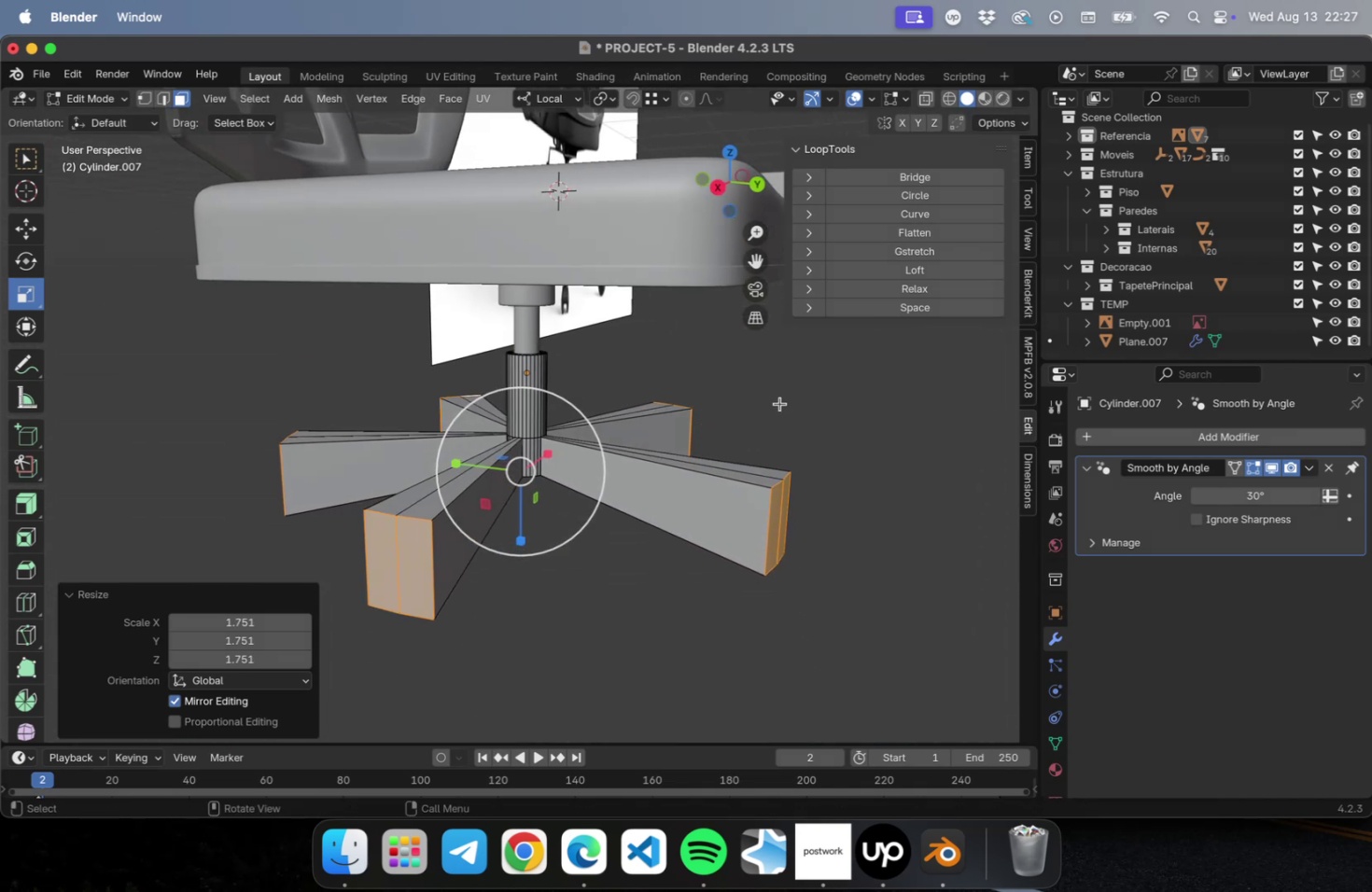 
wait(6.12)
 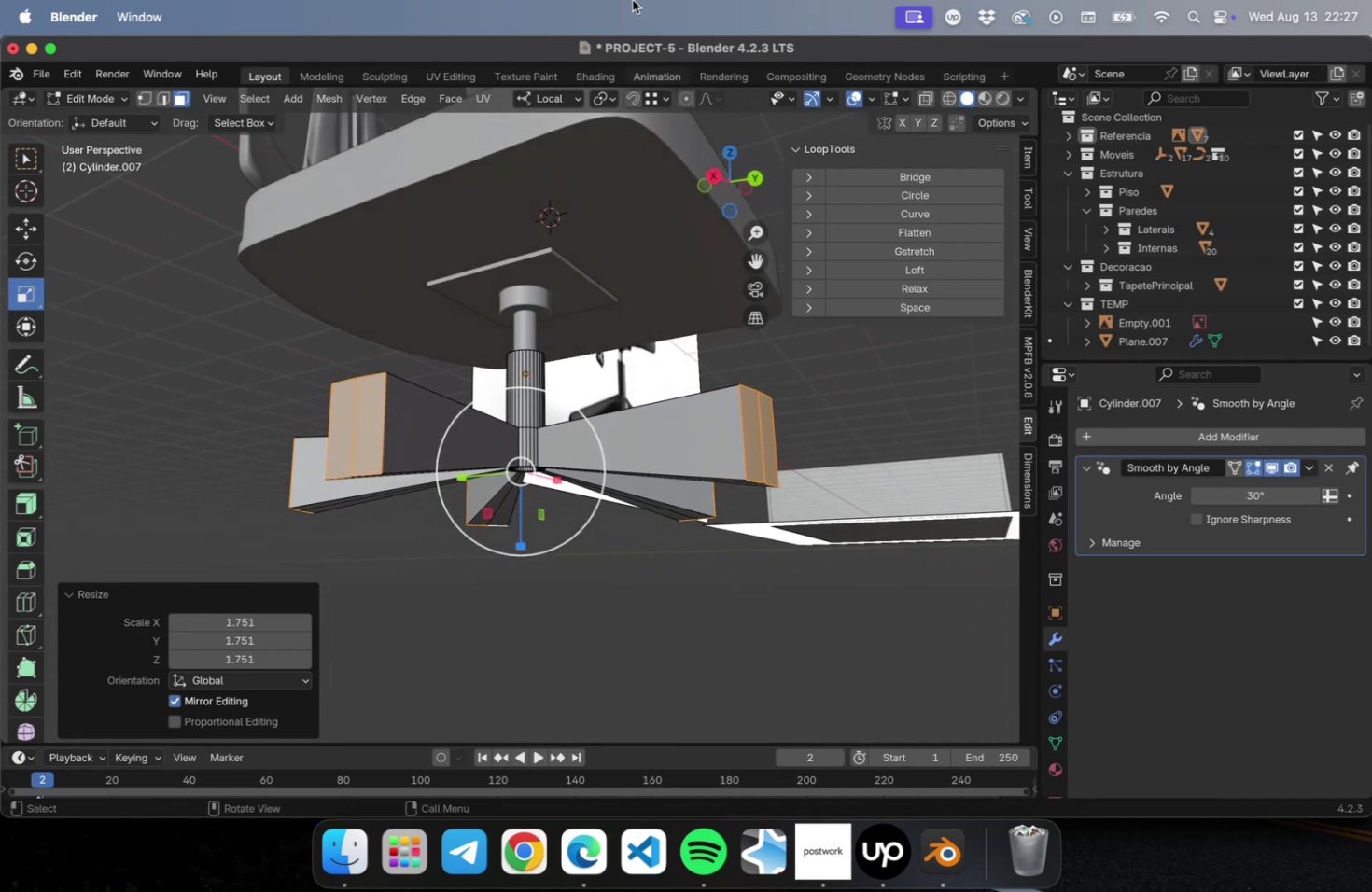 
left_click([775, 509])
 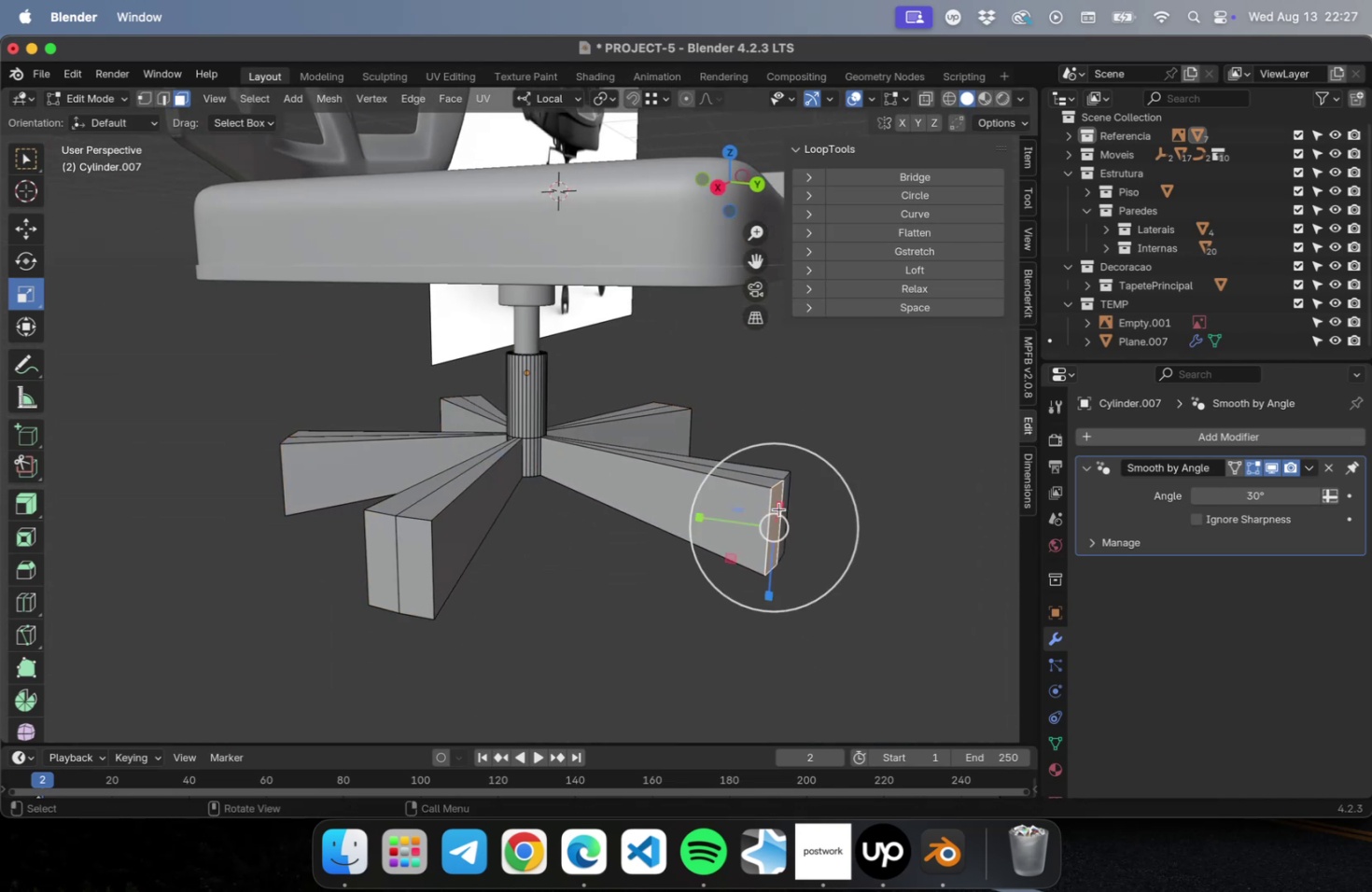 
hold_key(key=ShiftLeft, duration=0.56)
left_click([786, 506])
 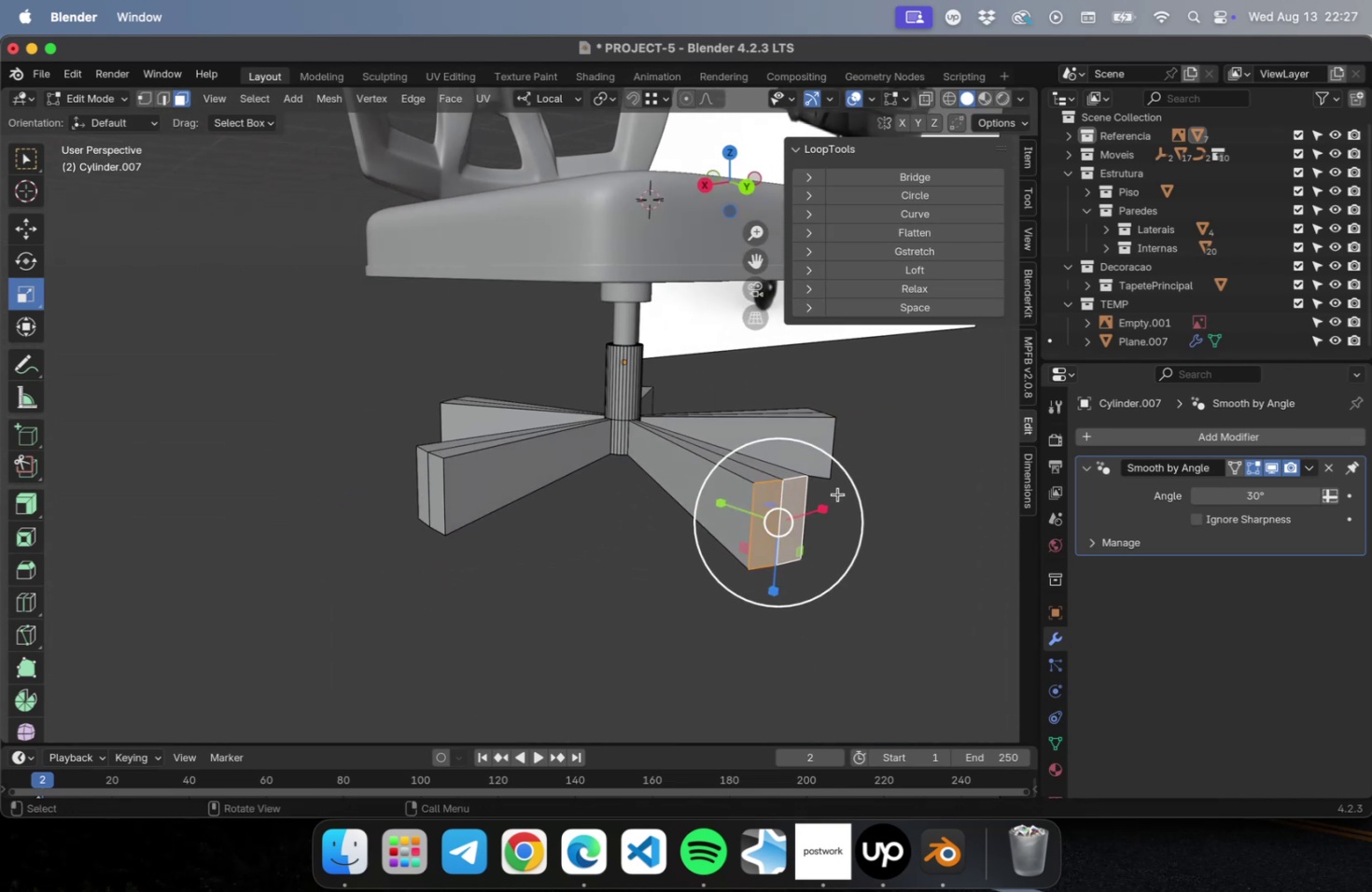 
left_click_drag(start_coordinate=[858, 490], to_coordinate=[791, 537])
 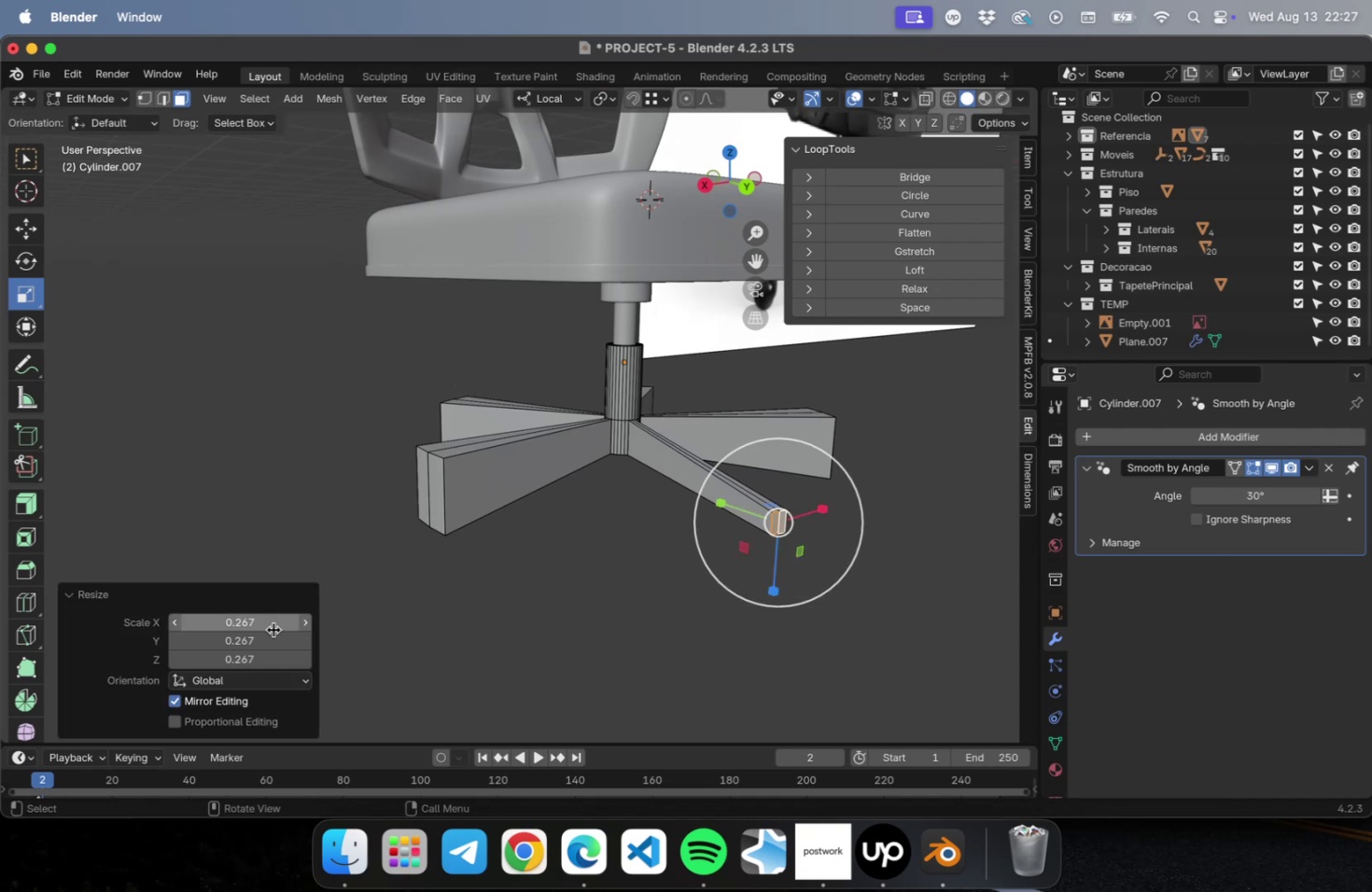 
left_click([247, 629])
 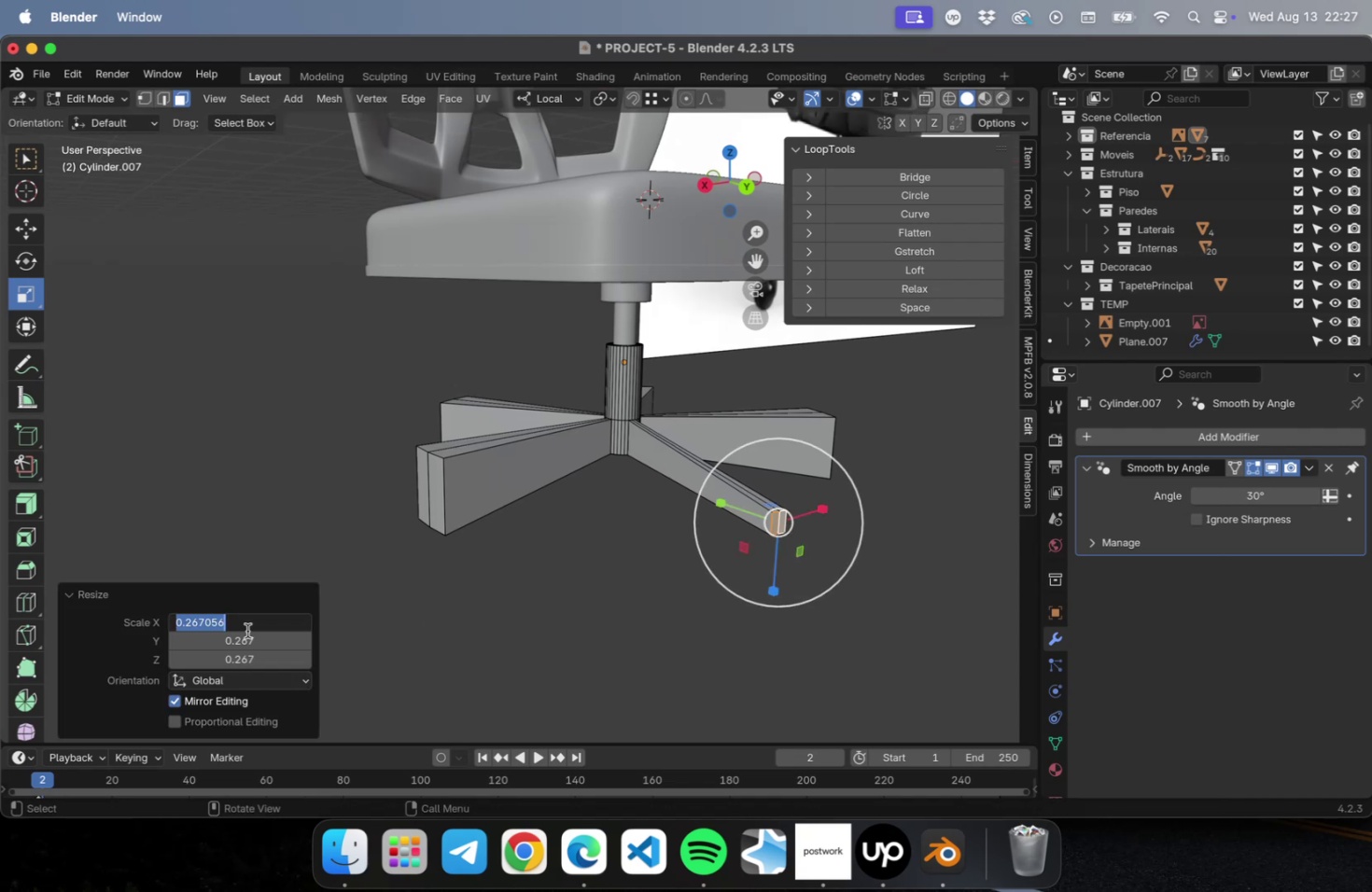 
type(.25)
 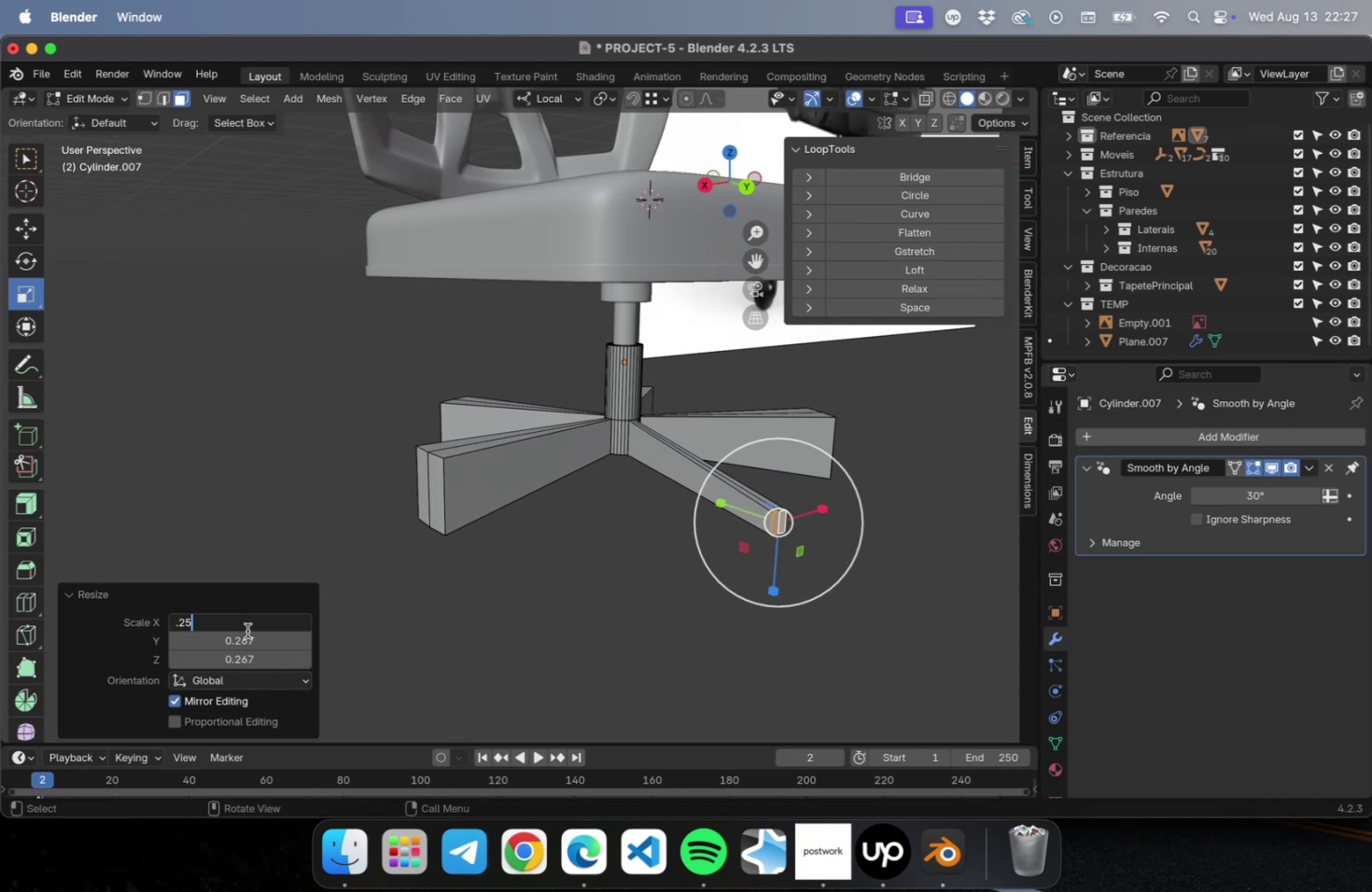 
key(Meta+A)
 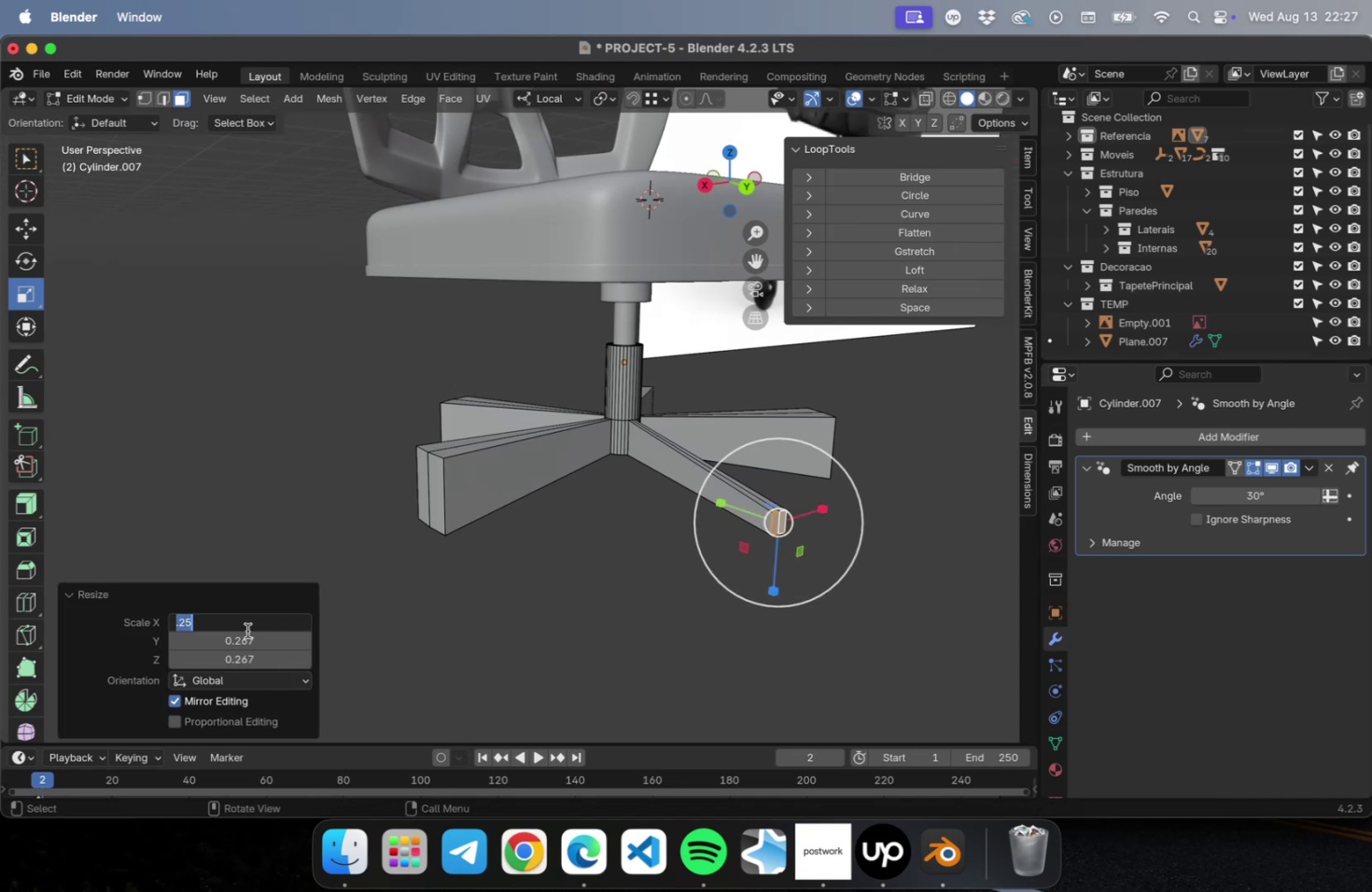 
key(Meta+C)
 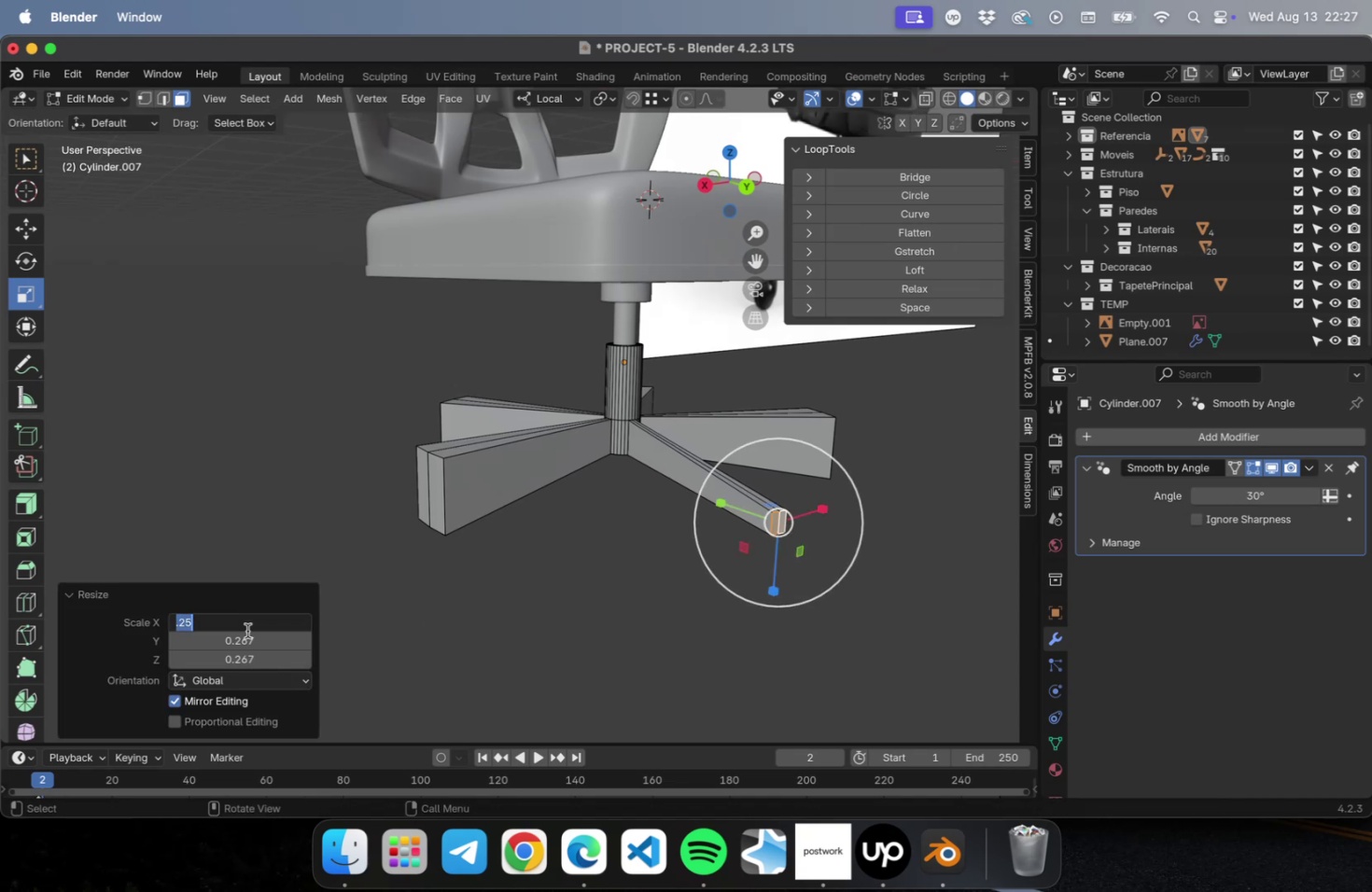 
key(Enter)
 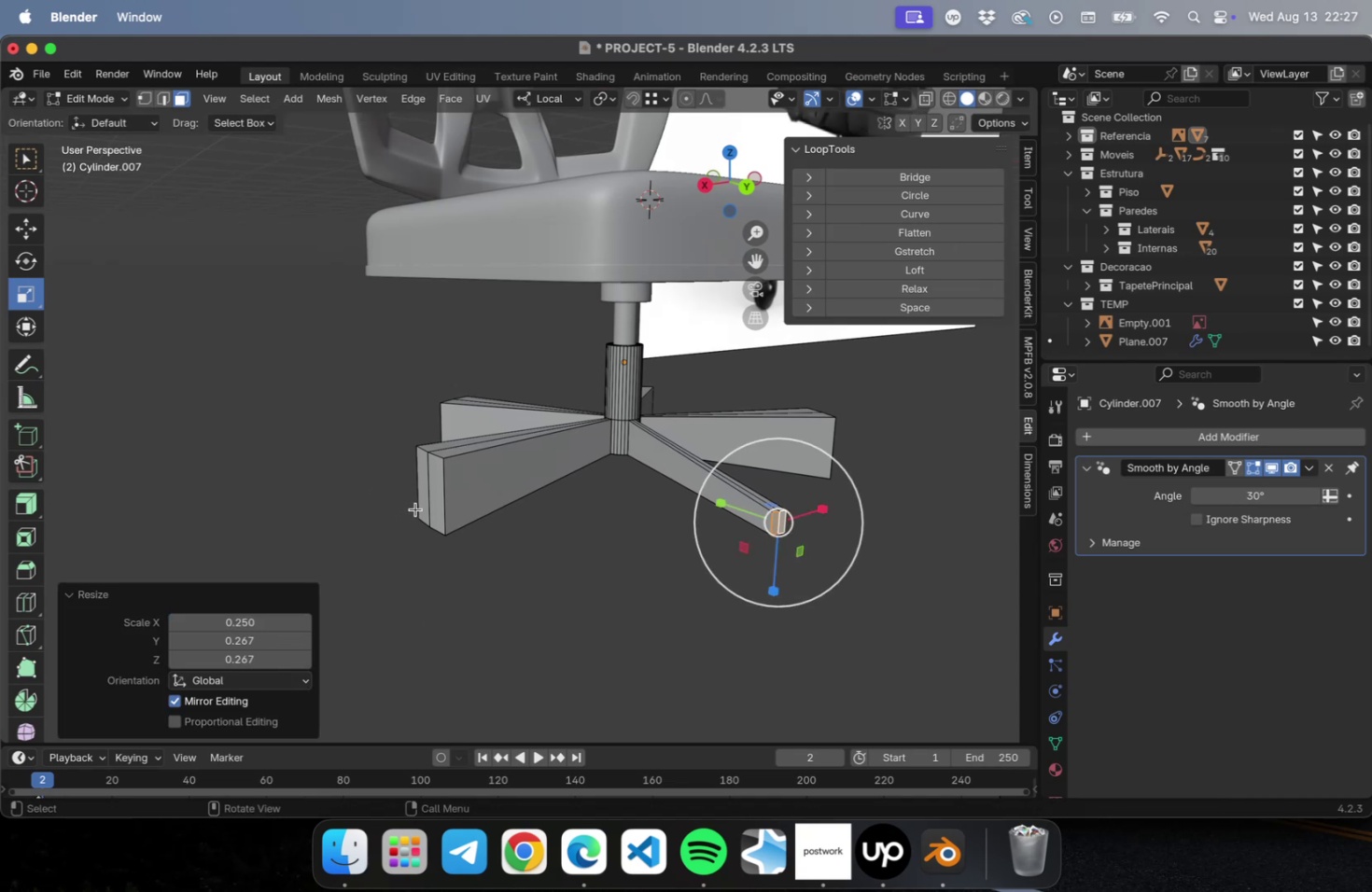 
hold_key(key=ShiftLeft, duration=0.72)
left_click([420, 459])
 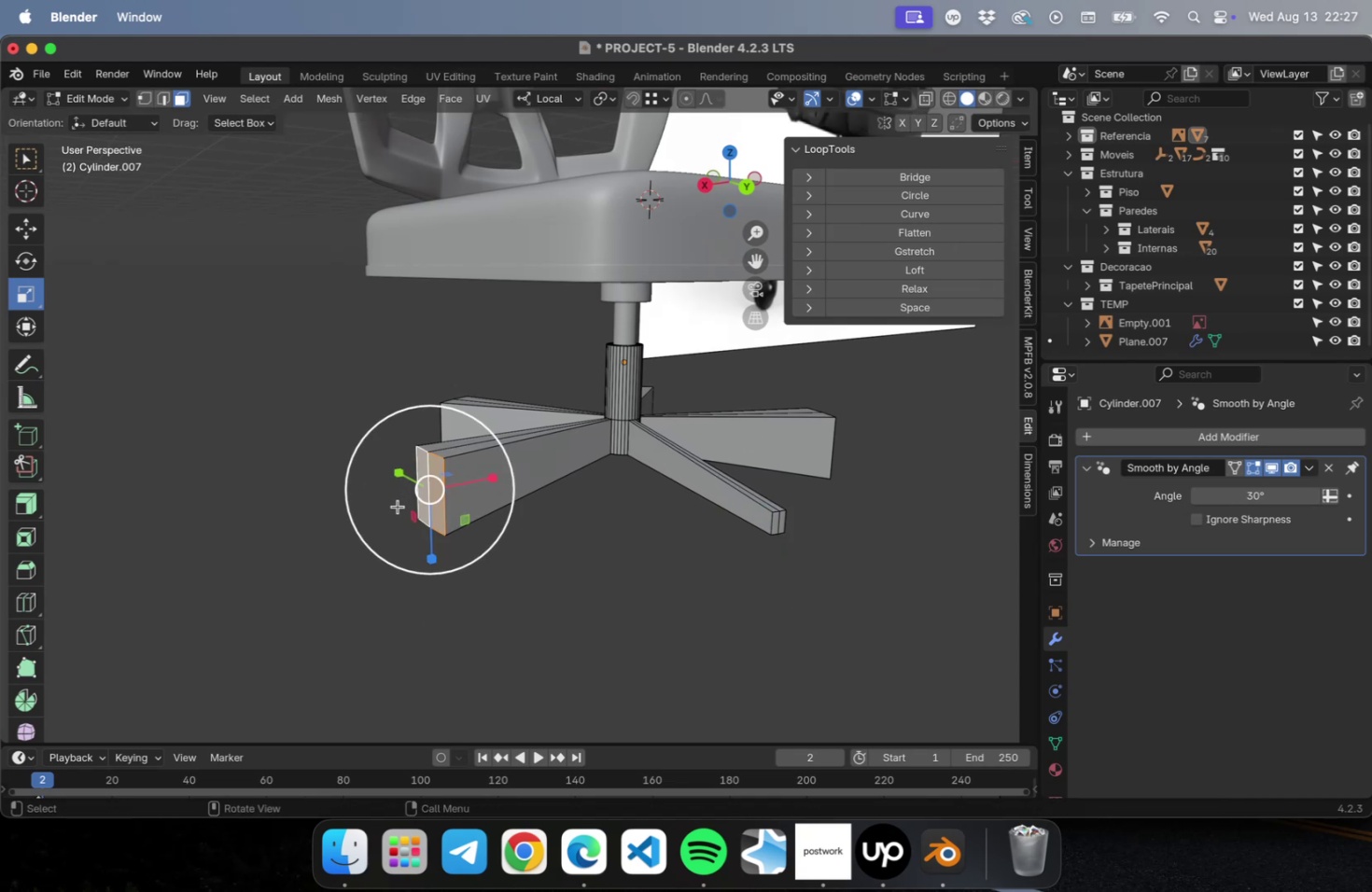 
key(S)
 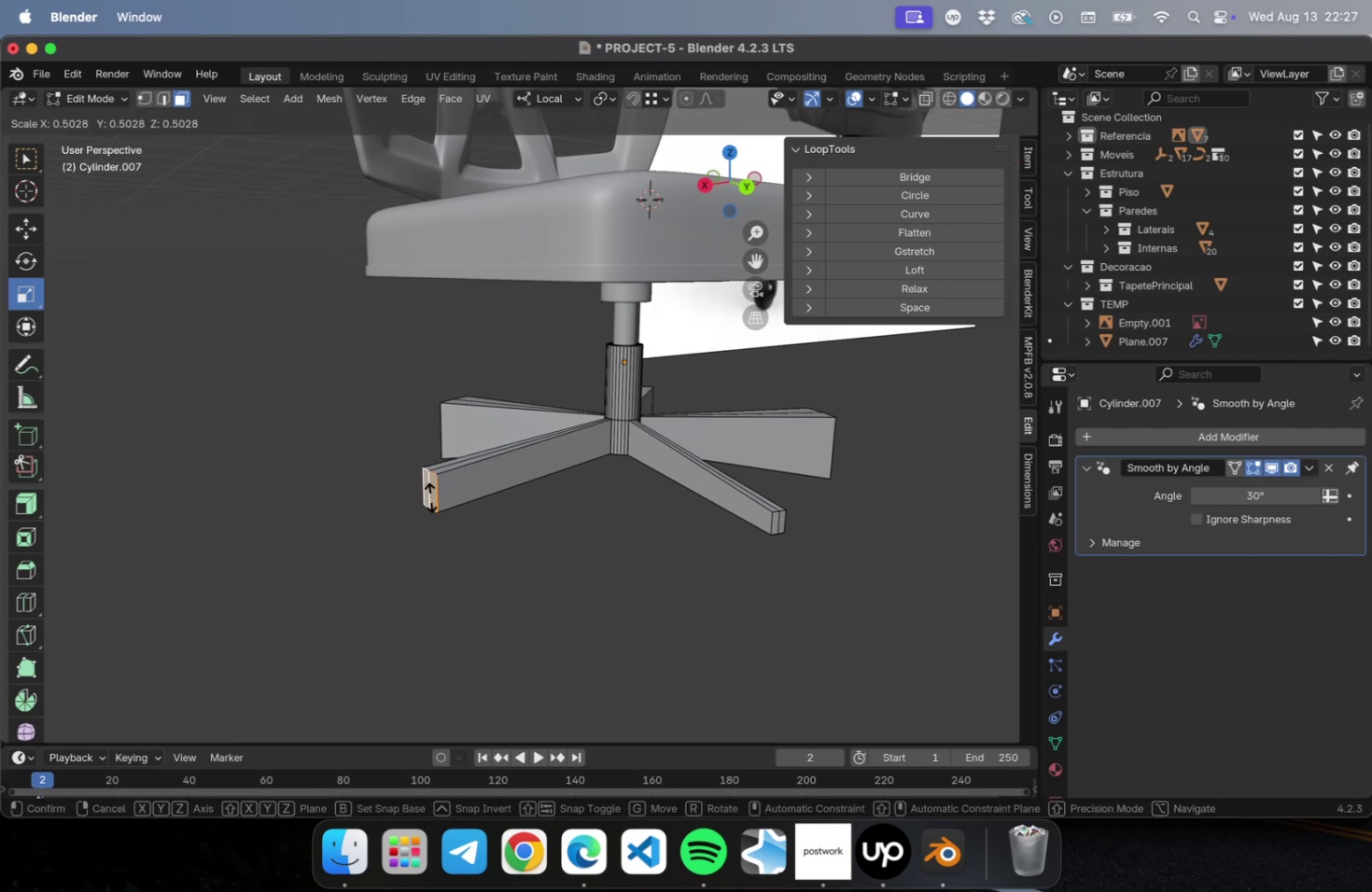 
left_click([427, 497])
 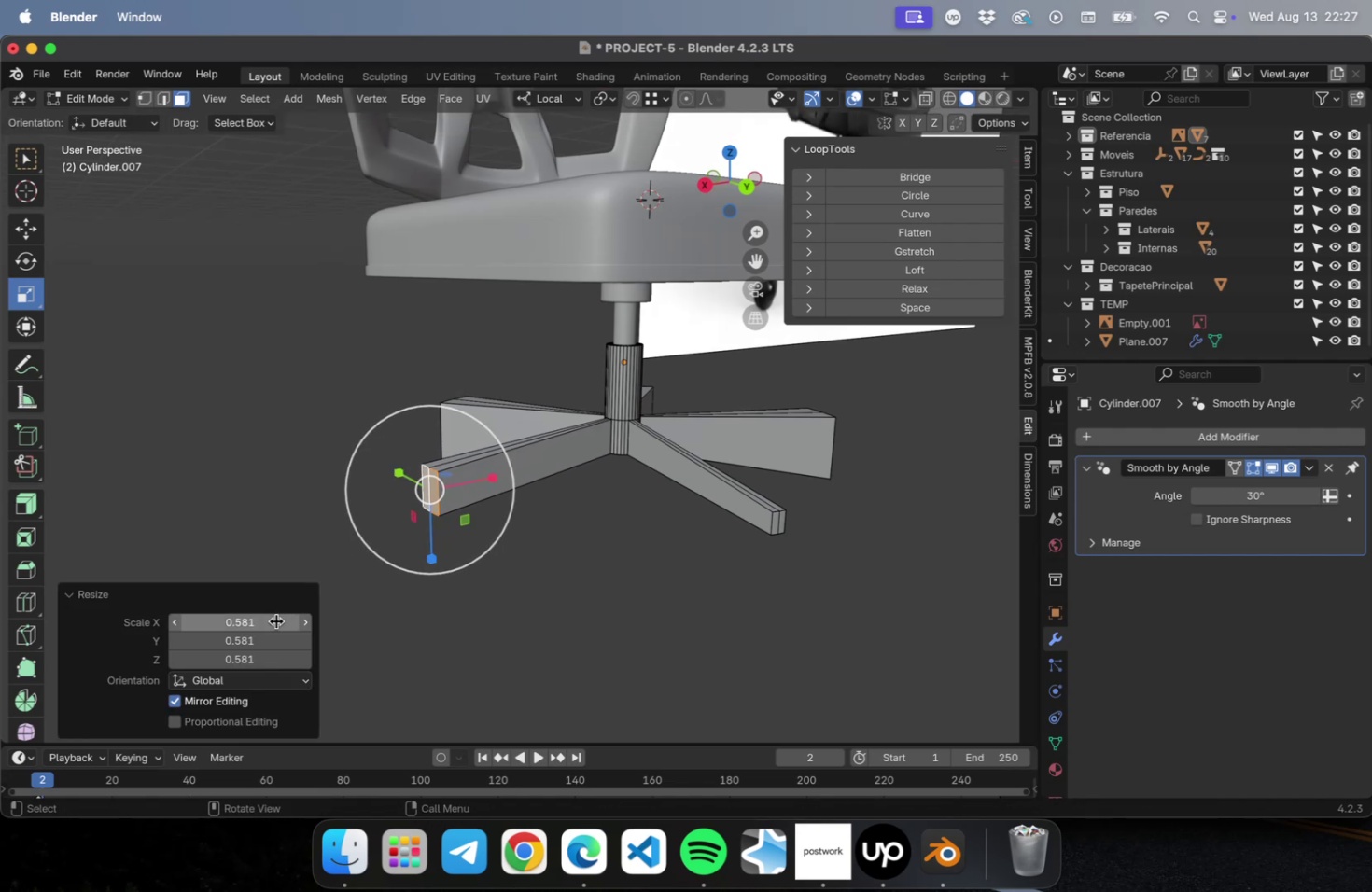 
left_click([275, 620])
 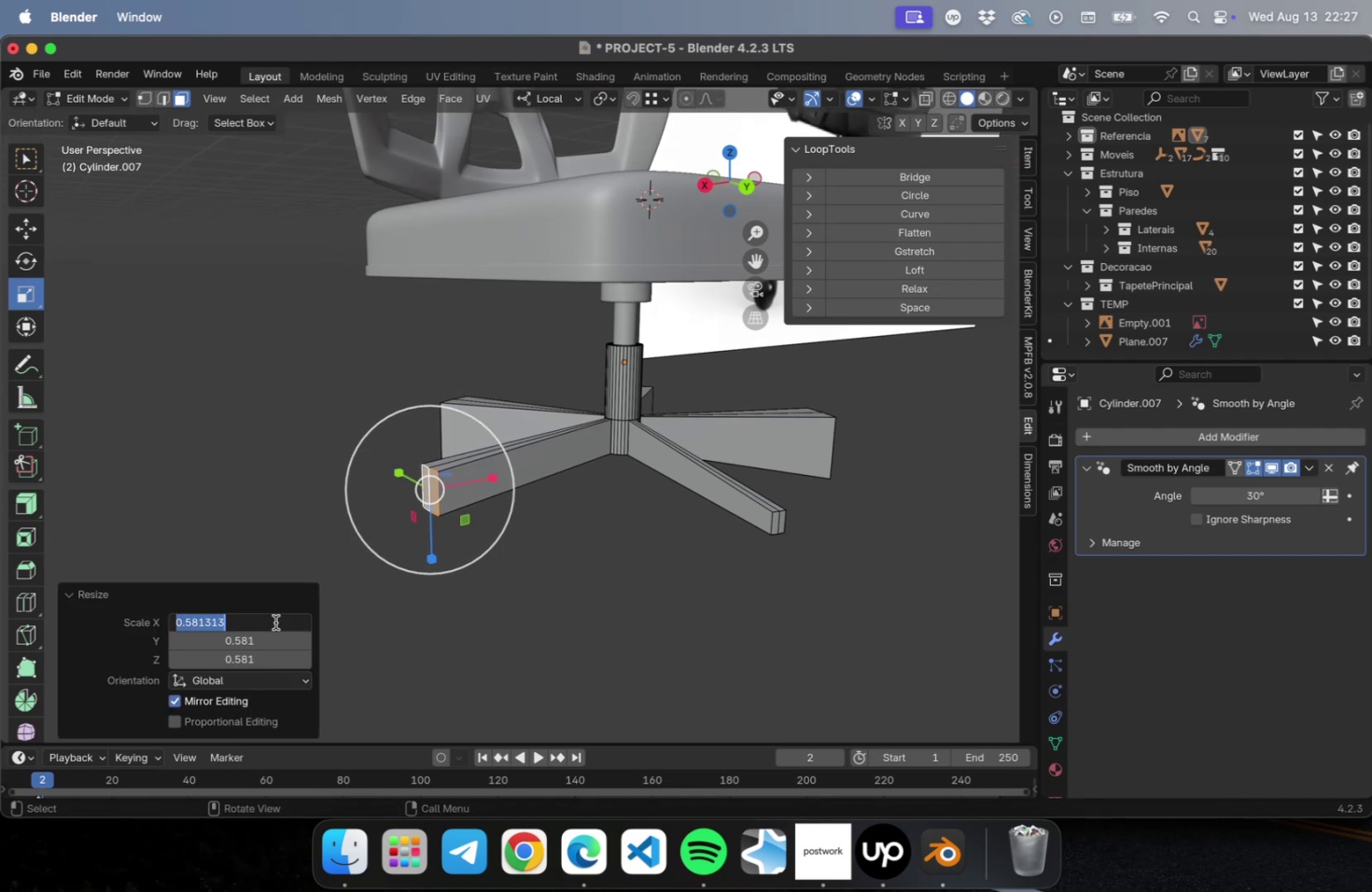 
key(Meta+CommandLeft)
 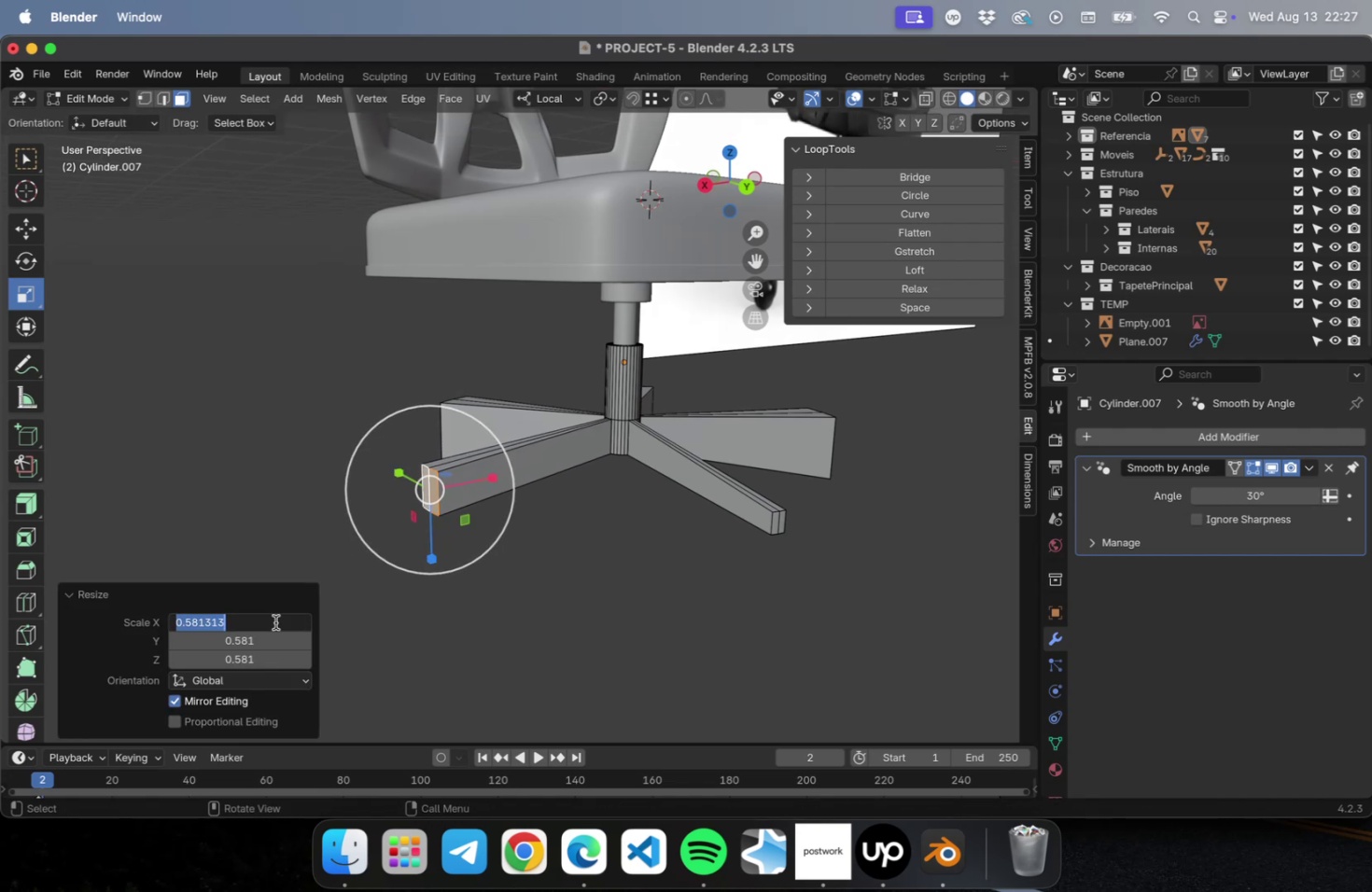 
key(Meta+V)
 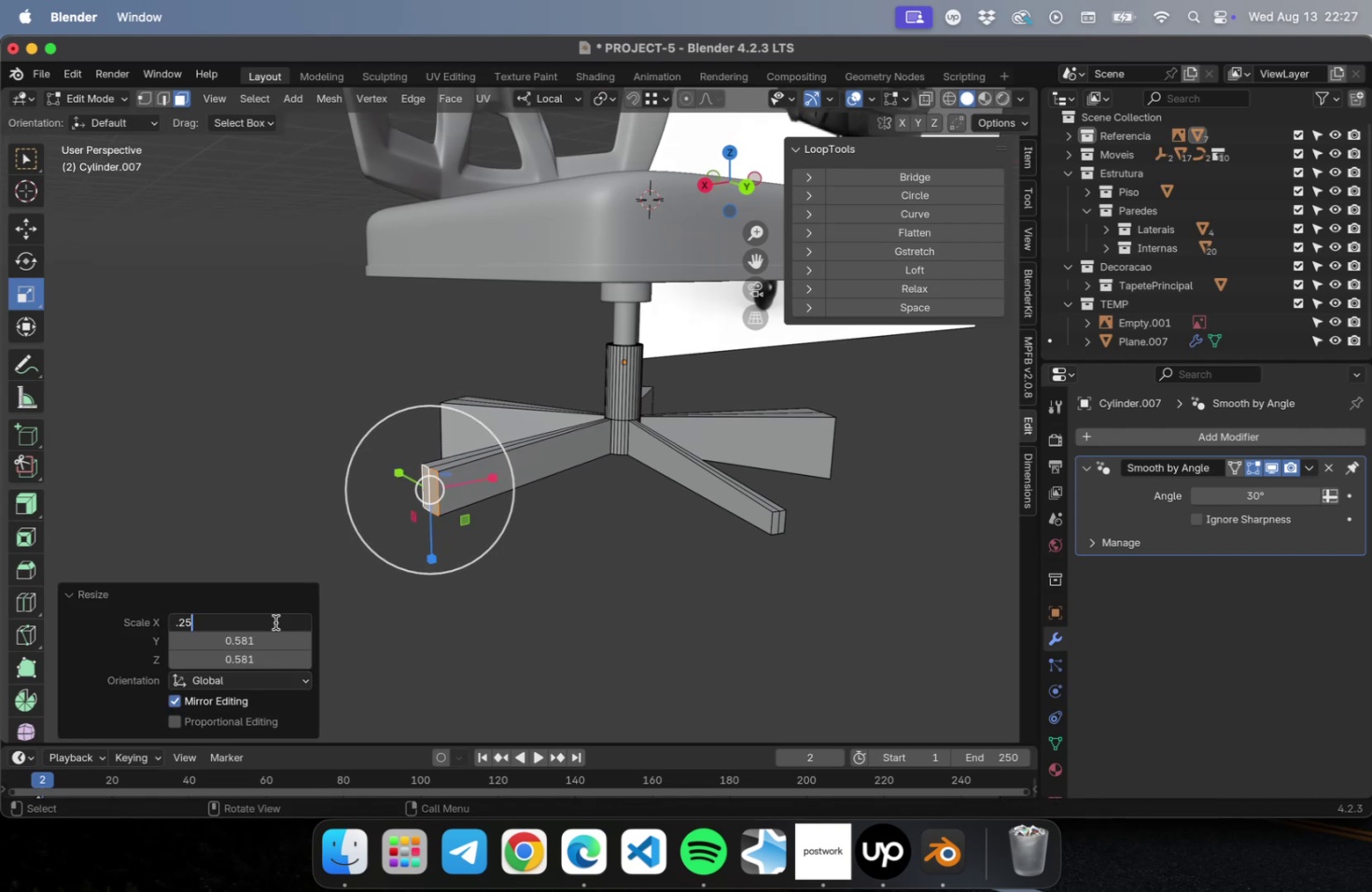 
key(Tab)
 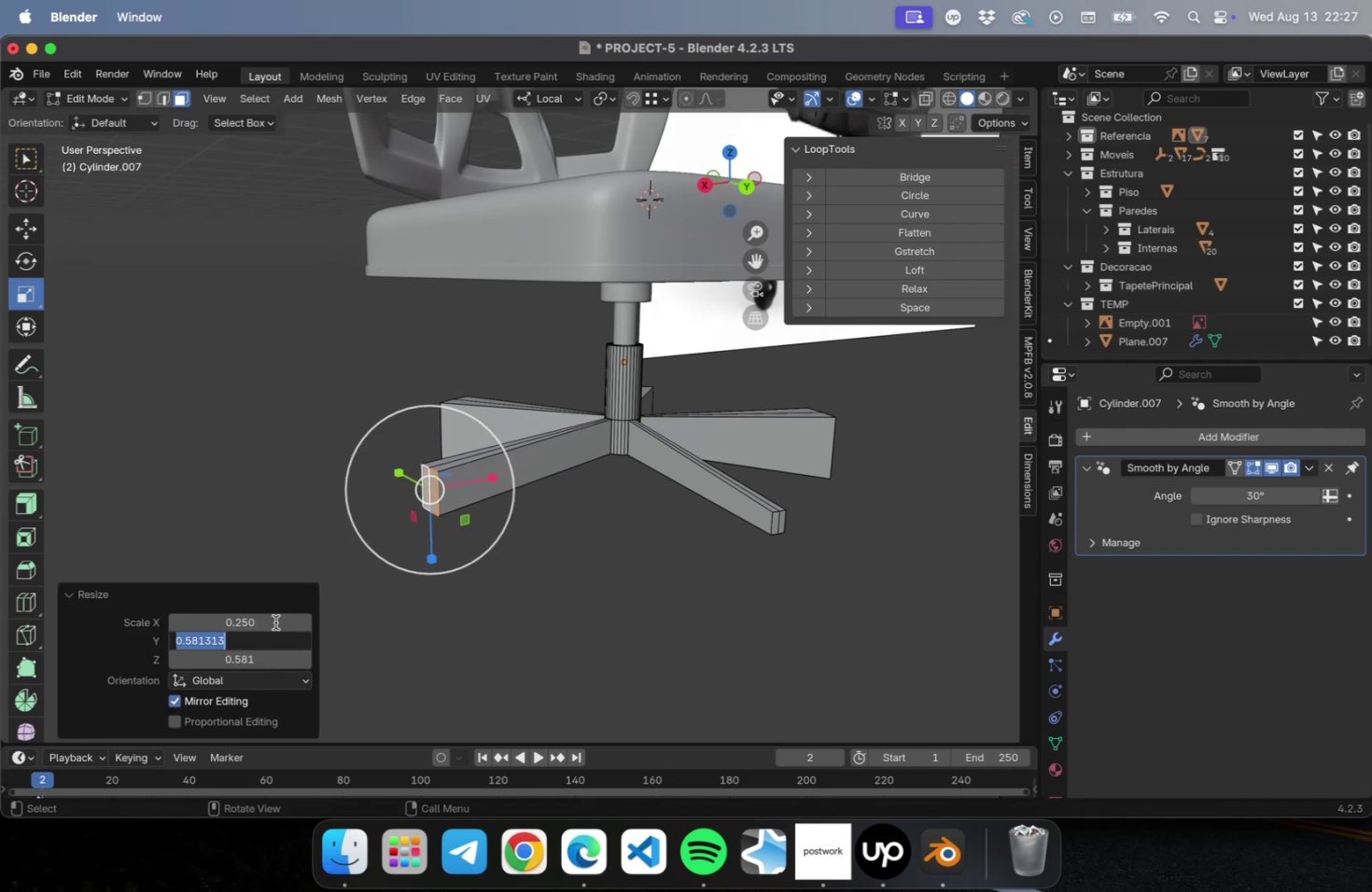 
key(Meta+CommandLeft)
 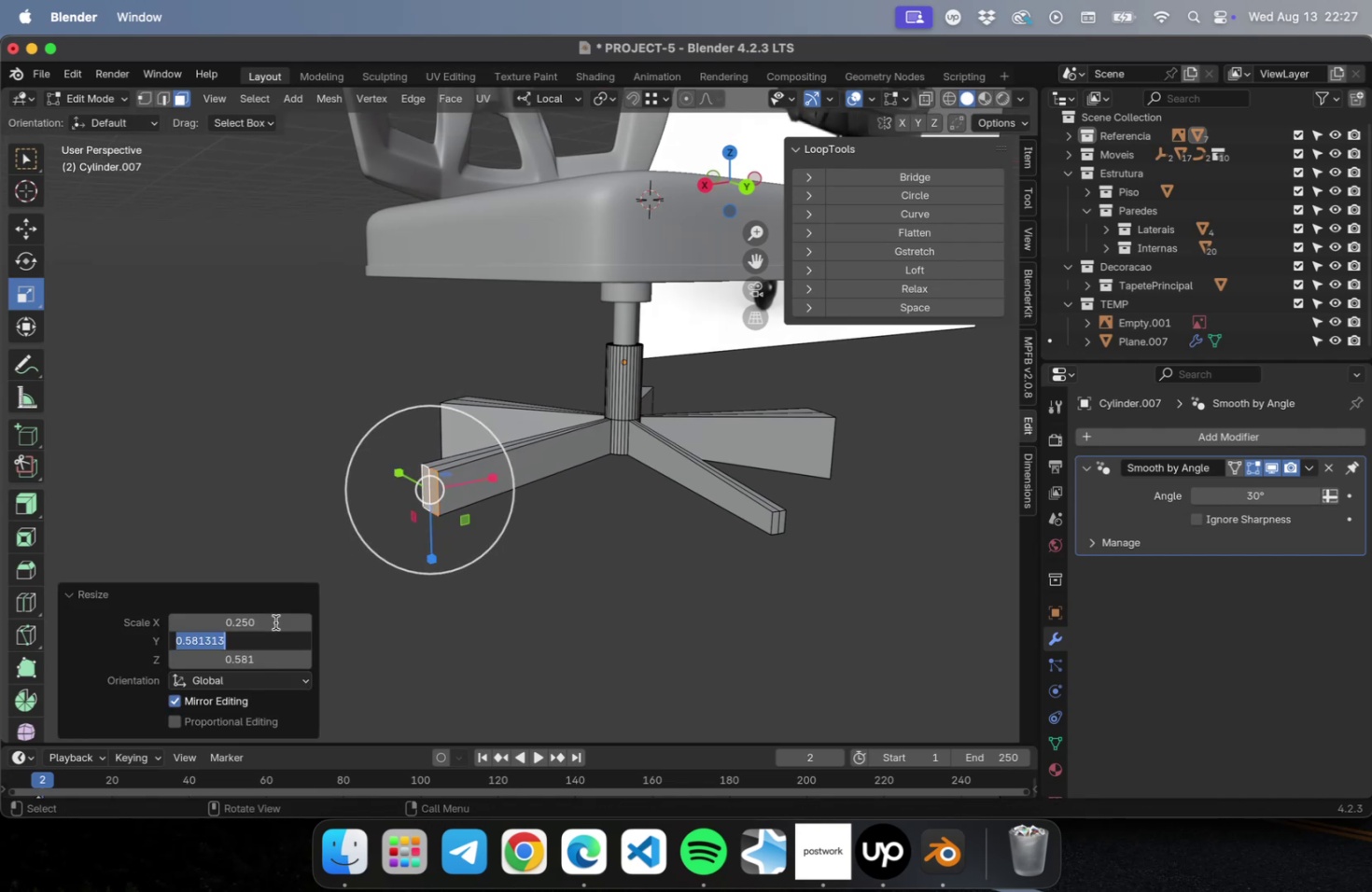 
key(Meta+V)
 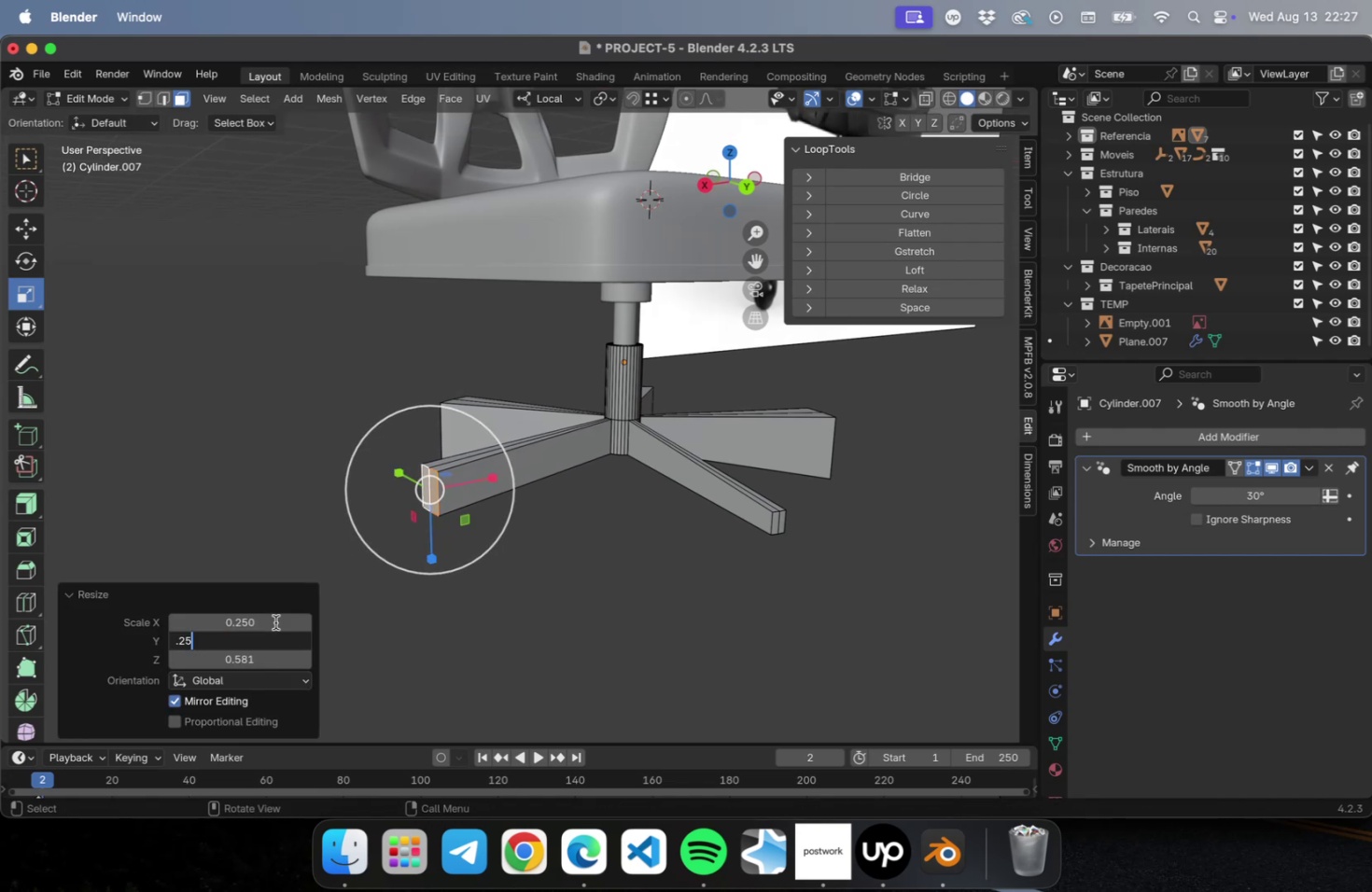 
key(Tab)
 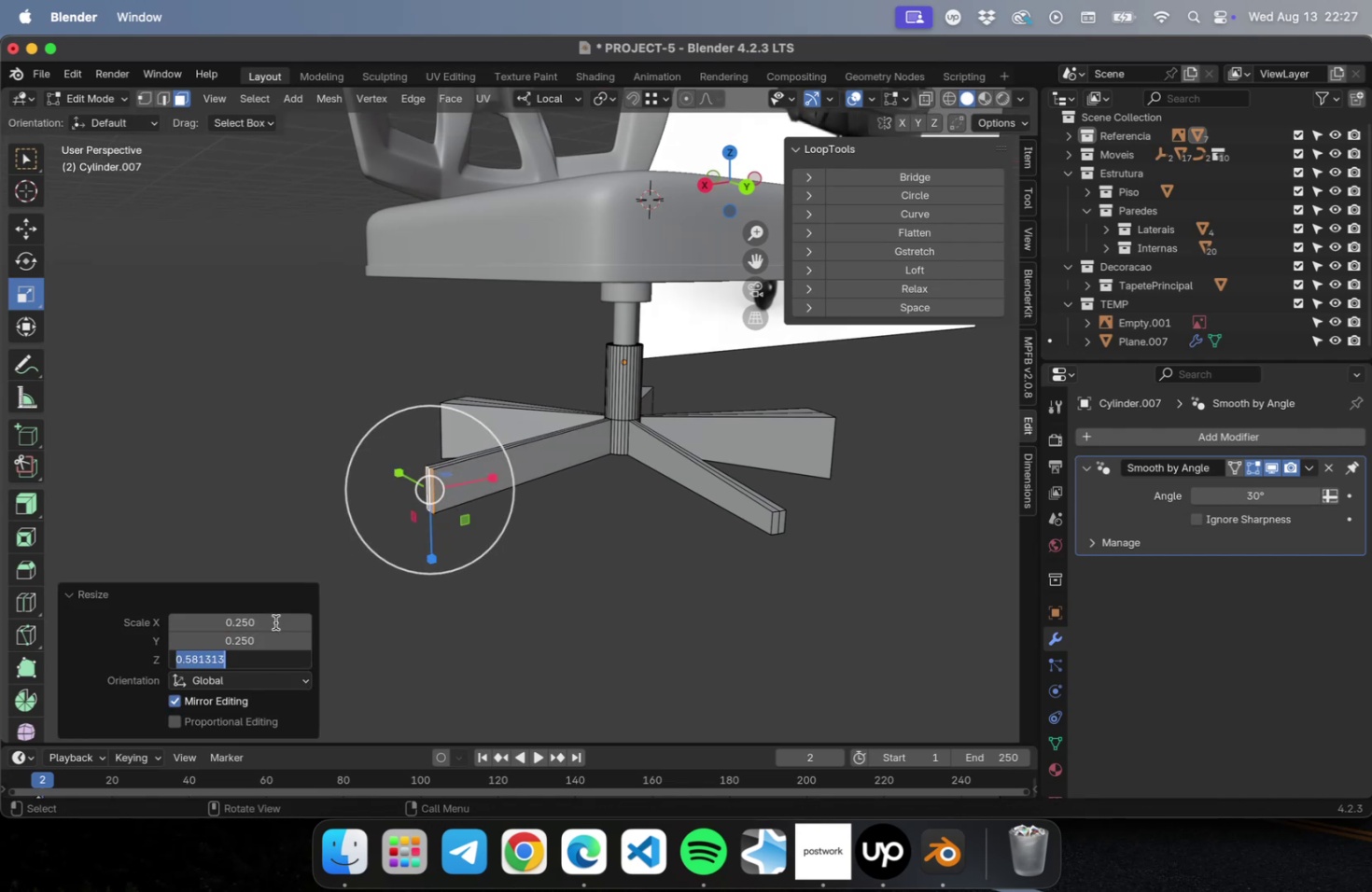 
key(Meta+CommandLeft)
 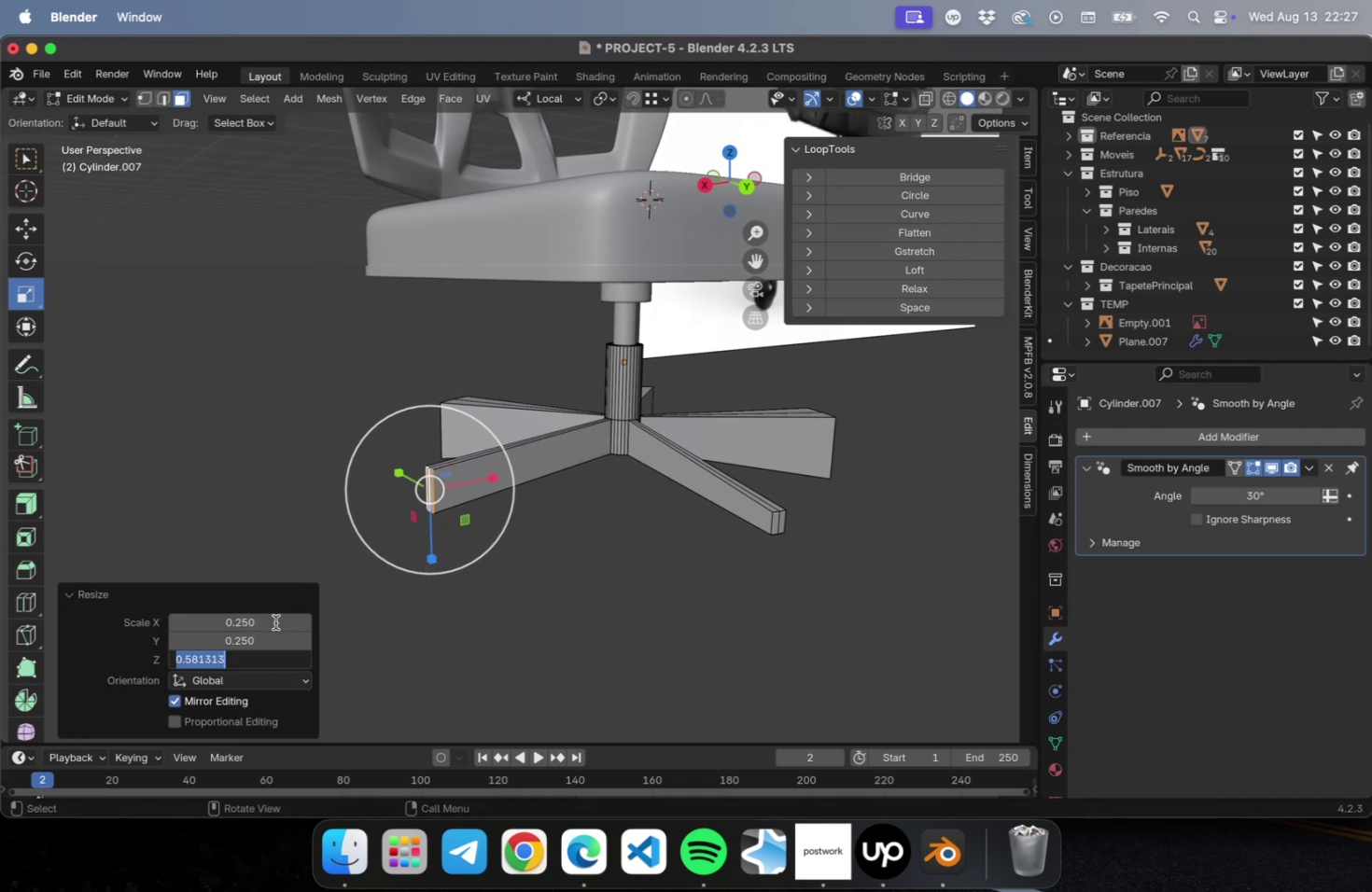 
key(Meta+V)
 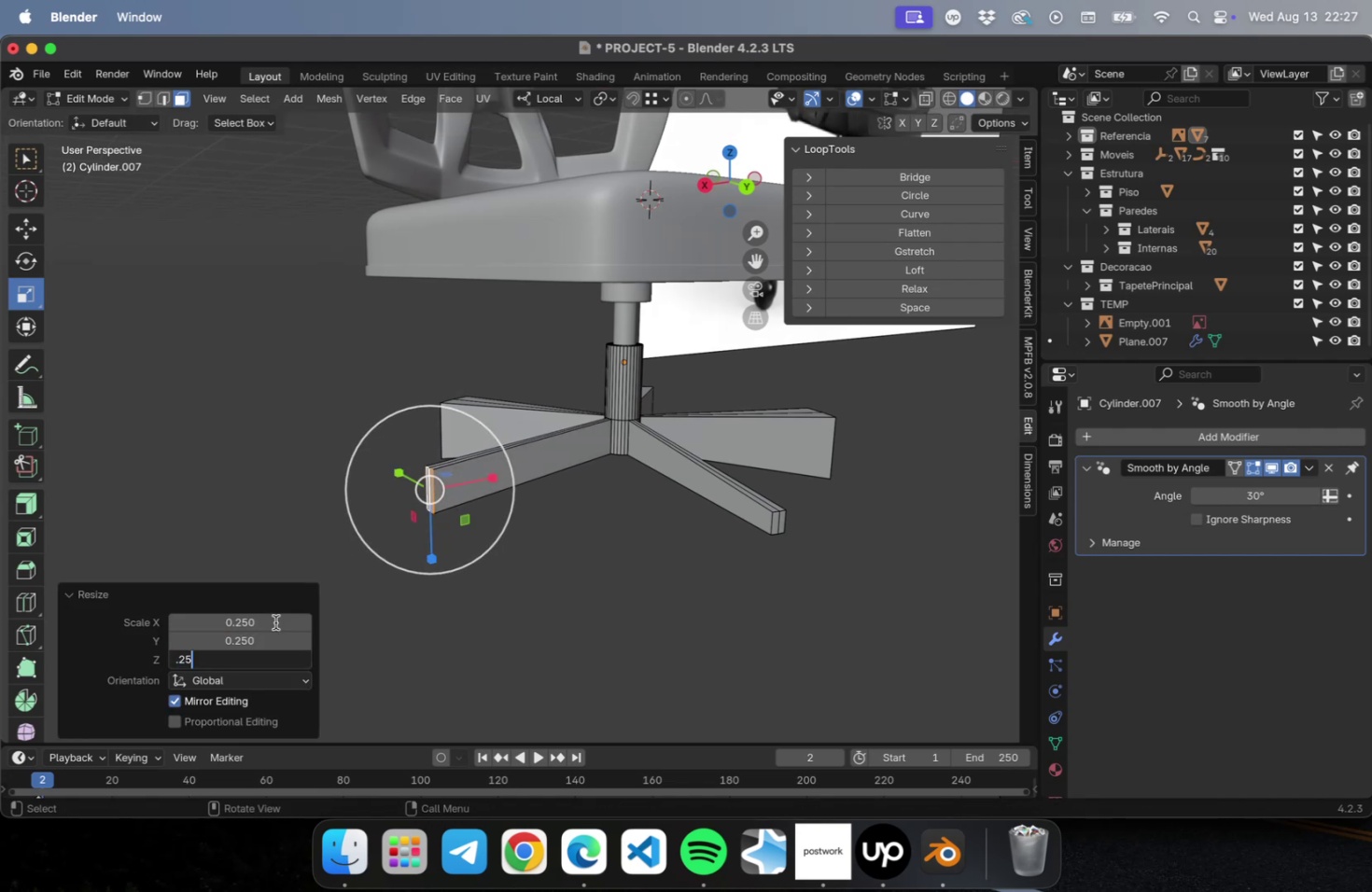 
key(Tab)
 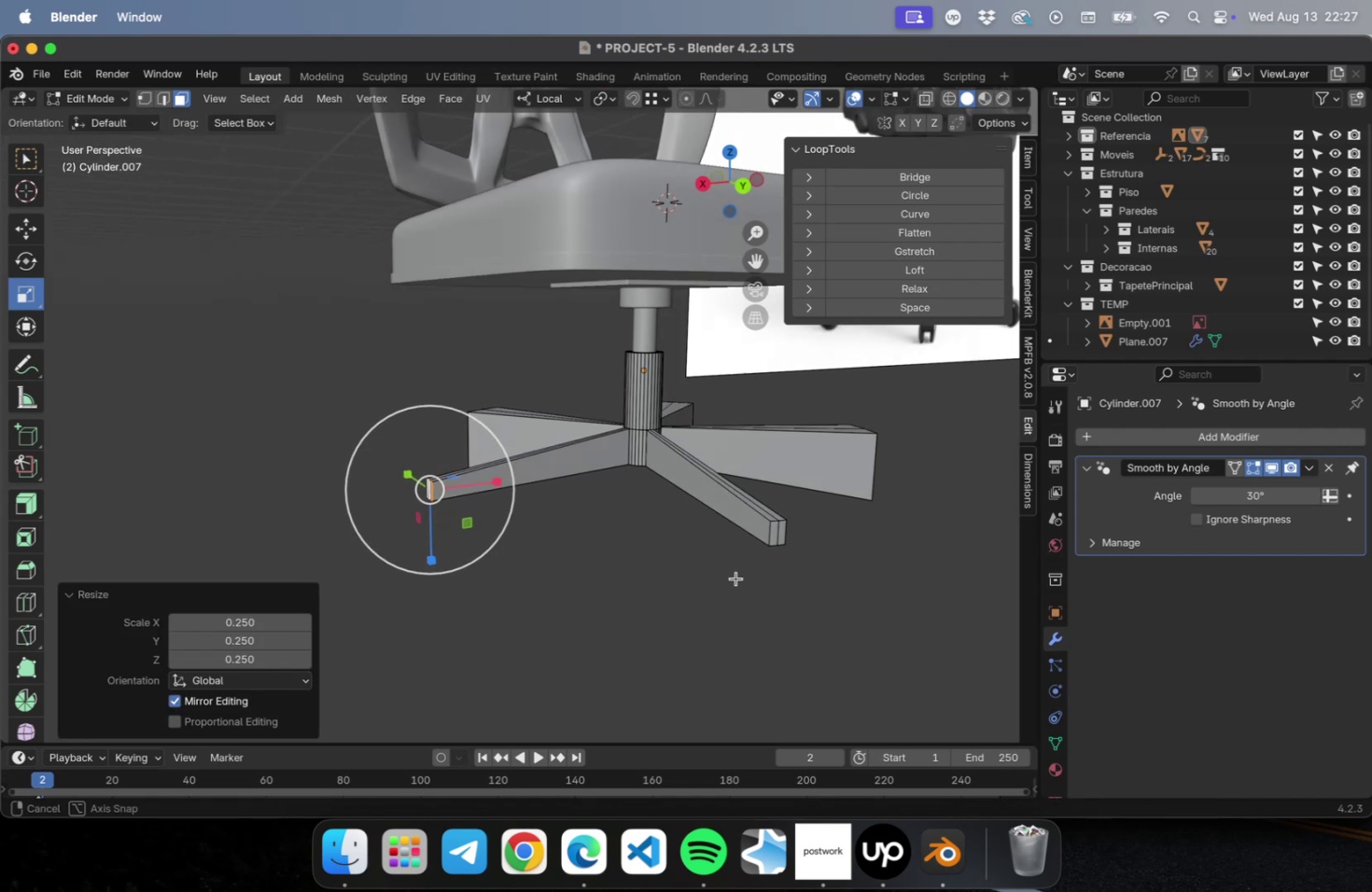 
hold_key(key=ShiftLeft, duration=0.38)
 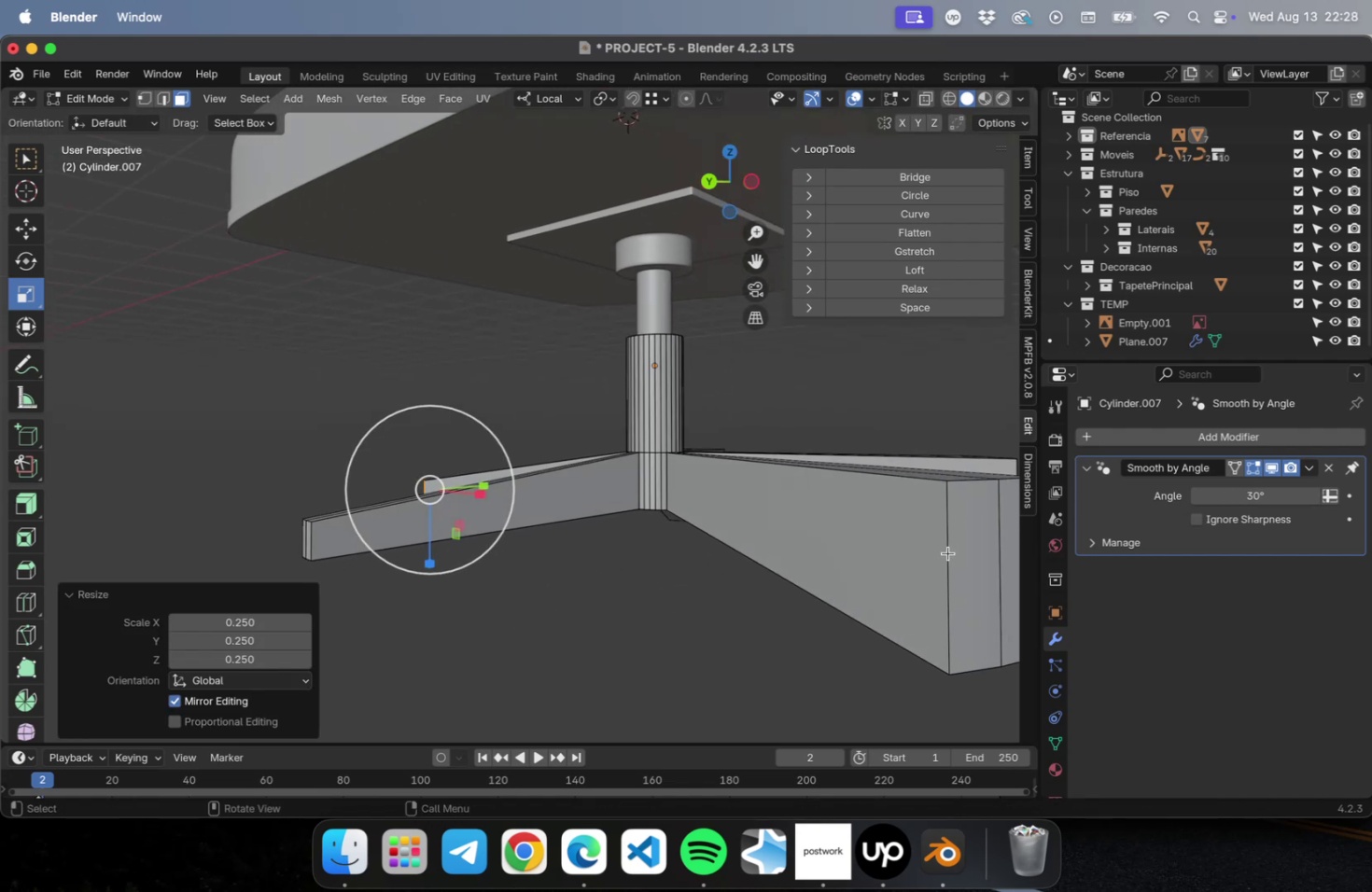 
left_click([967, 553])
 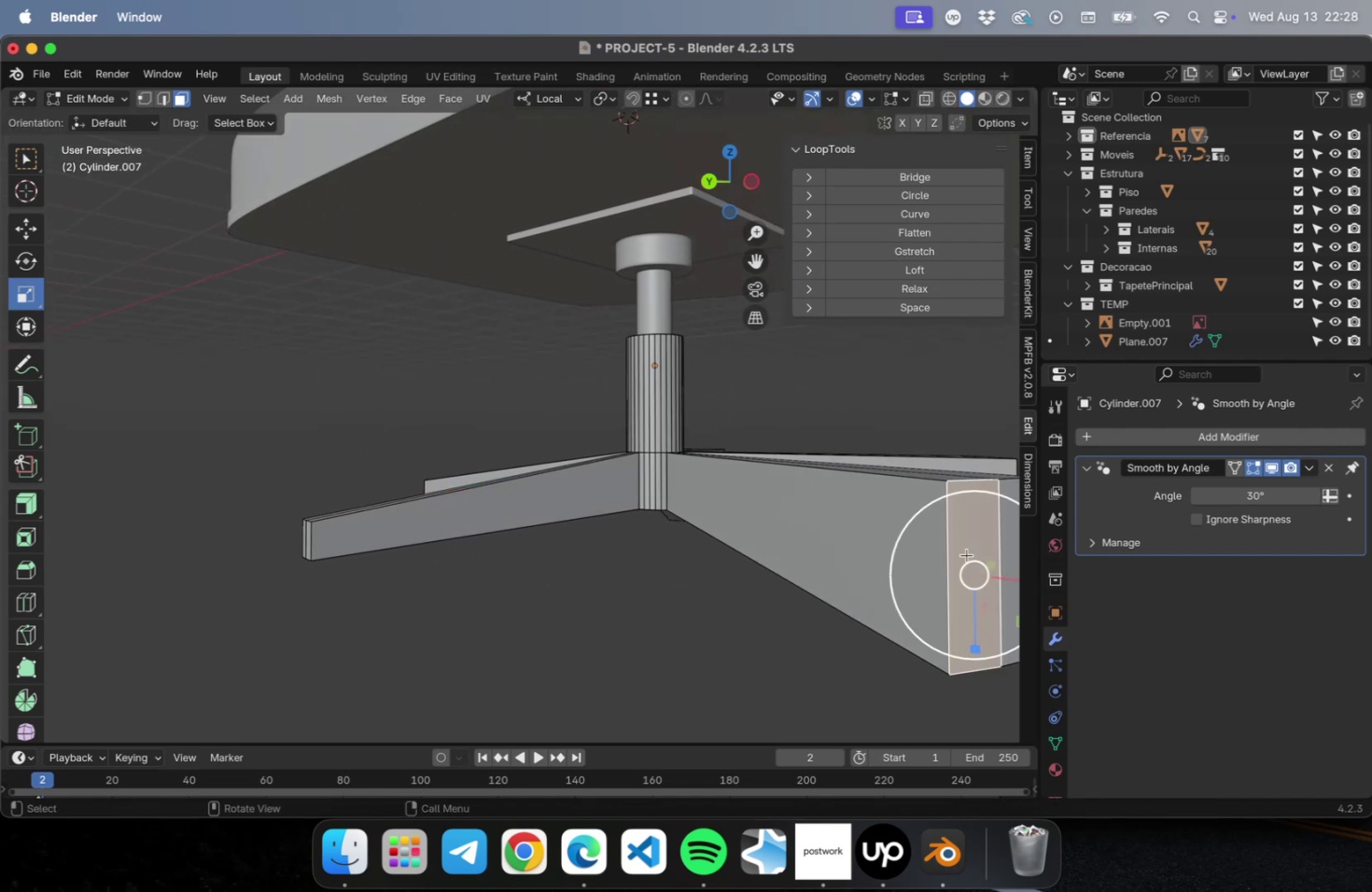 
hold_key(key=ShiftLeft, duration=0.53)
 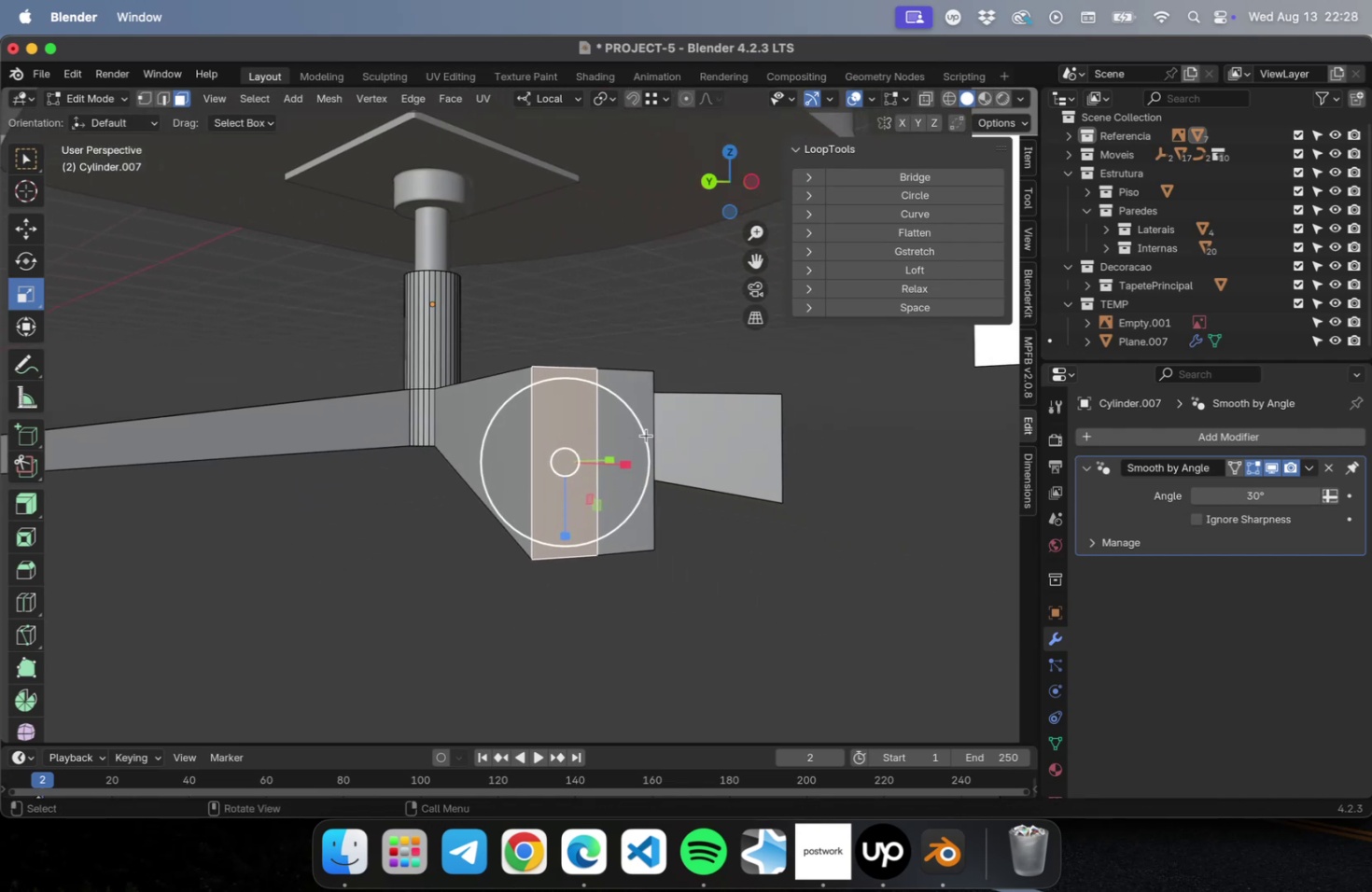 
hold_key(key=ShiftLeft, duration=0.39)
left_click([640, 404])
 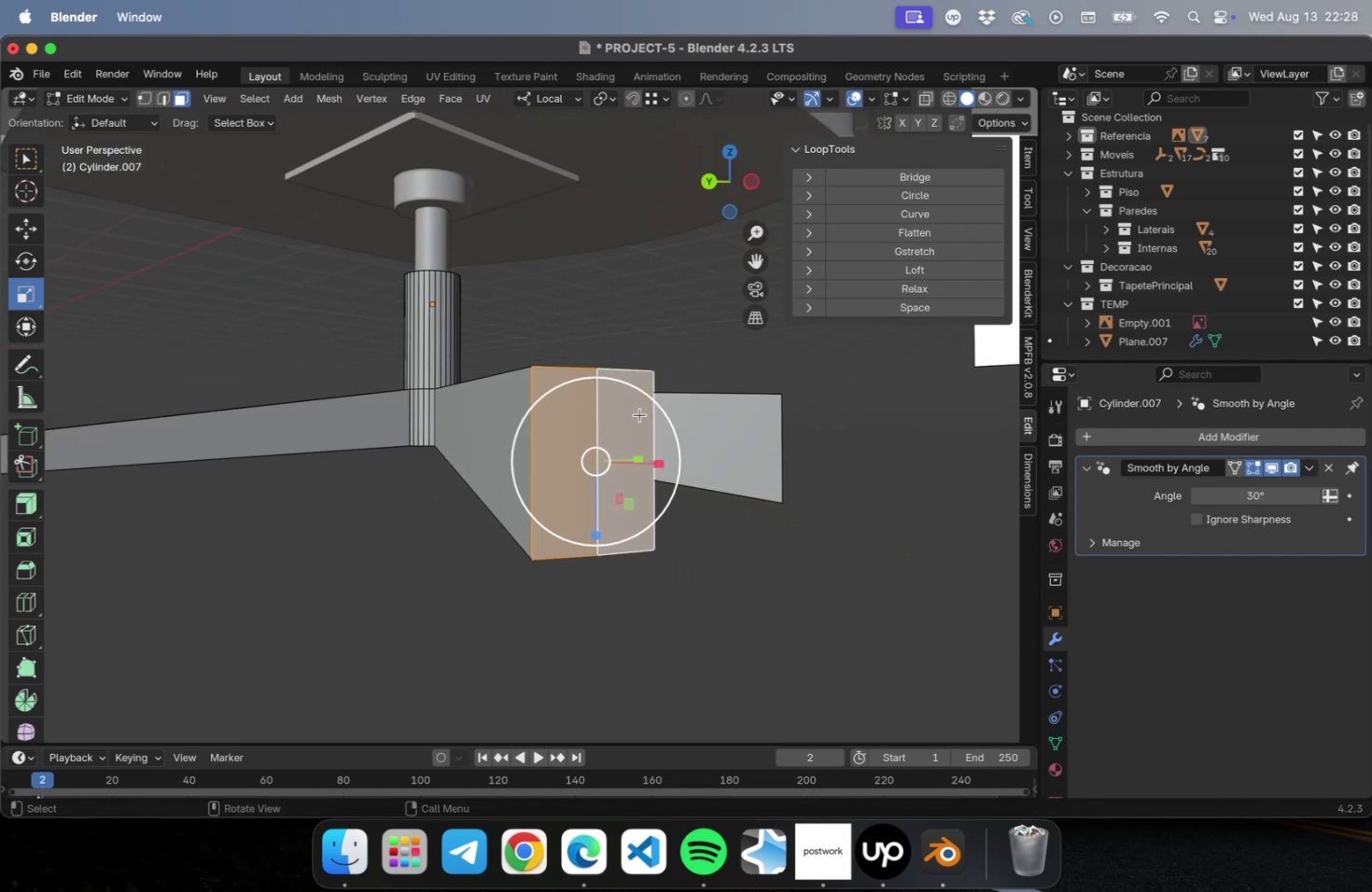 
key(S)
 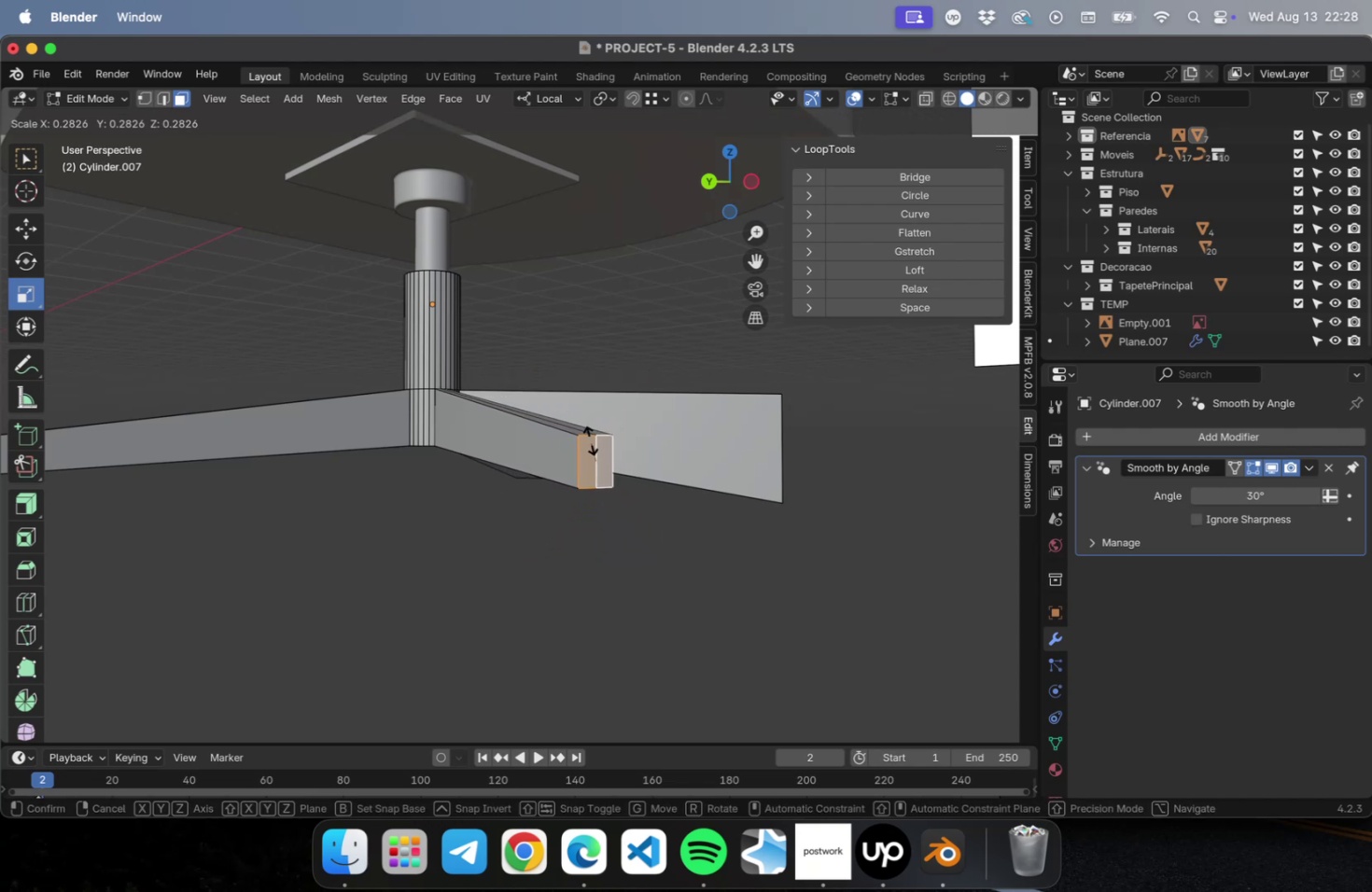 
left_click([587, 444])
 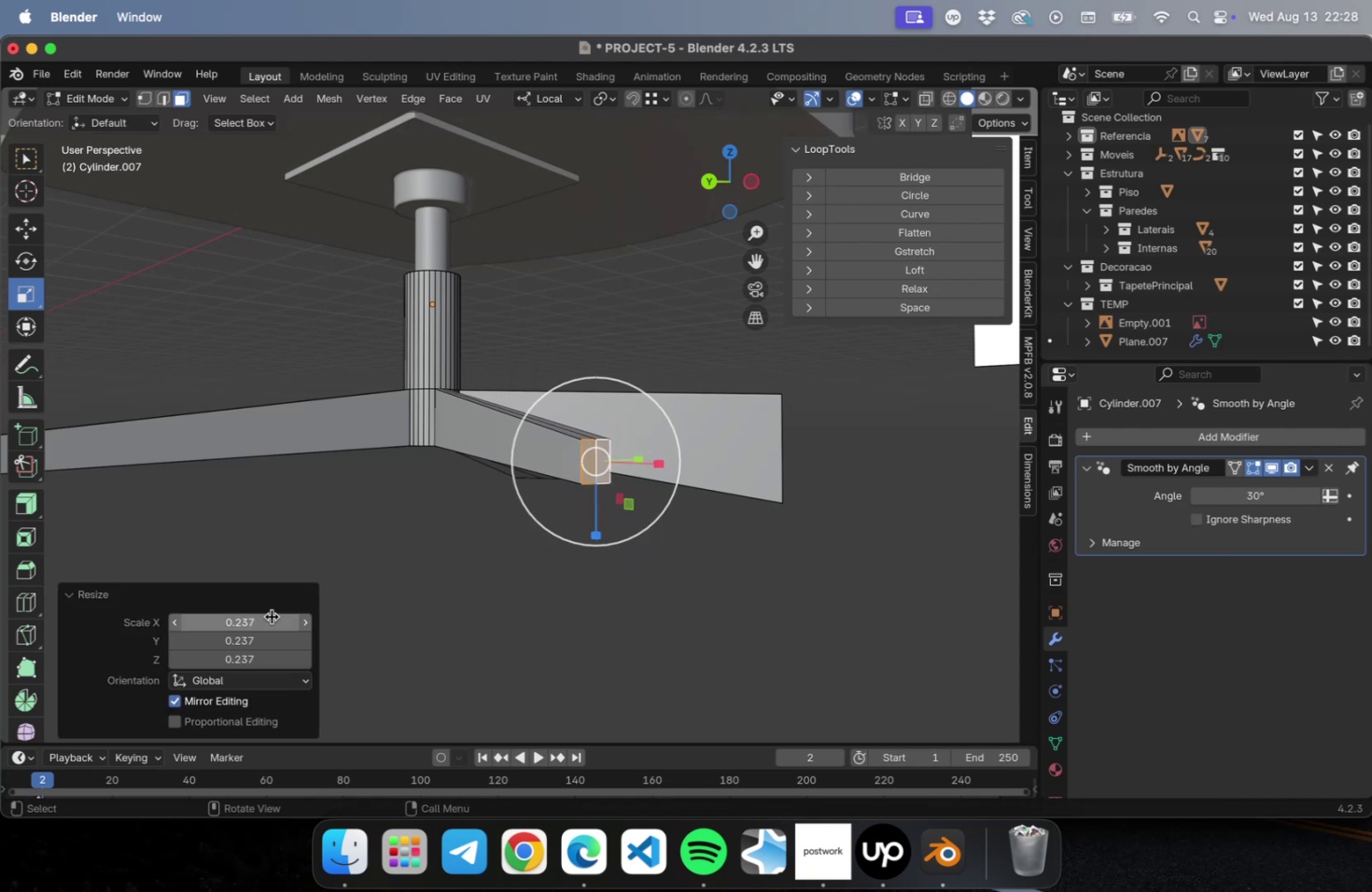 
left_click_drag(start_coordinate=[266, 617], to_coordinate=[264, 676])
 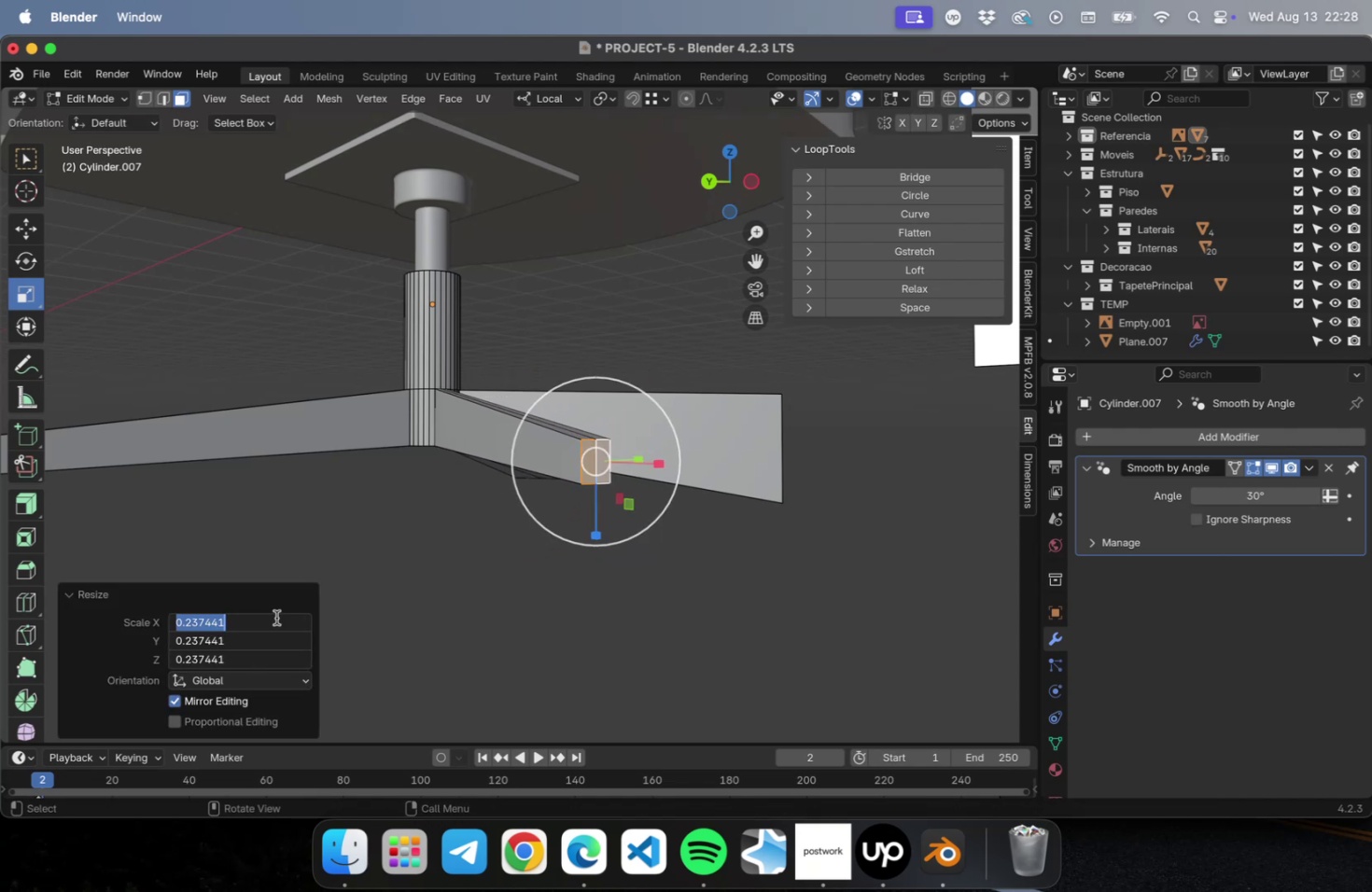 
hold_key(key=CommandLeft, duration=0.53)
 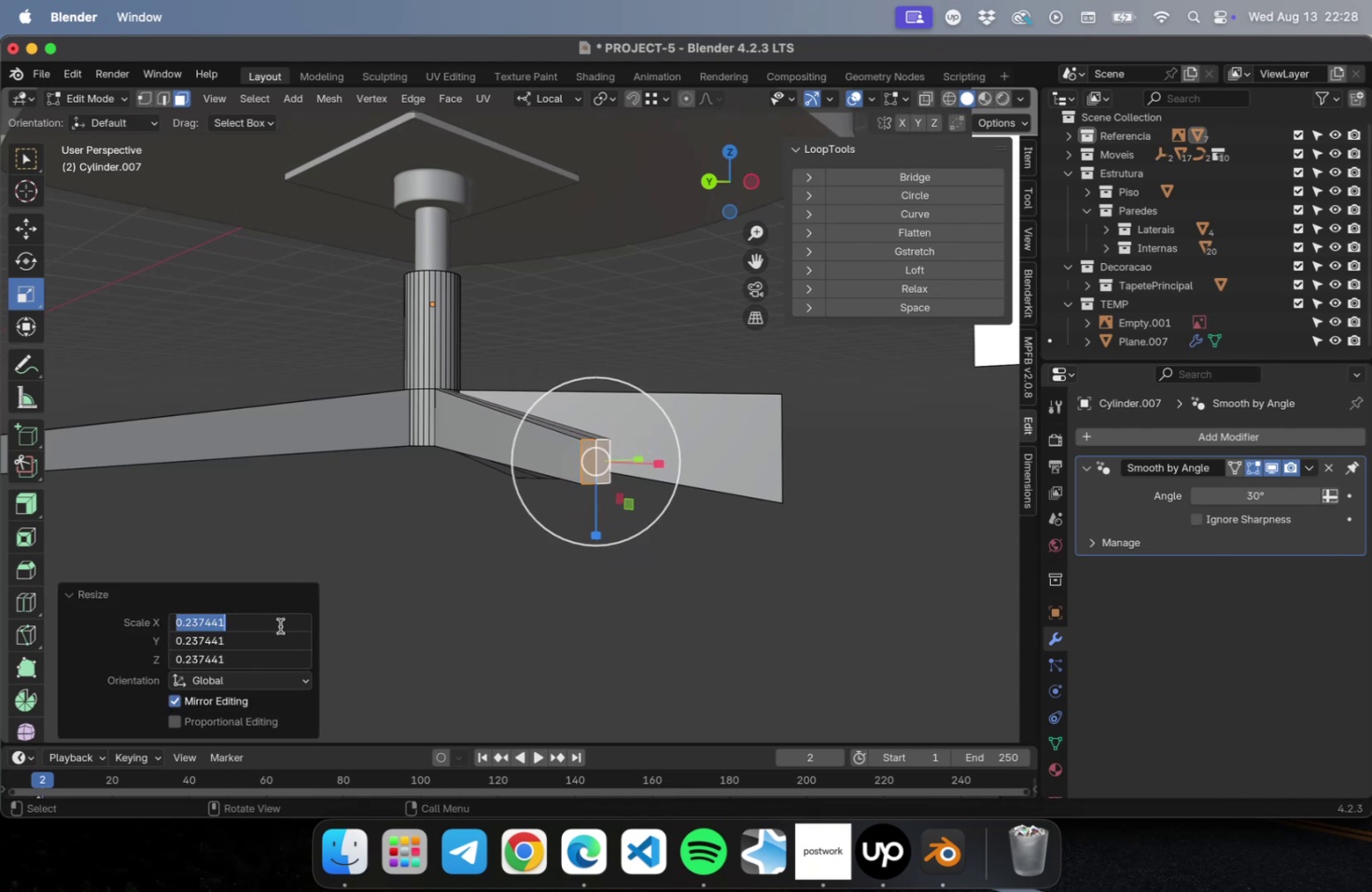 
key(Meta+CommandLeft)
 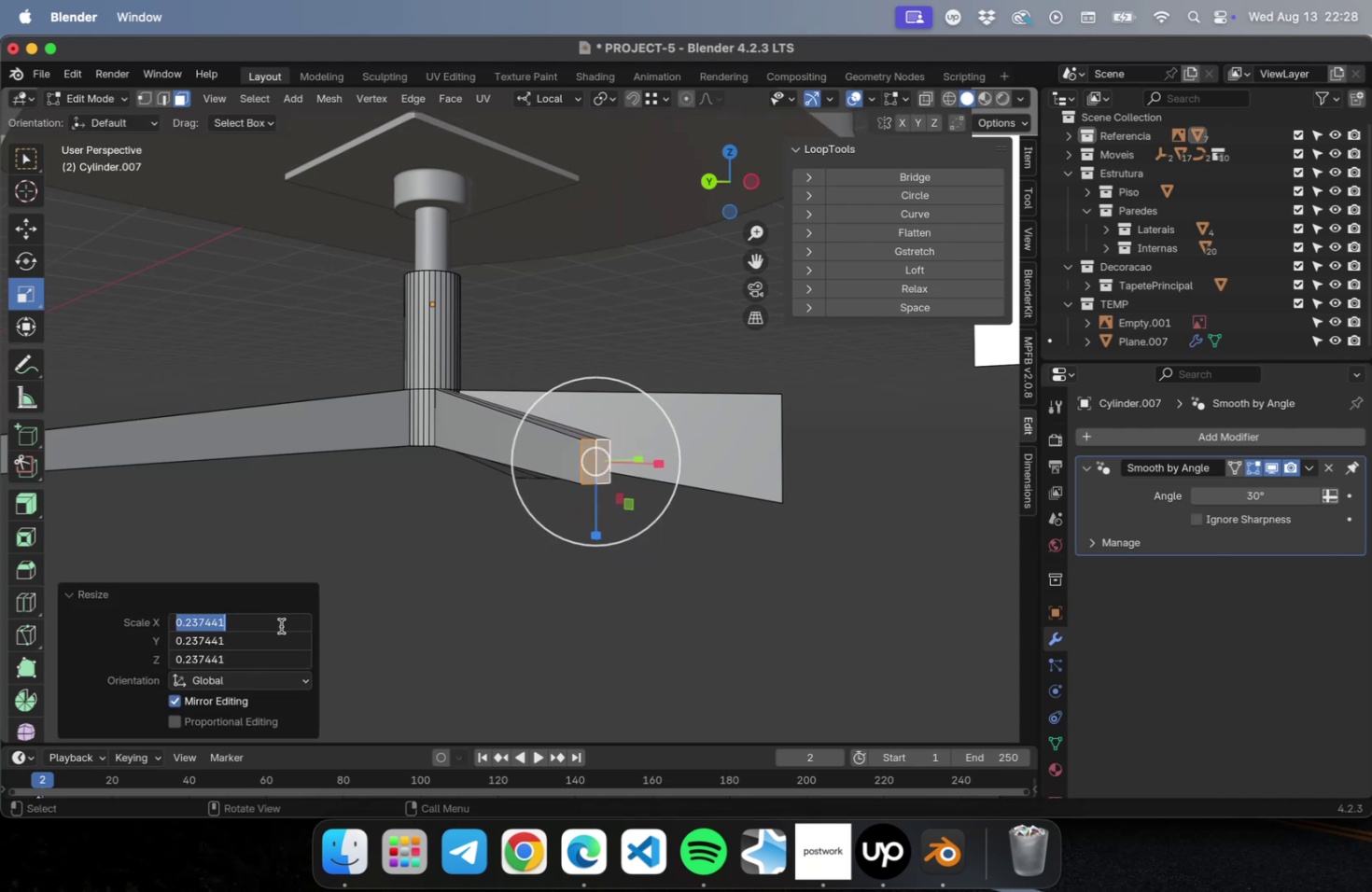 
key(Meta+V)
 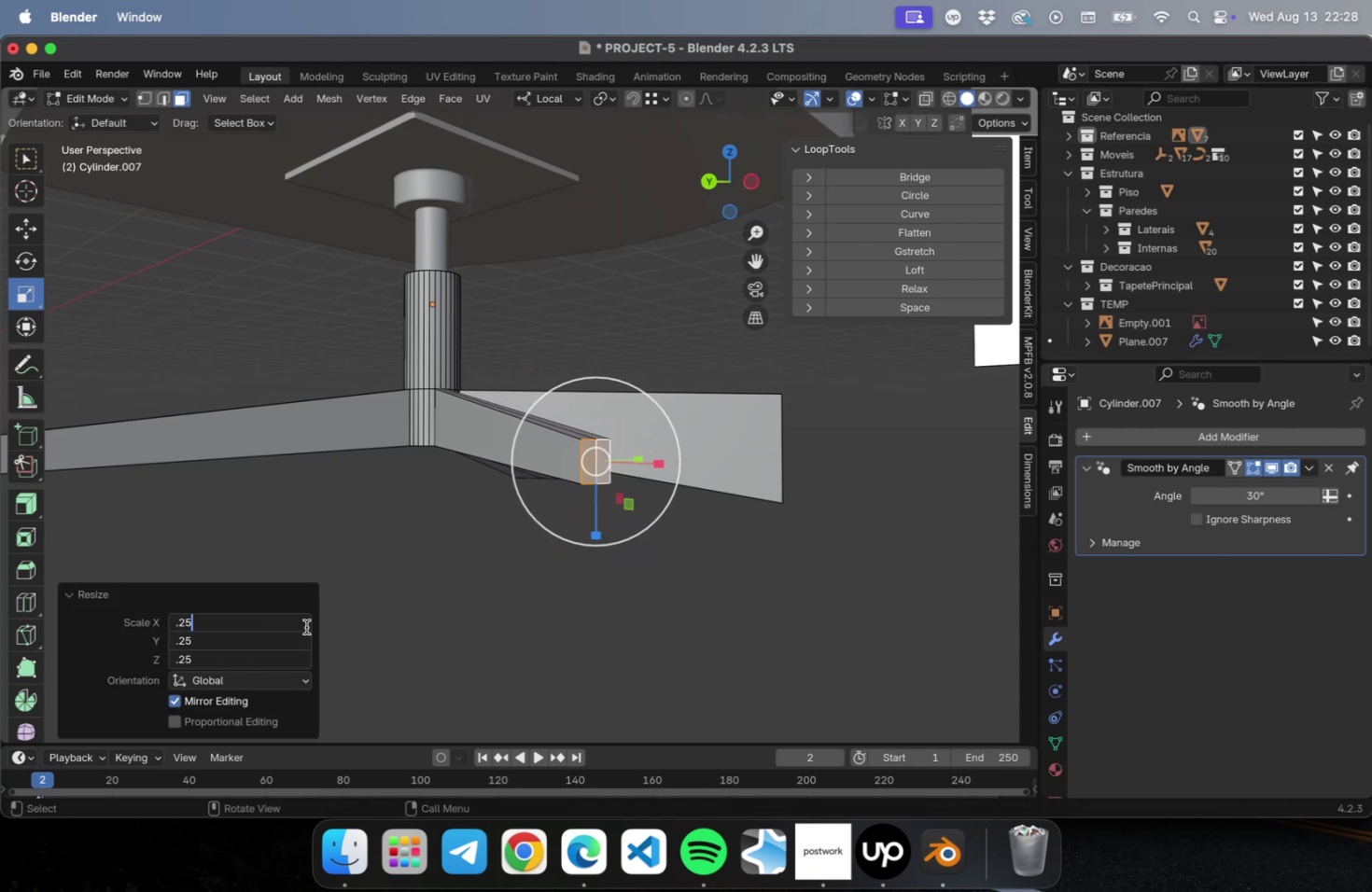 
key(Tab)
 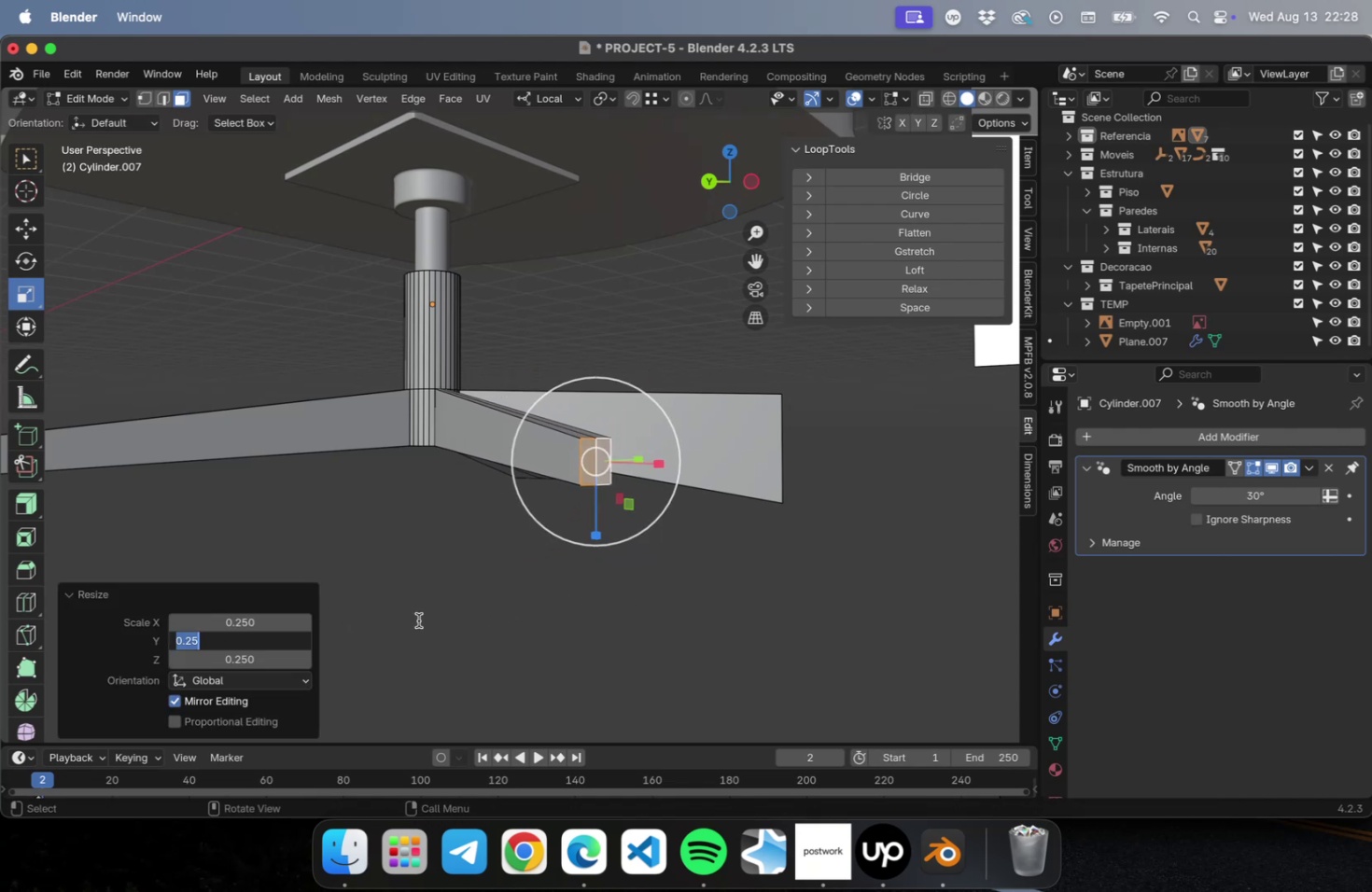 
left_click([597, 603])
 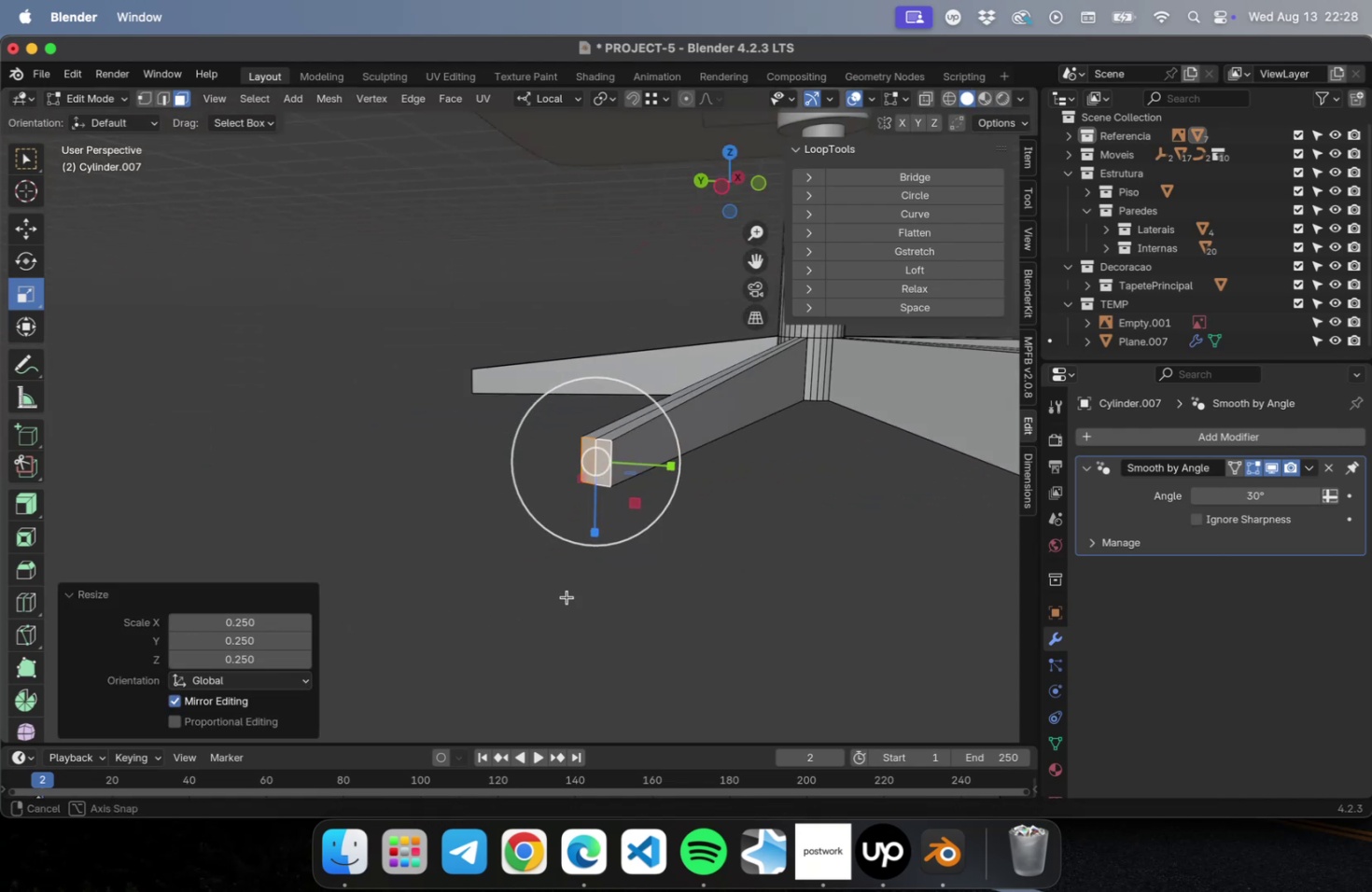 
scroll: coordinate [562, 551], scroll_direction: down, amount: 2.0
 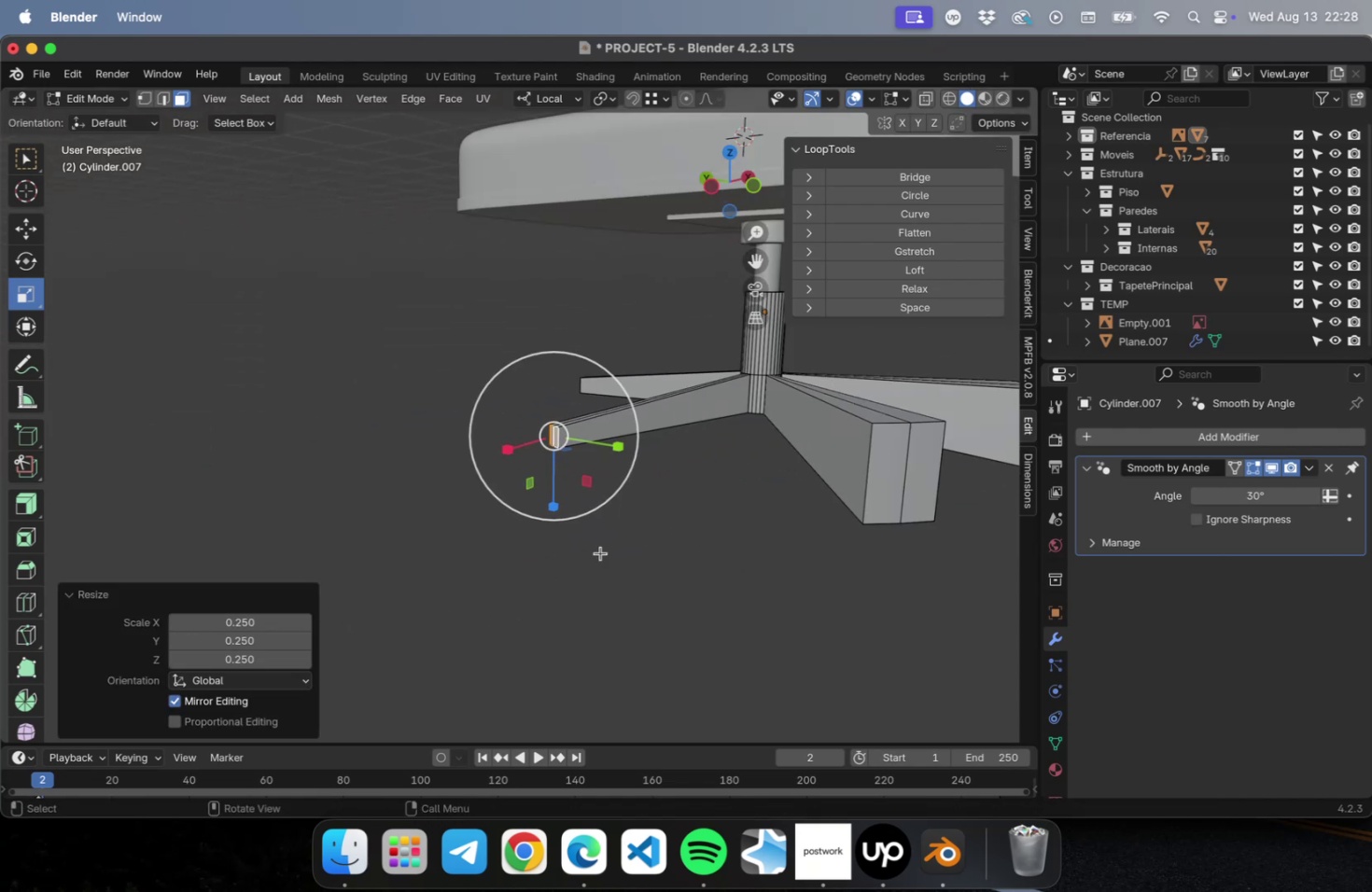 
hold_key(key=ShiftLeft, duration=0.42)
 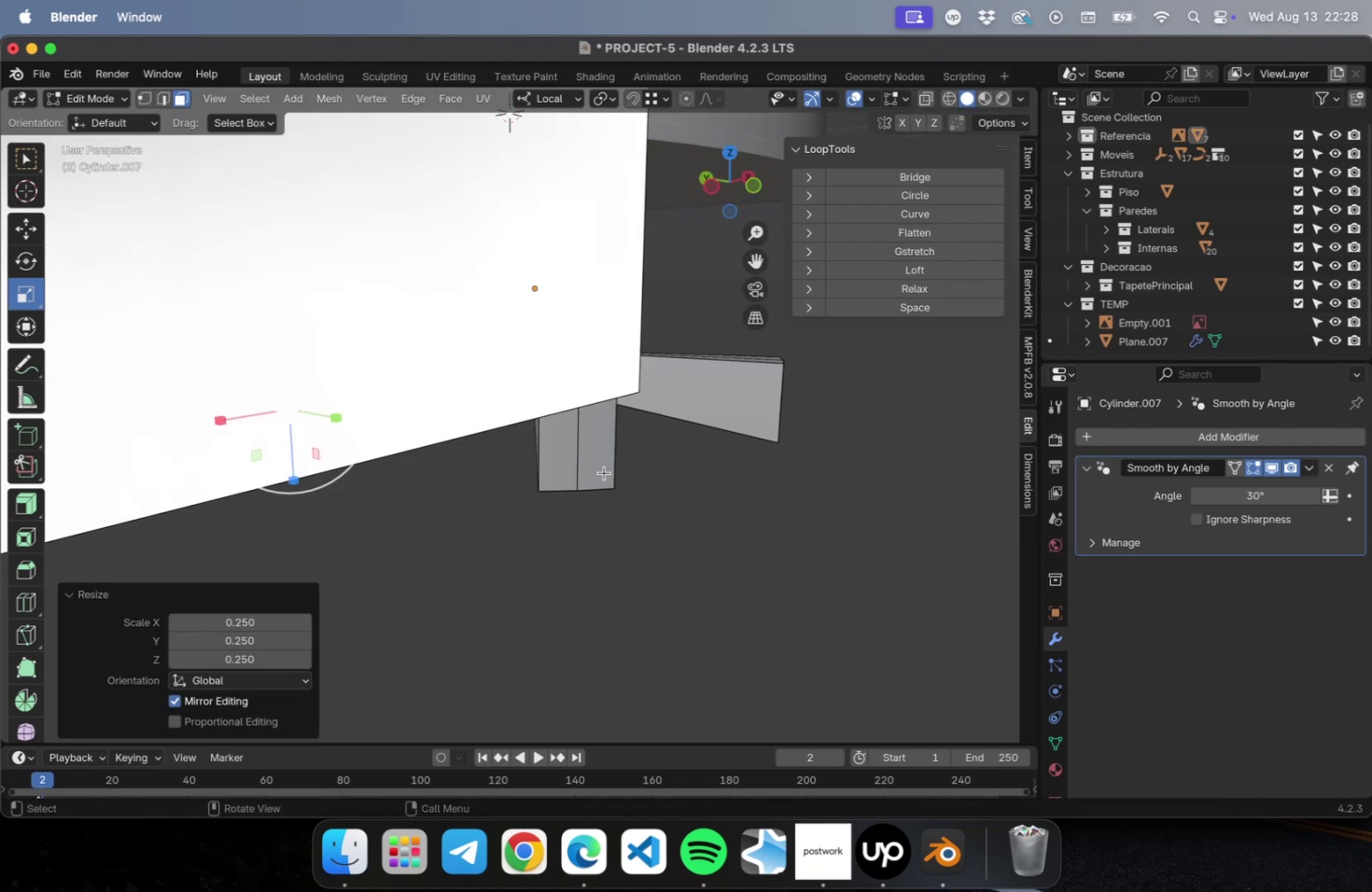 
left_click([601, 467])
 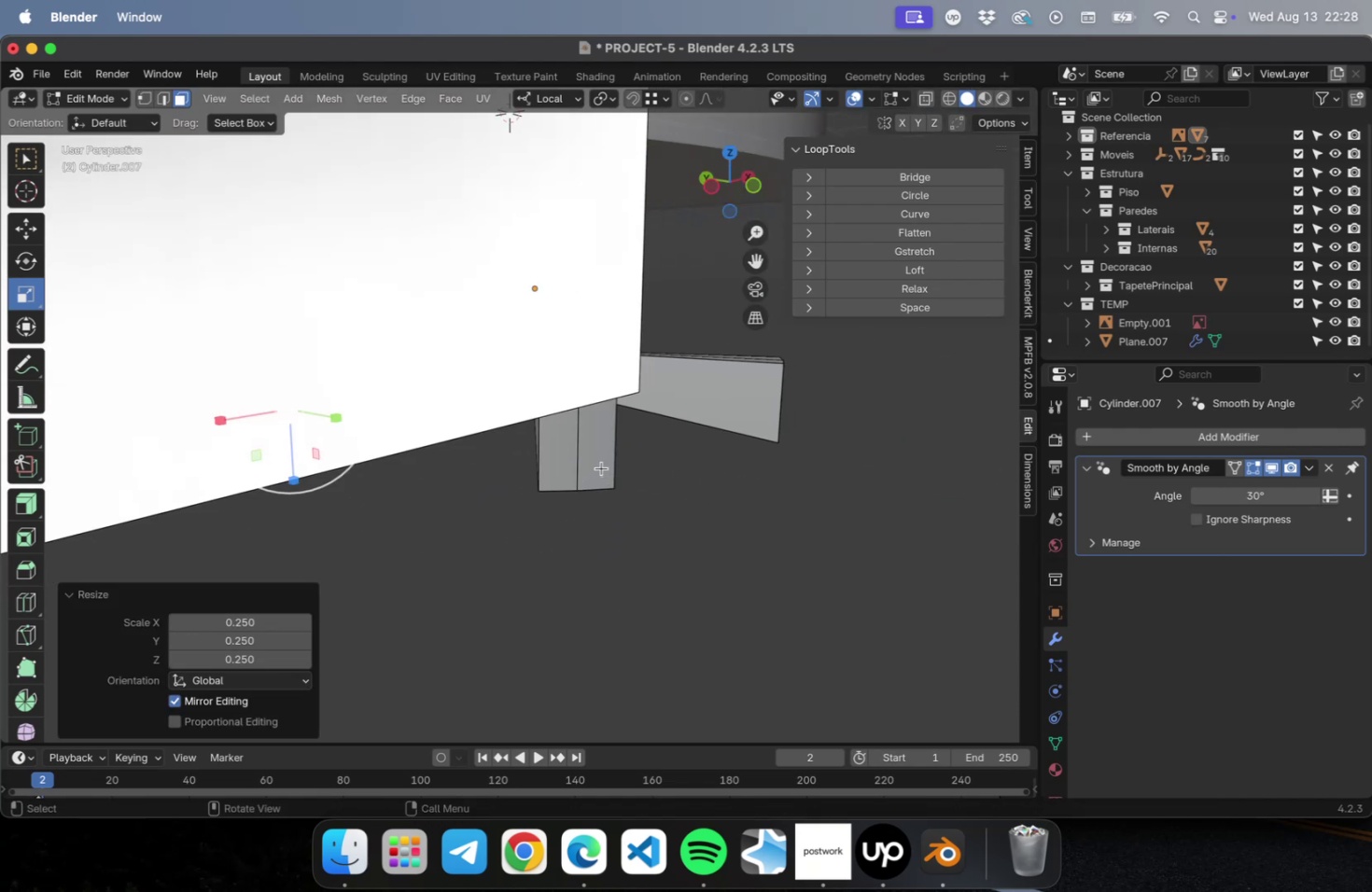 
hold_key(key=ShiftLeft, duration=0.51)
double_click([543, 463])
 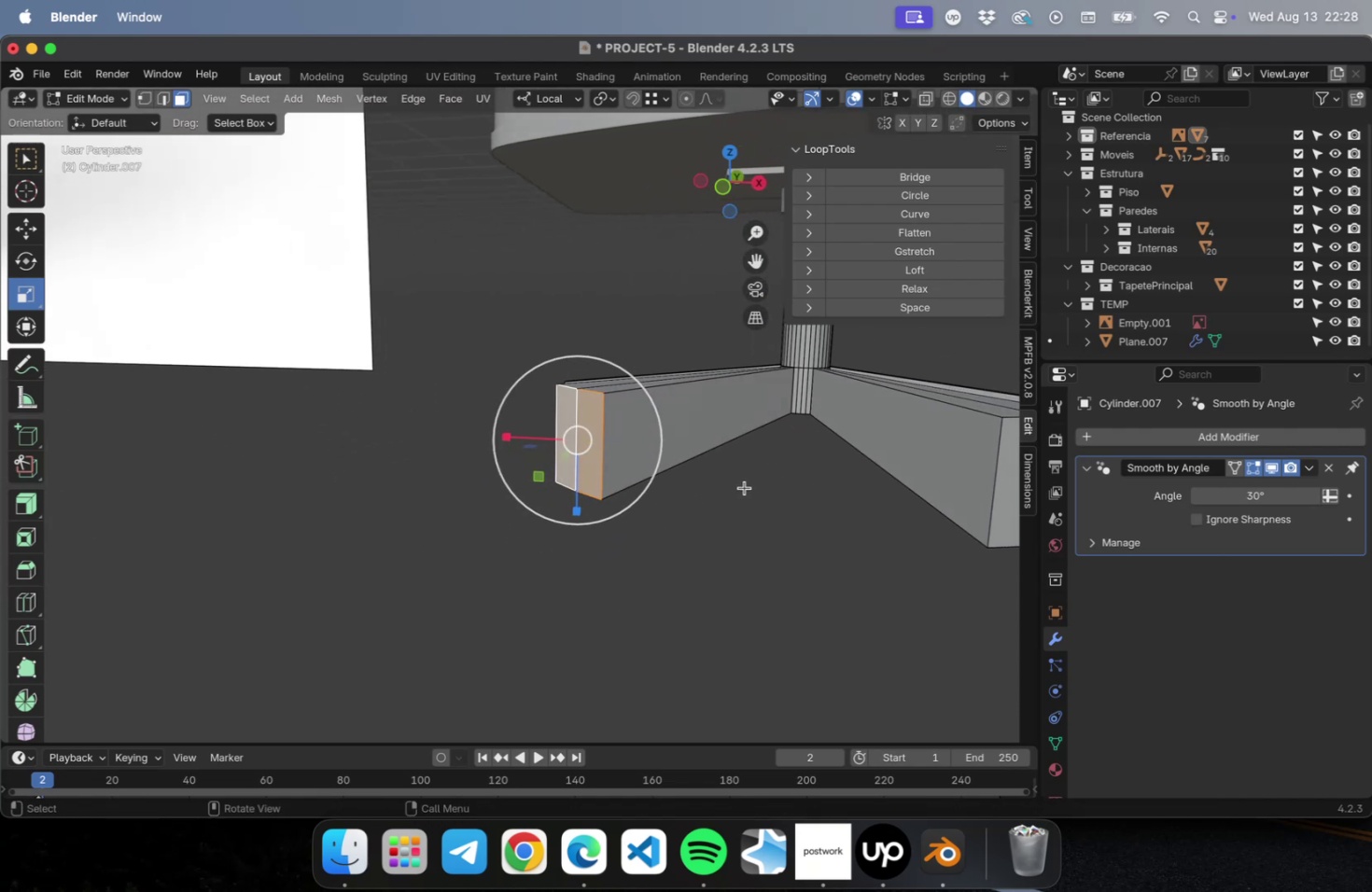 
key(S)
 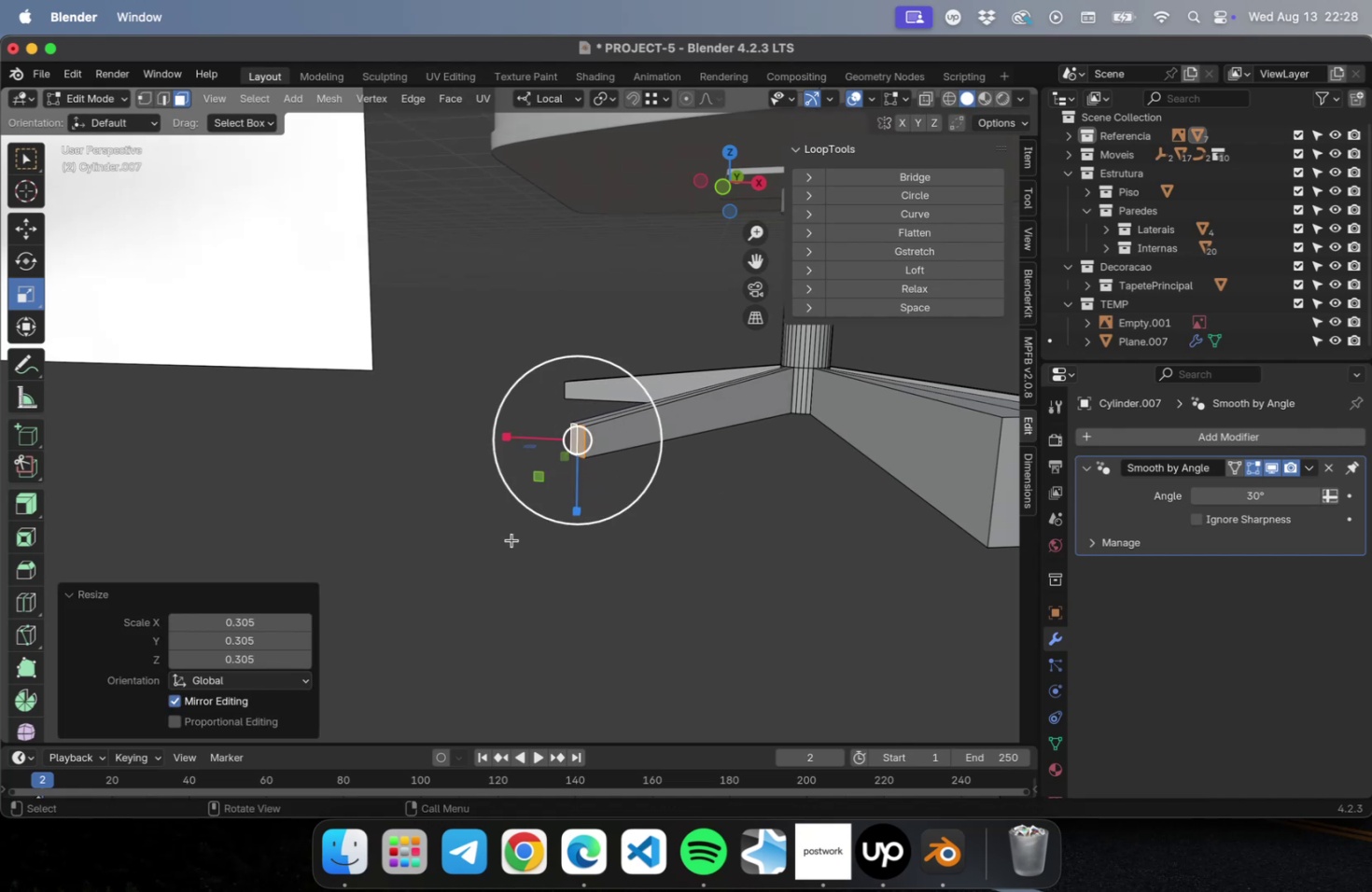 
left_click_drag(start_coordinate=[266, 620], to_coordinate=[259, 652])
 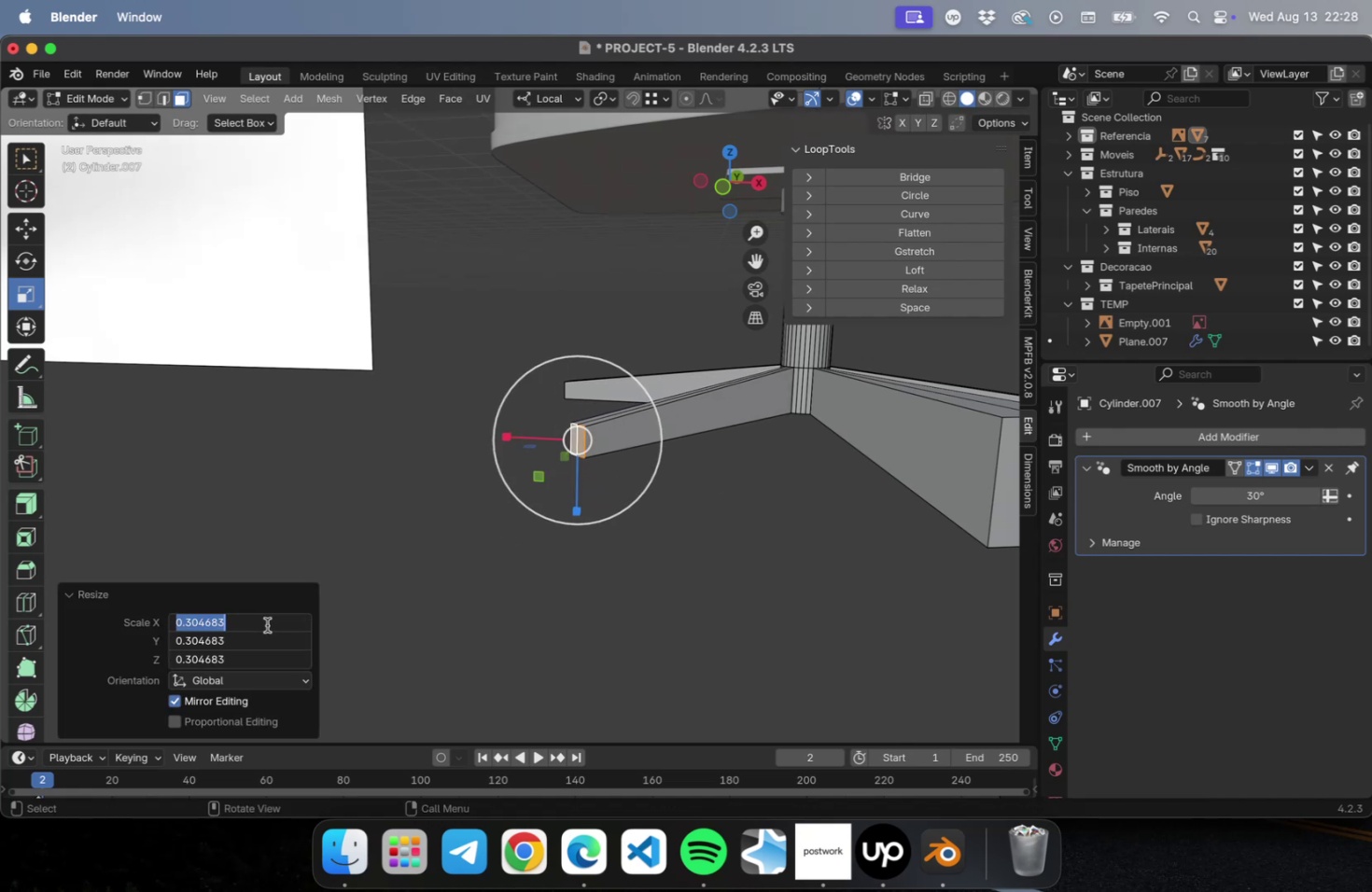 
key(Meta+CommandLeft)
 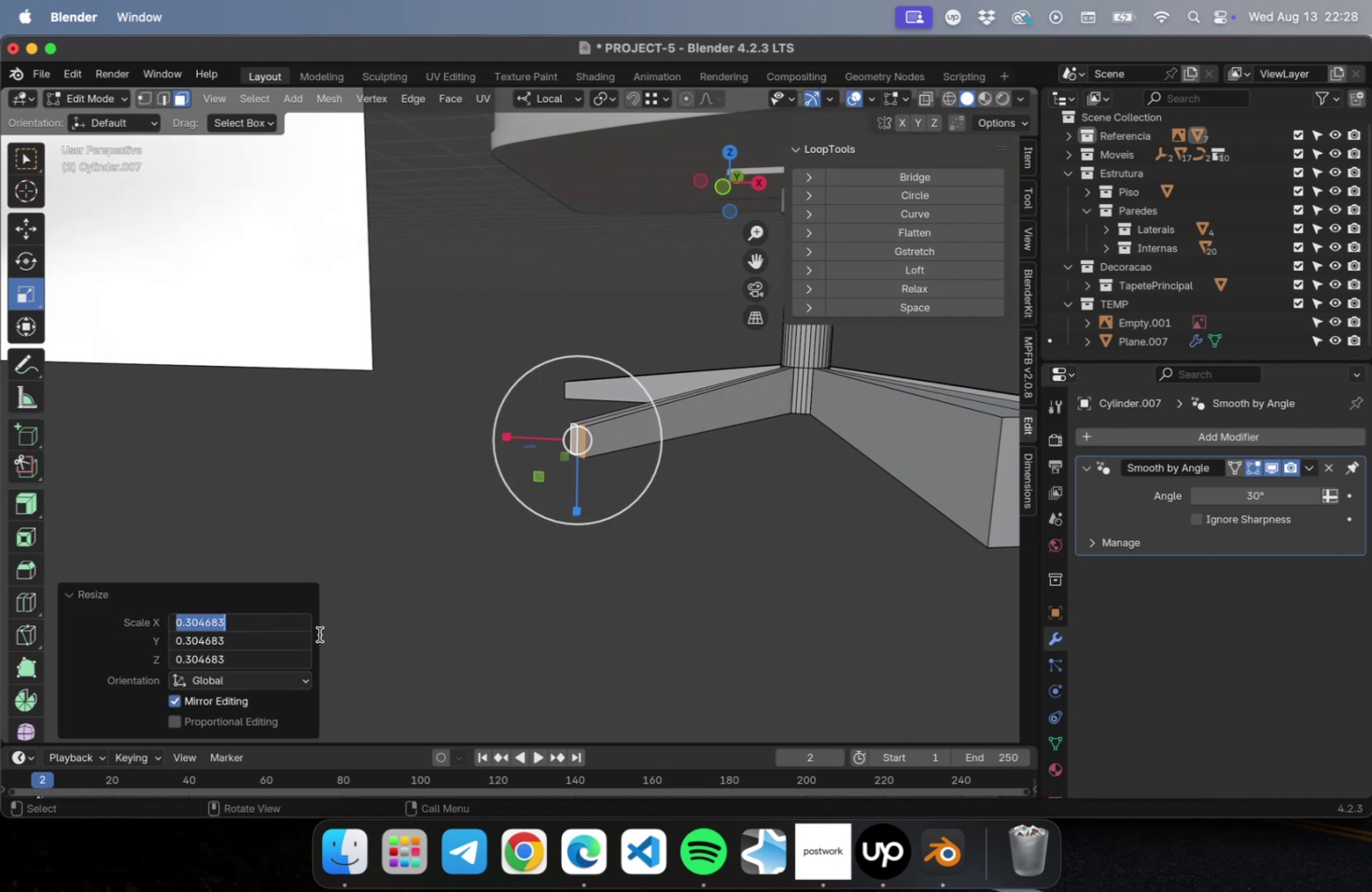 
key(Meta+V)
 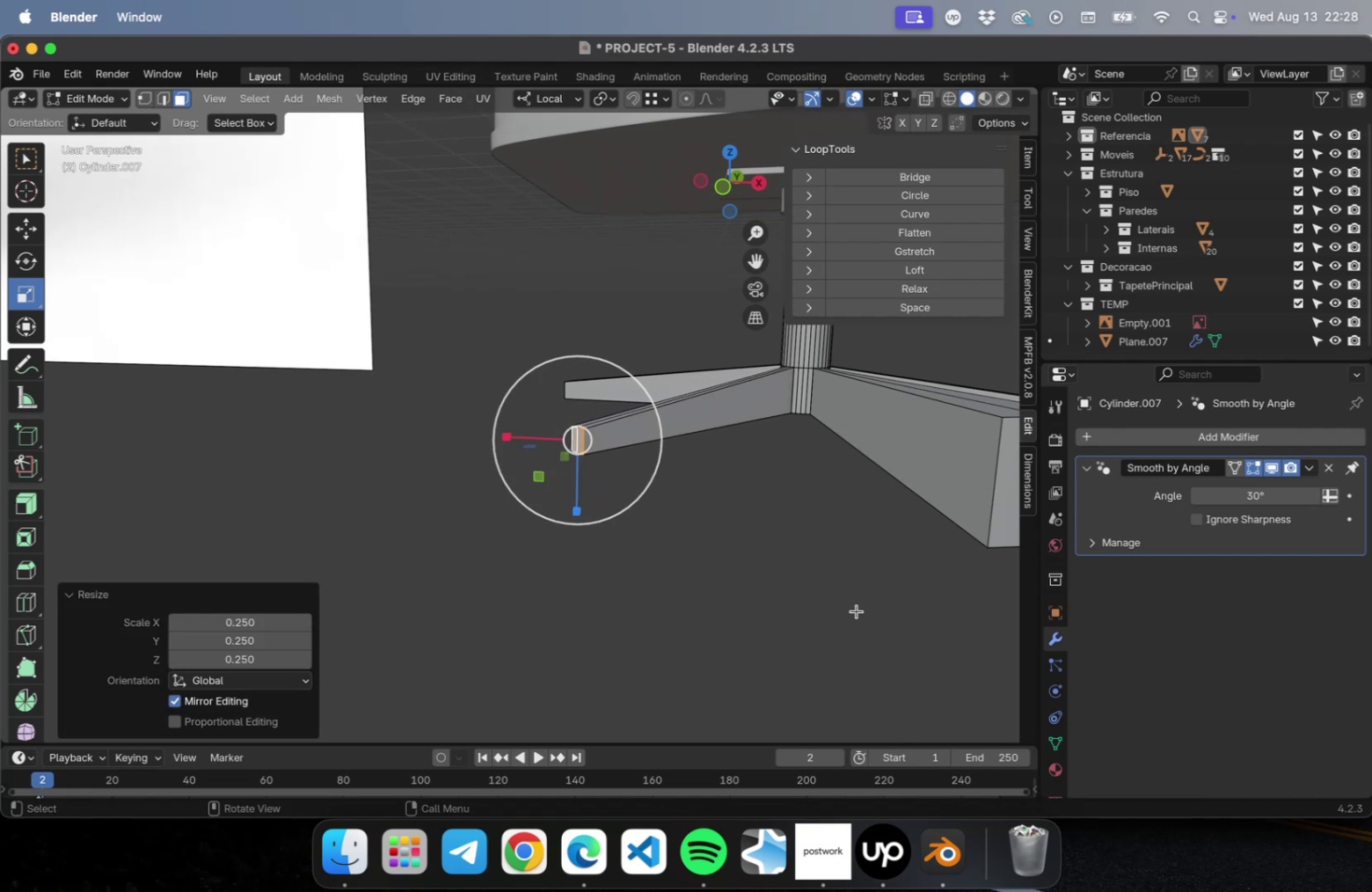 
hold_key(key=ShiftLeft, duration=0.43)
 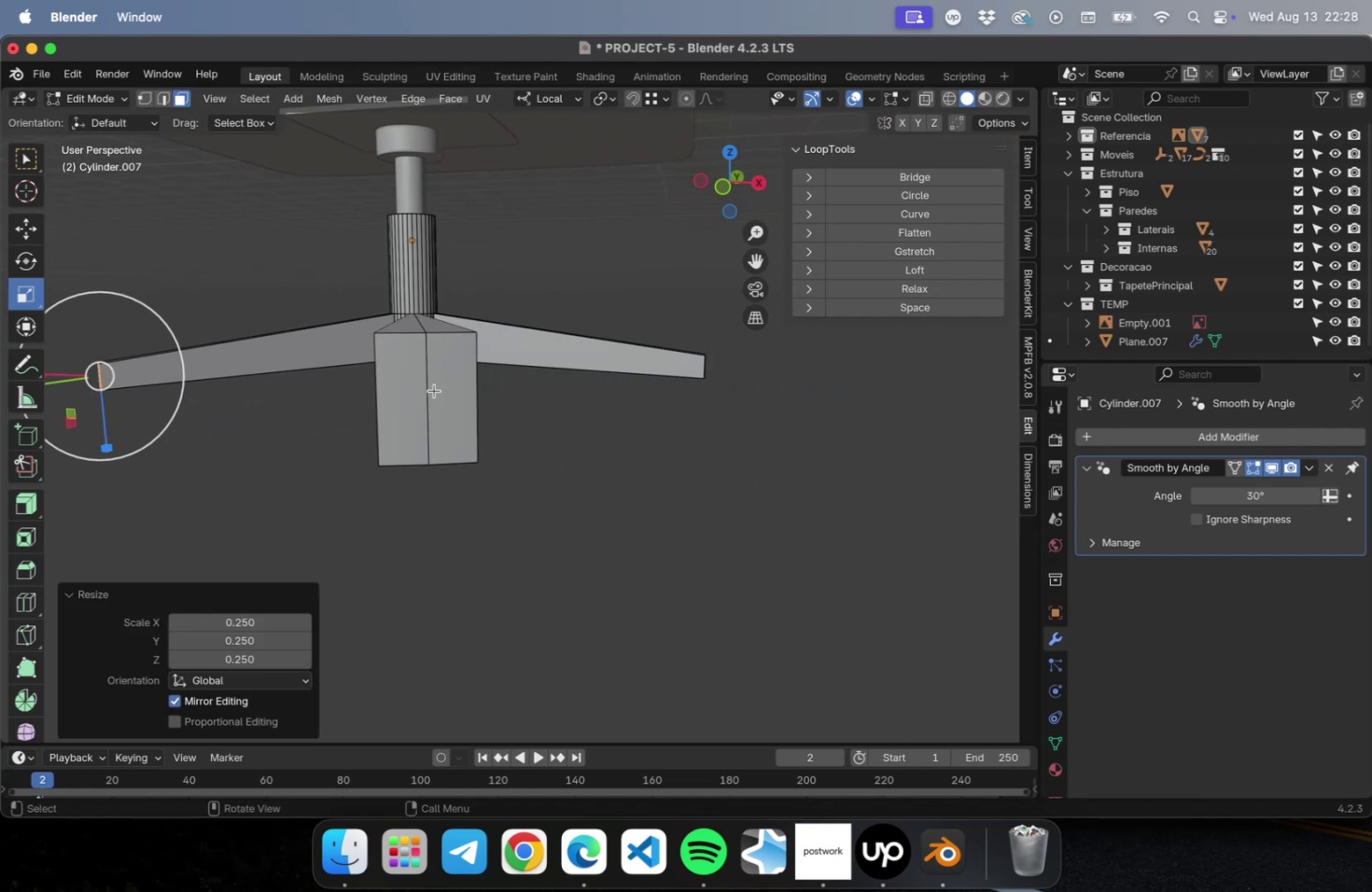 
hold_key(key=ShiftLeft, duration=0.41)
double_click([402, 391])
 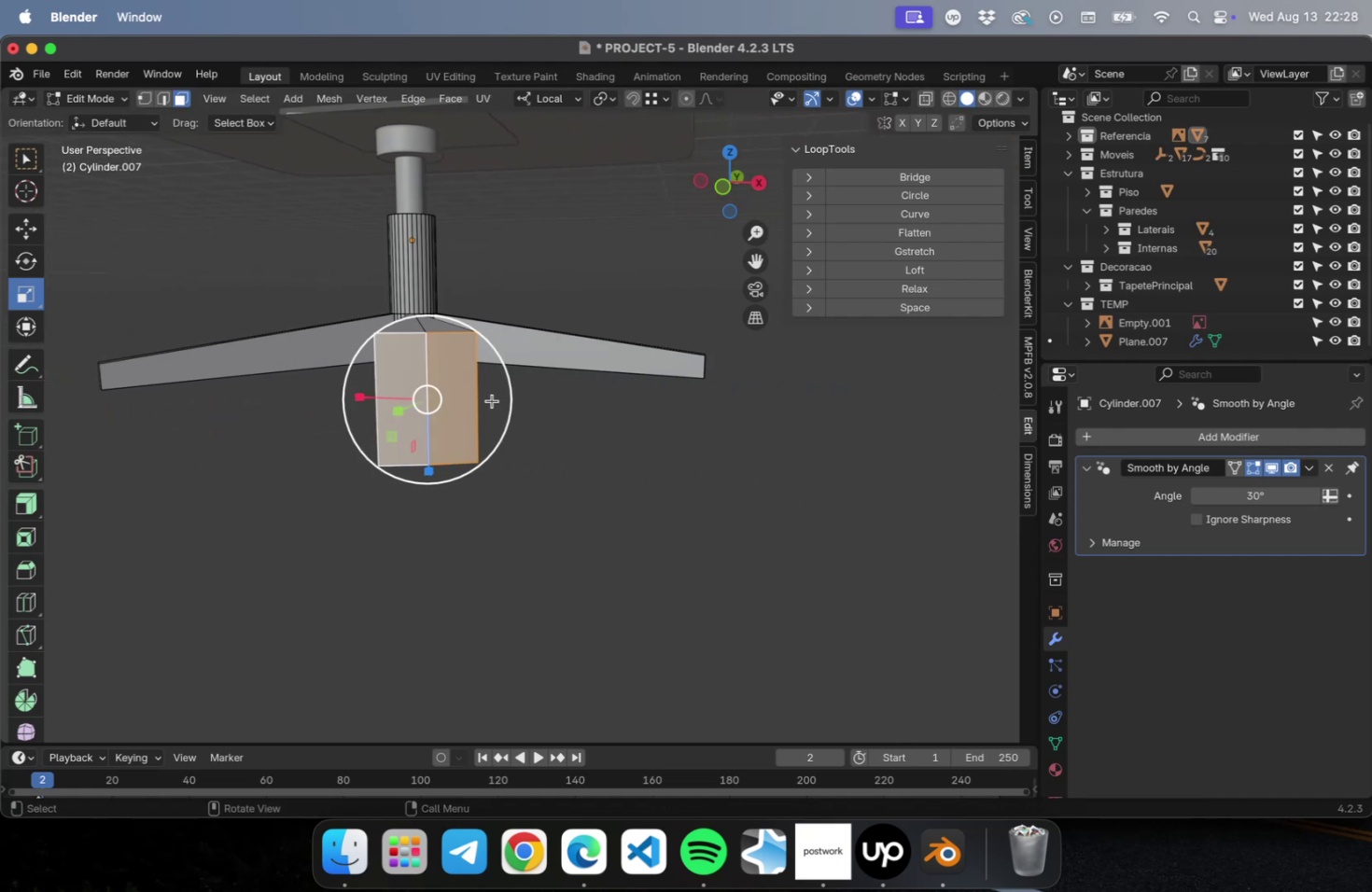 
key(S)
 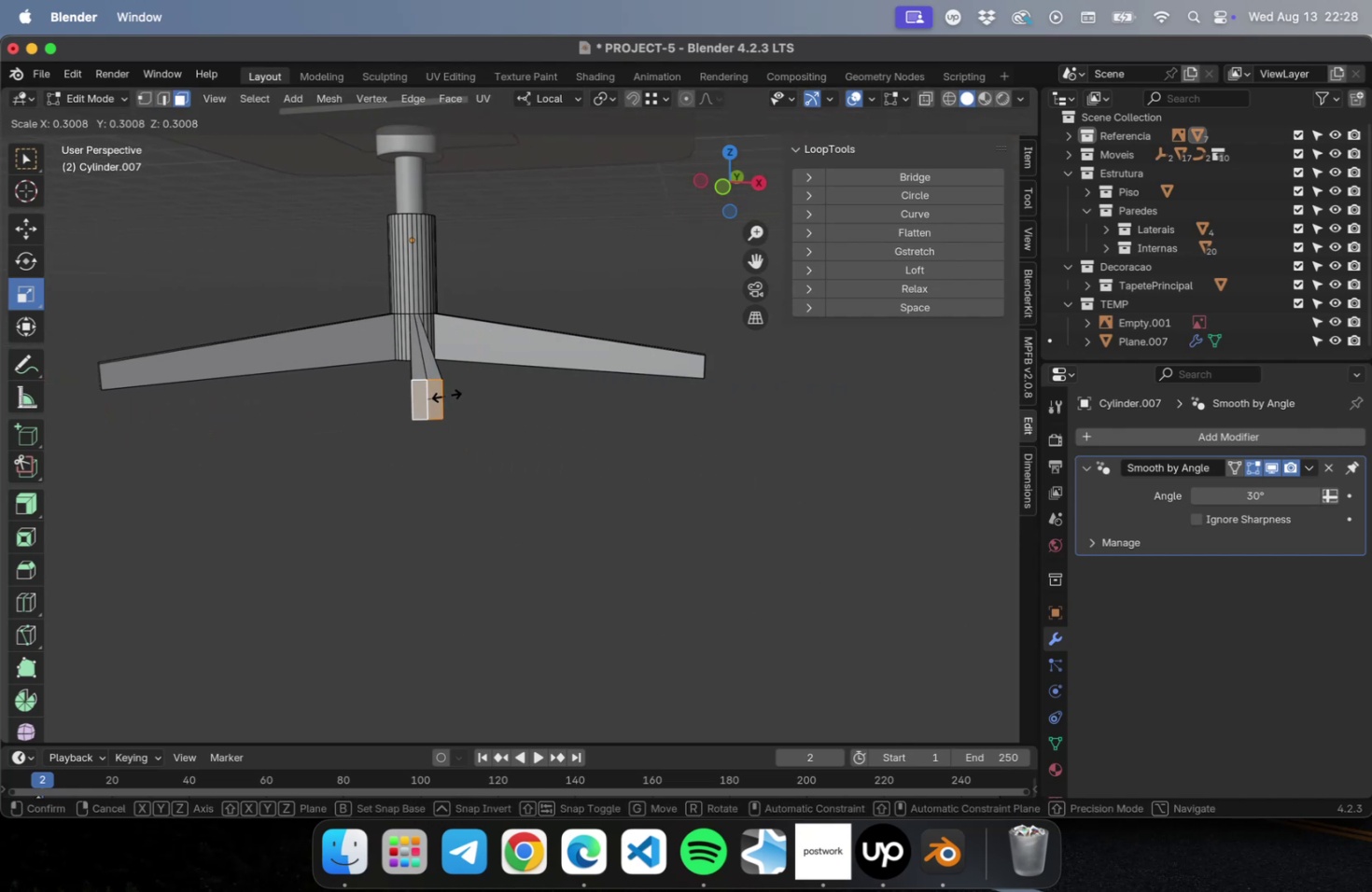 
left_click([448, 394])
 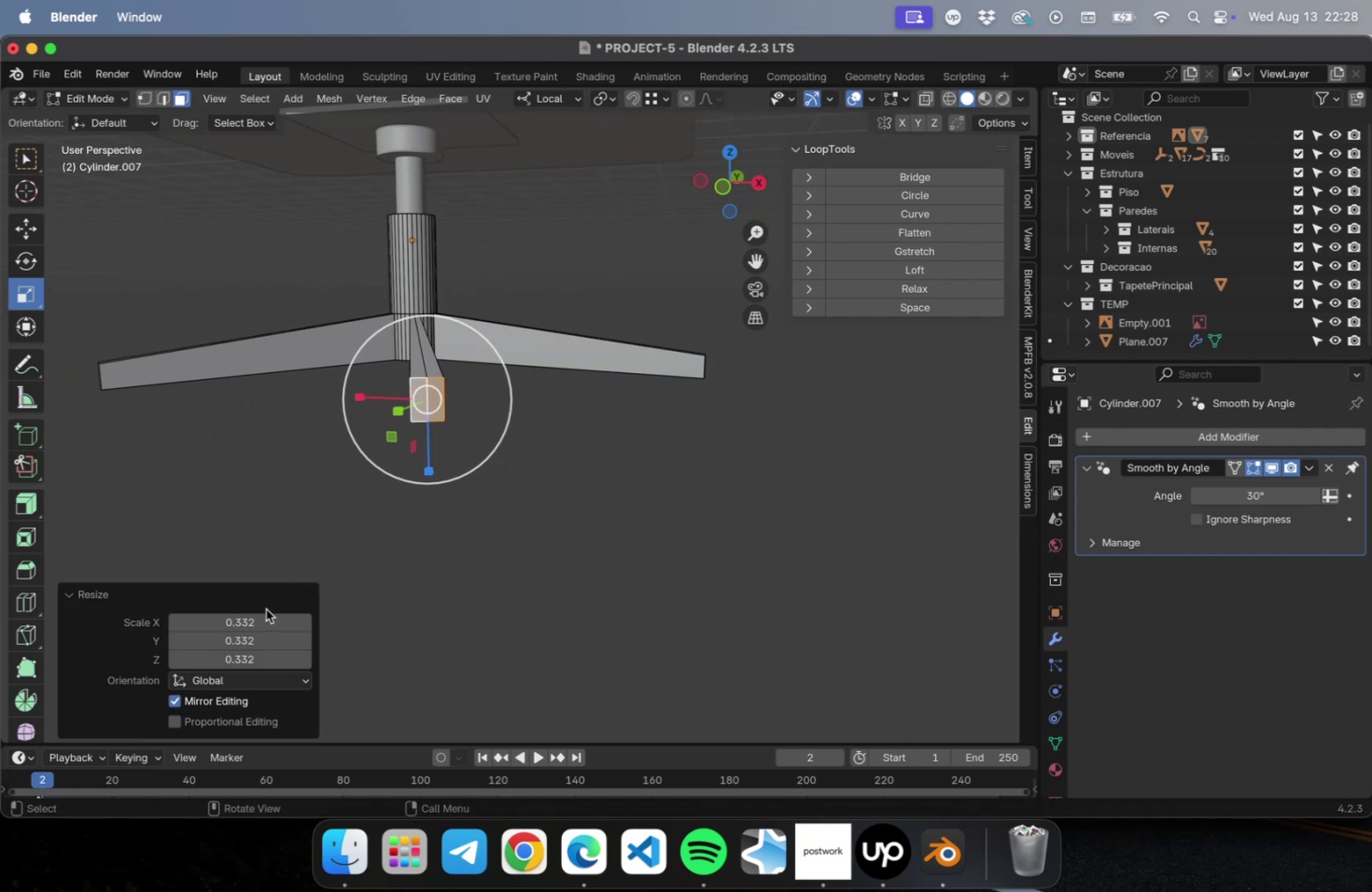 
left_click_drag(start_coordinate=[265, 613], to_coordinate=[263, 656])
 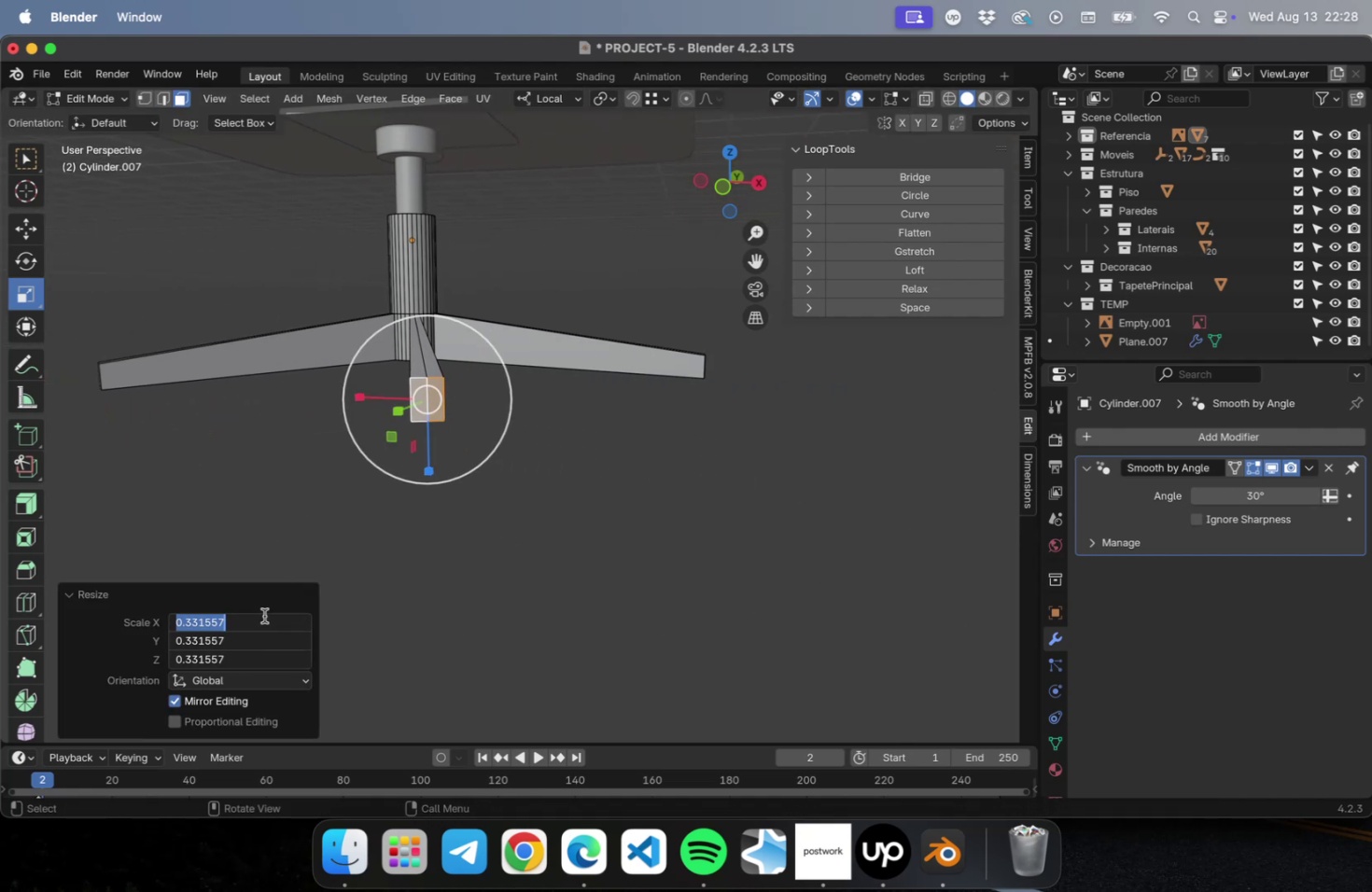 
key(Meta+CommandLeft)
 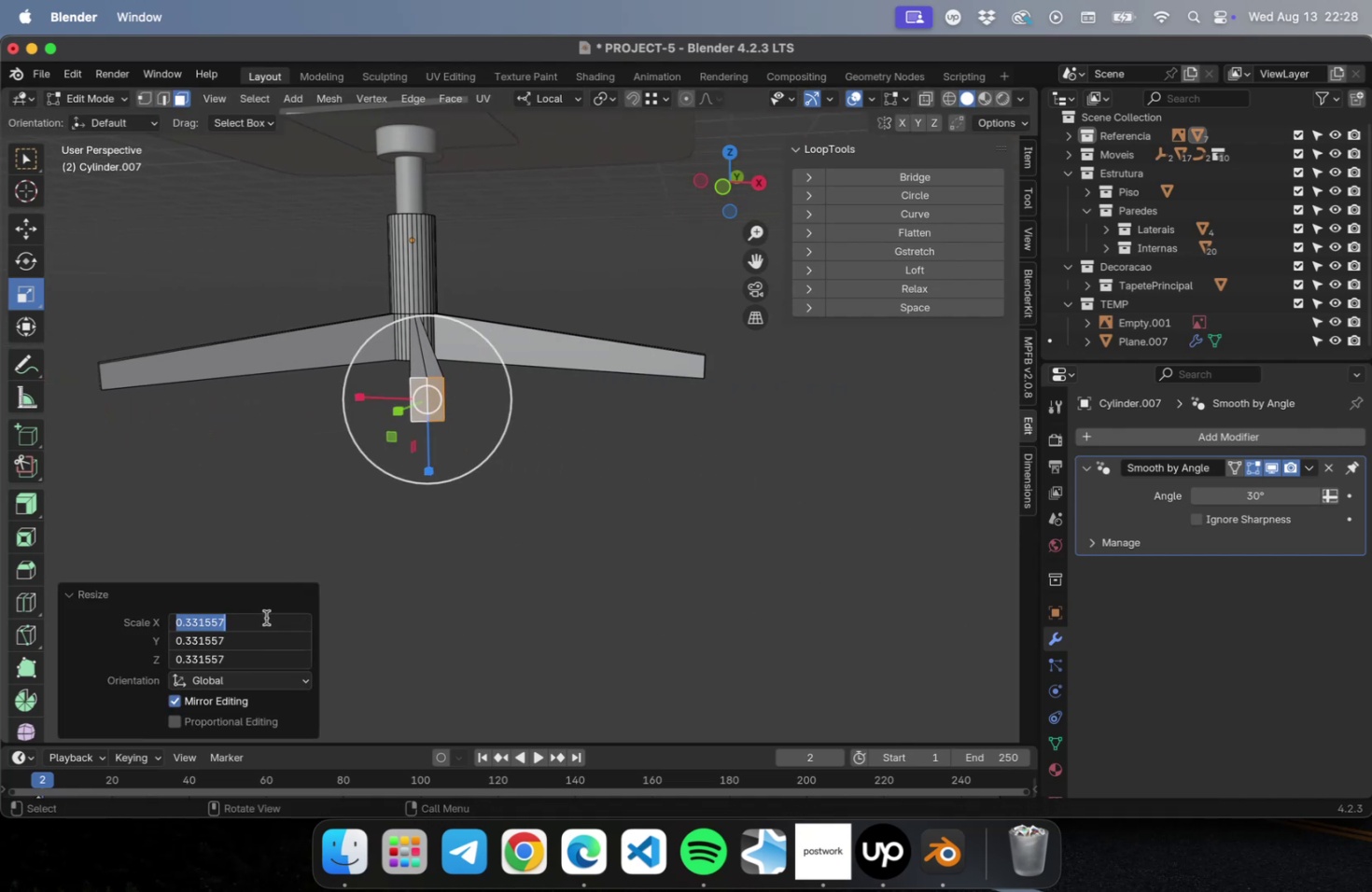 
key(Meta+V)
 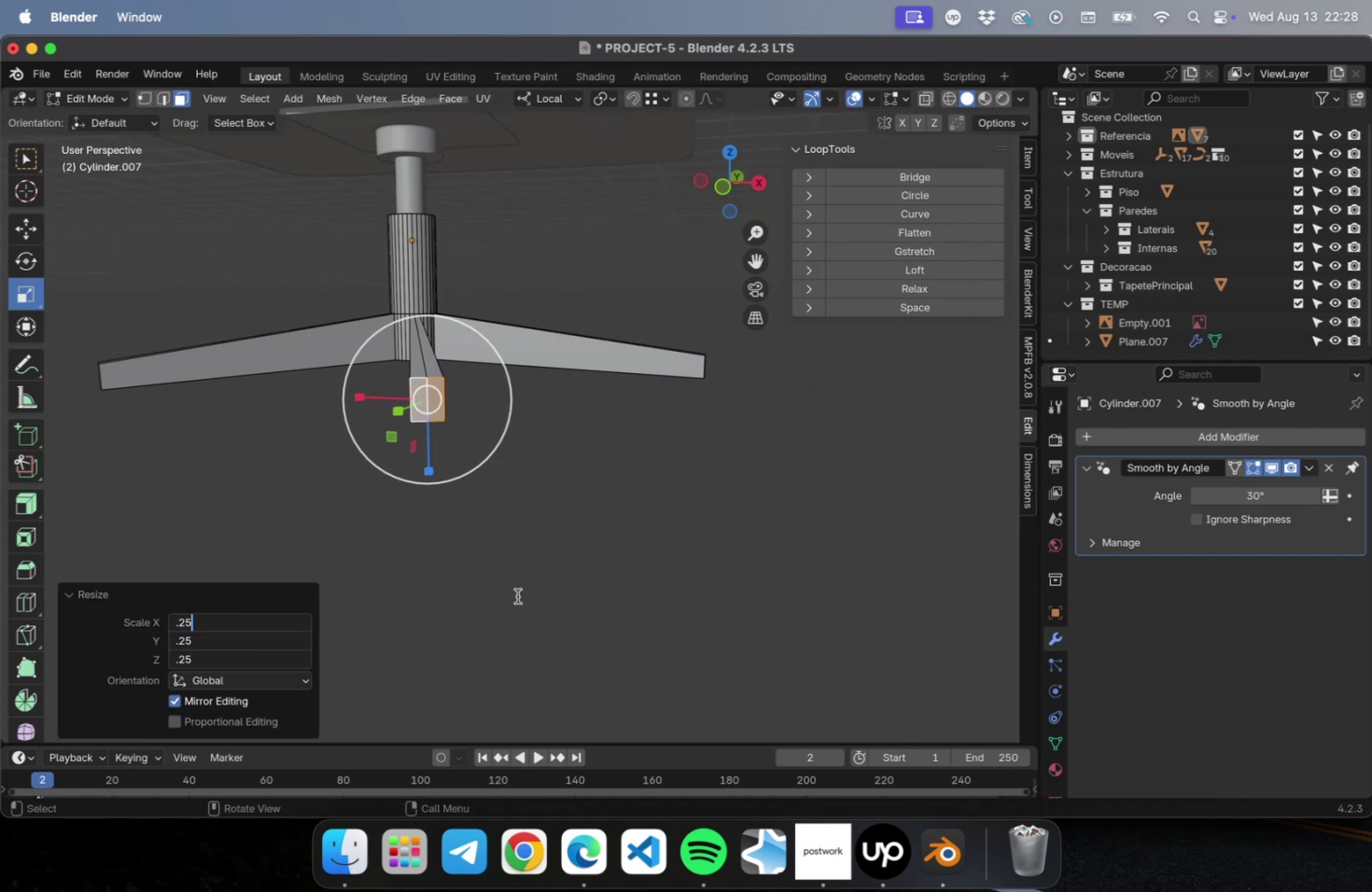 
key(Tab)
 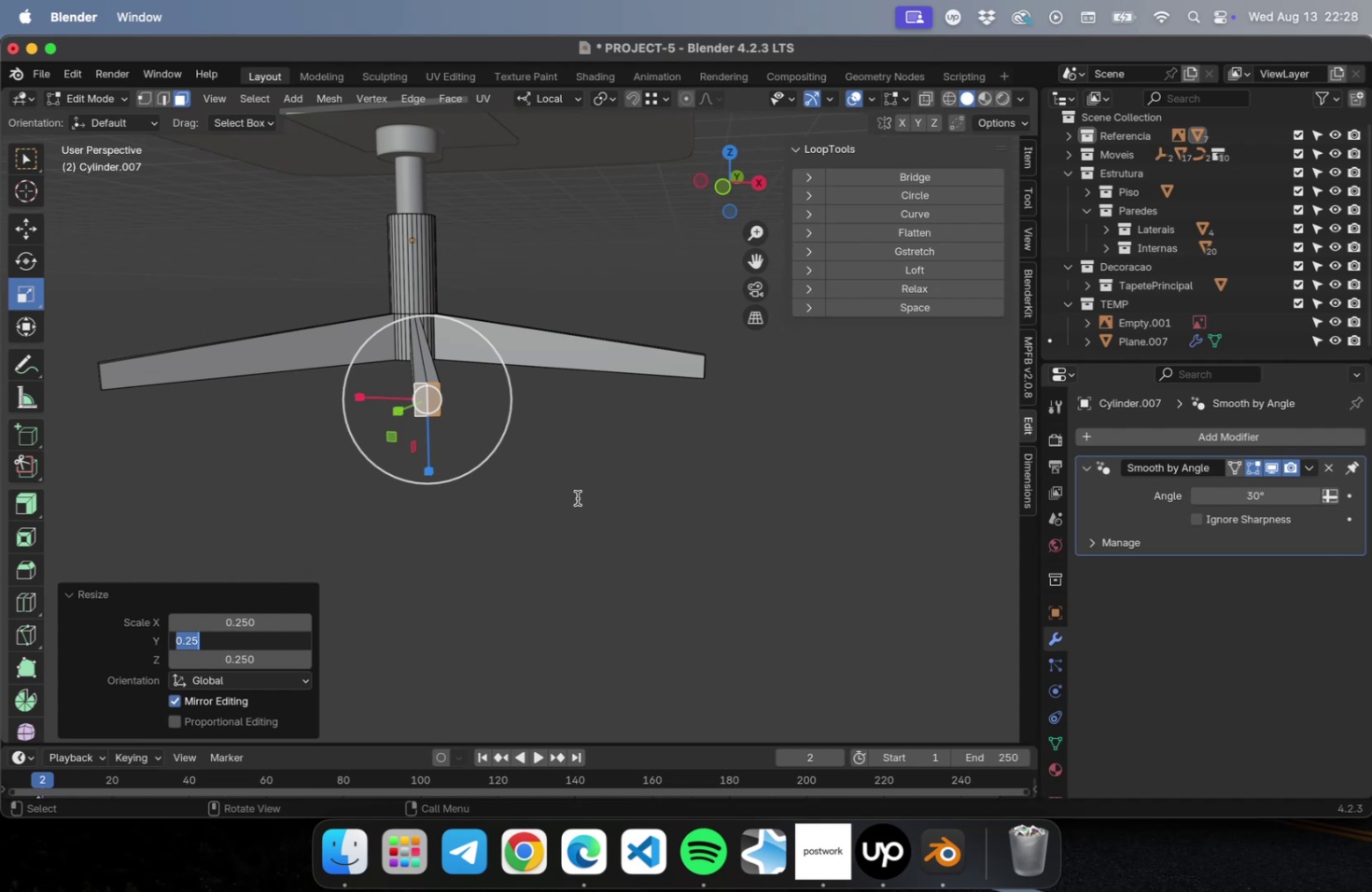 
scroll: coordinate [532, 439], scroll_direction: down, amount: 5.0
 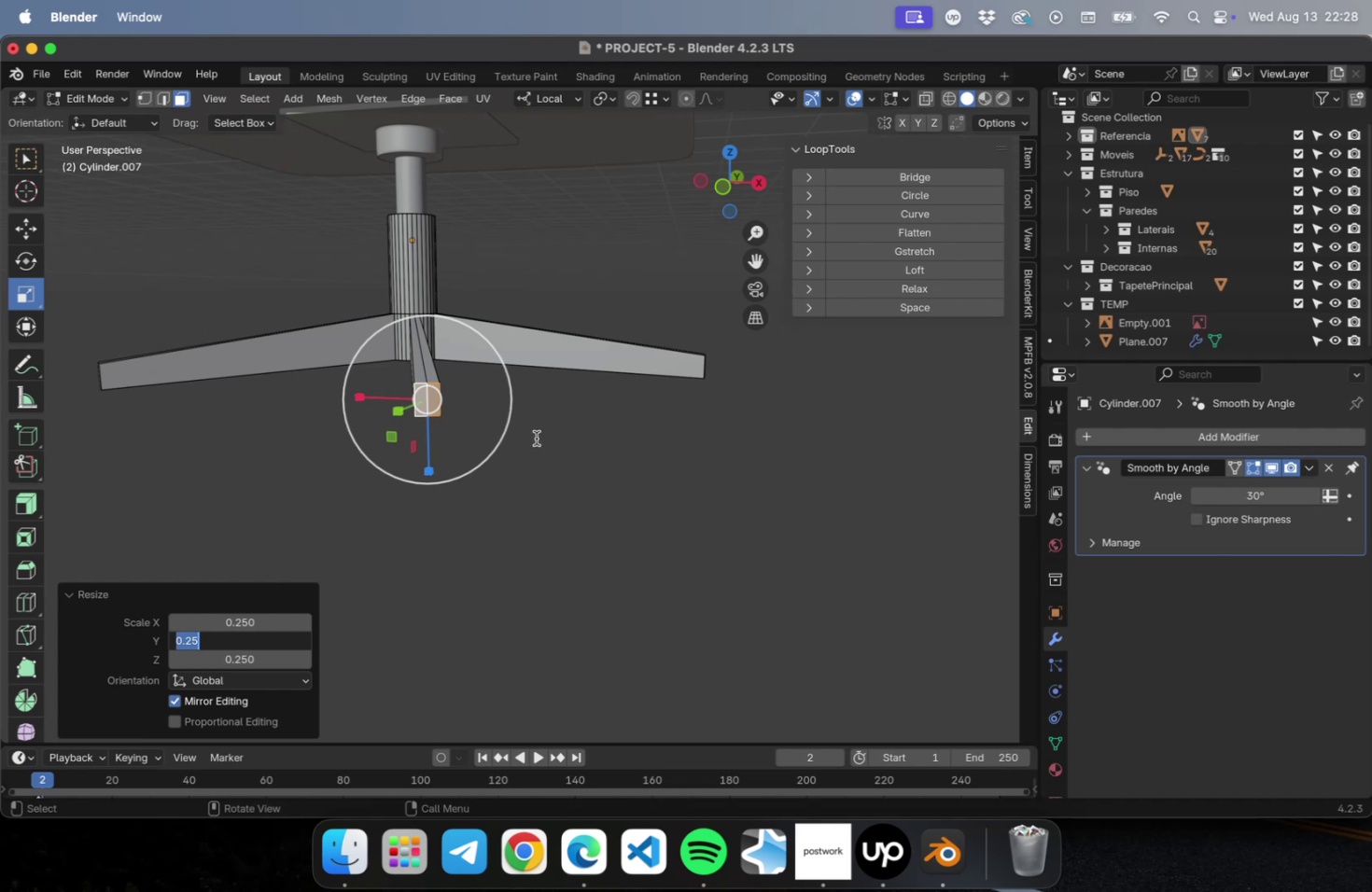 
left_click([536, 438])
 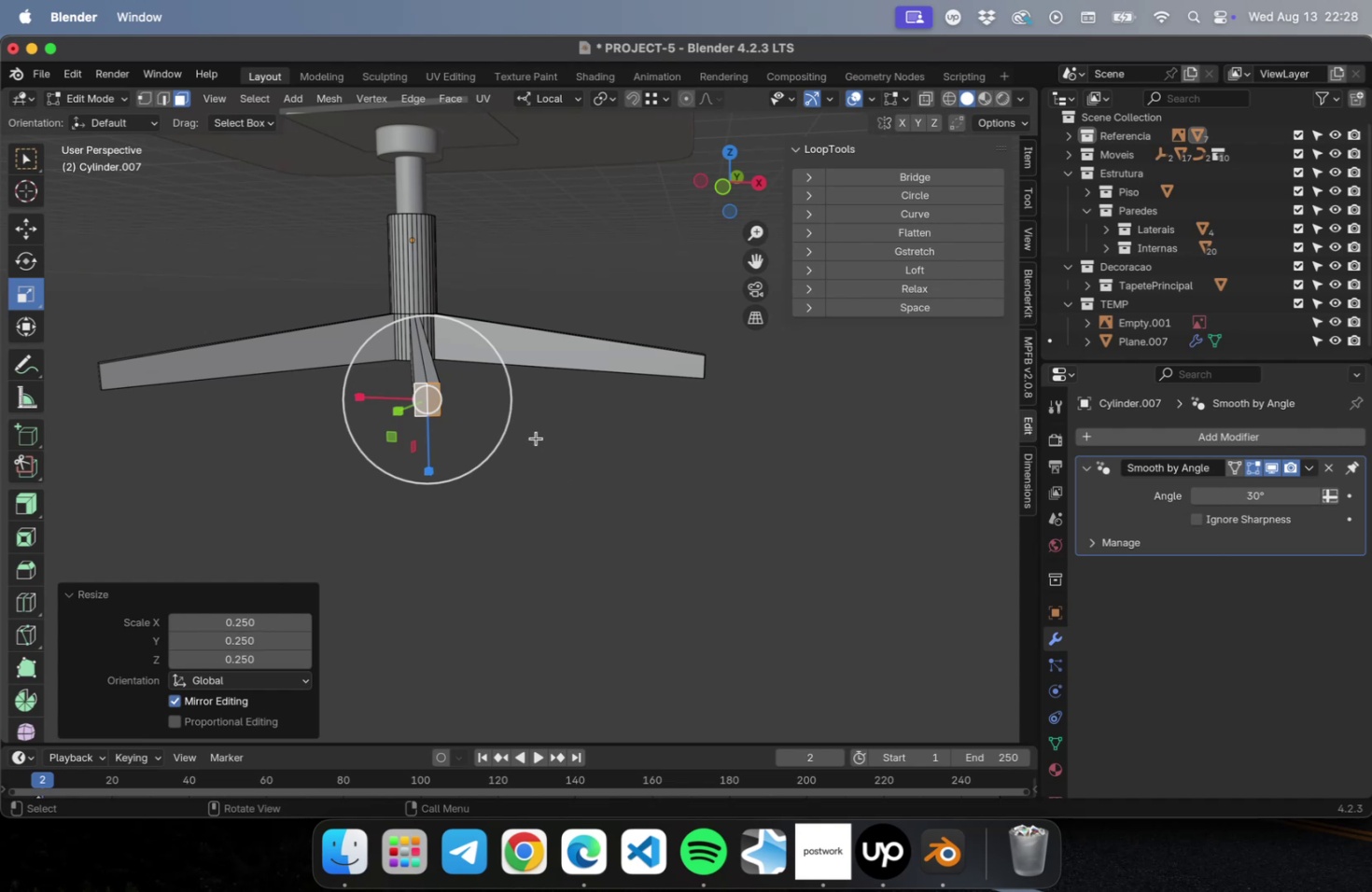 
key(Tab)
 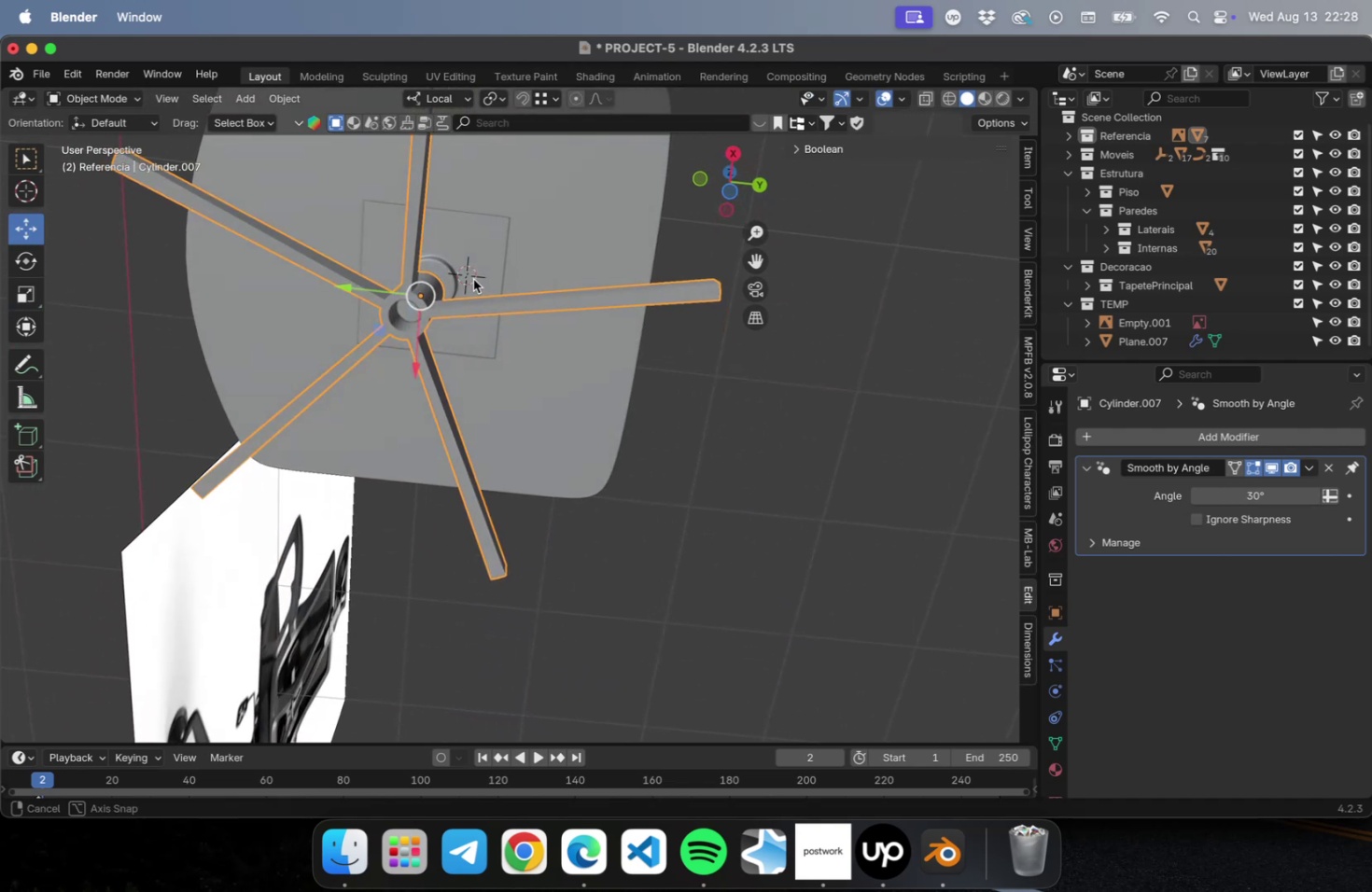 
key(Meta+CommandLeft)
 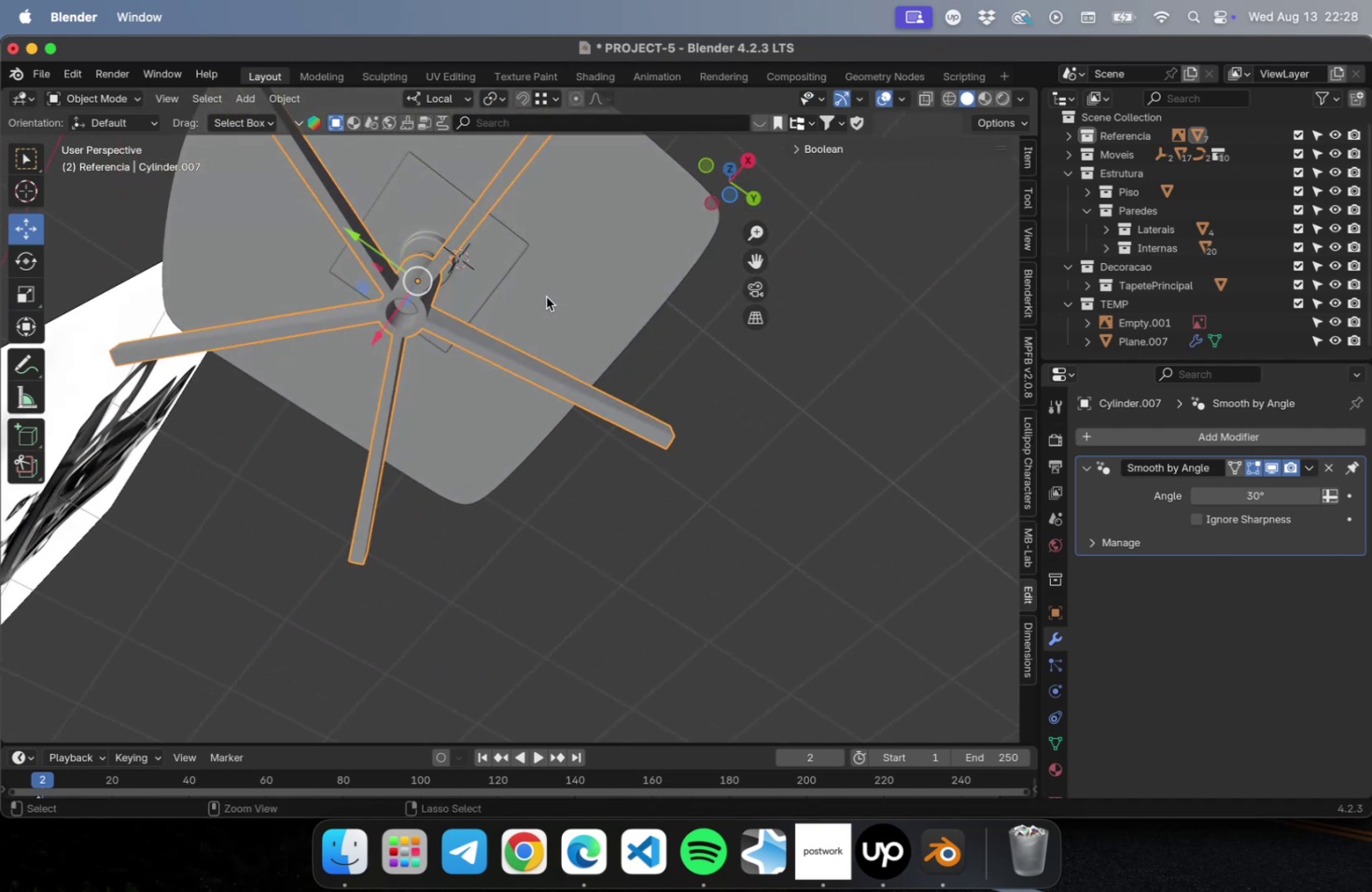 
key(Meta+S)
 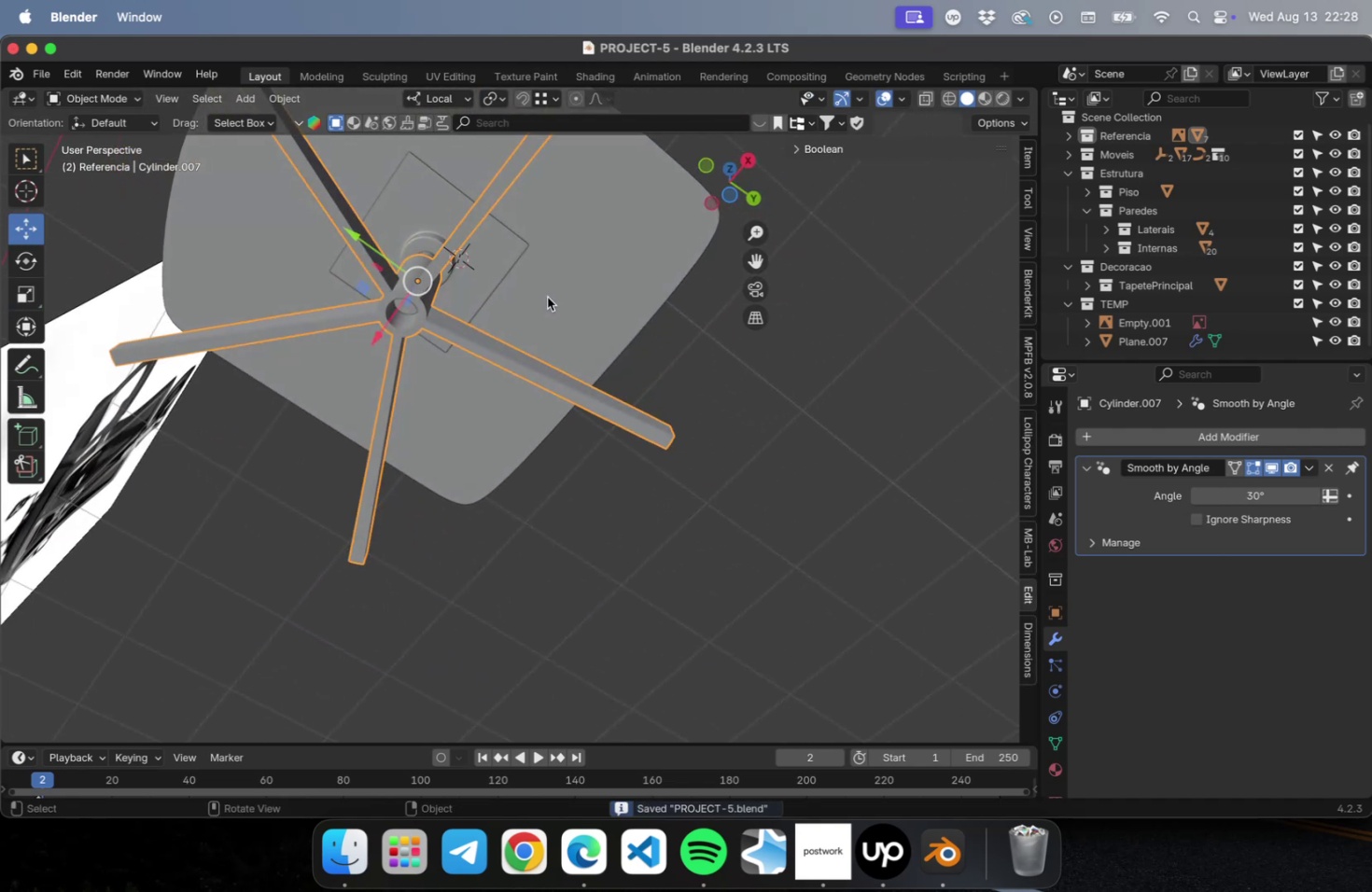 
scroll: coordinate [729, 453], scroll_direction: down, amount: 7.0
 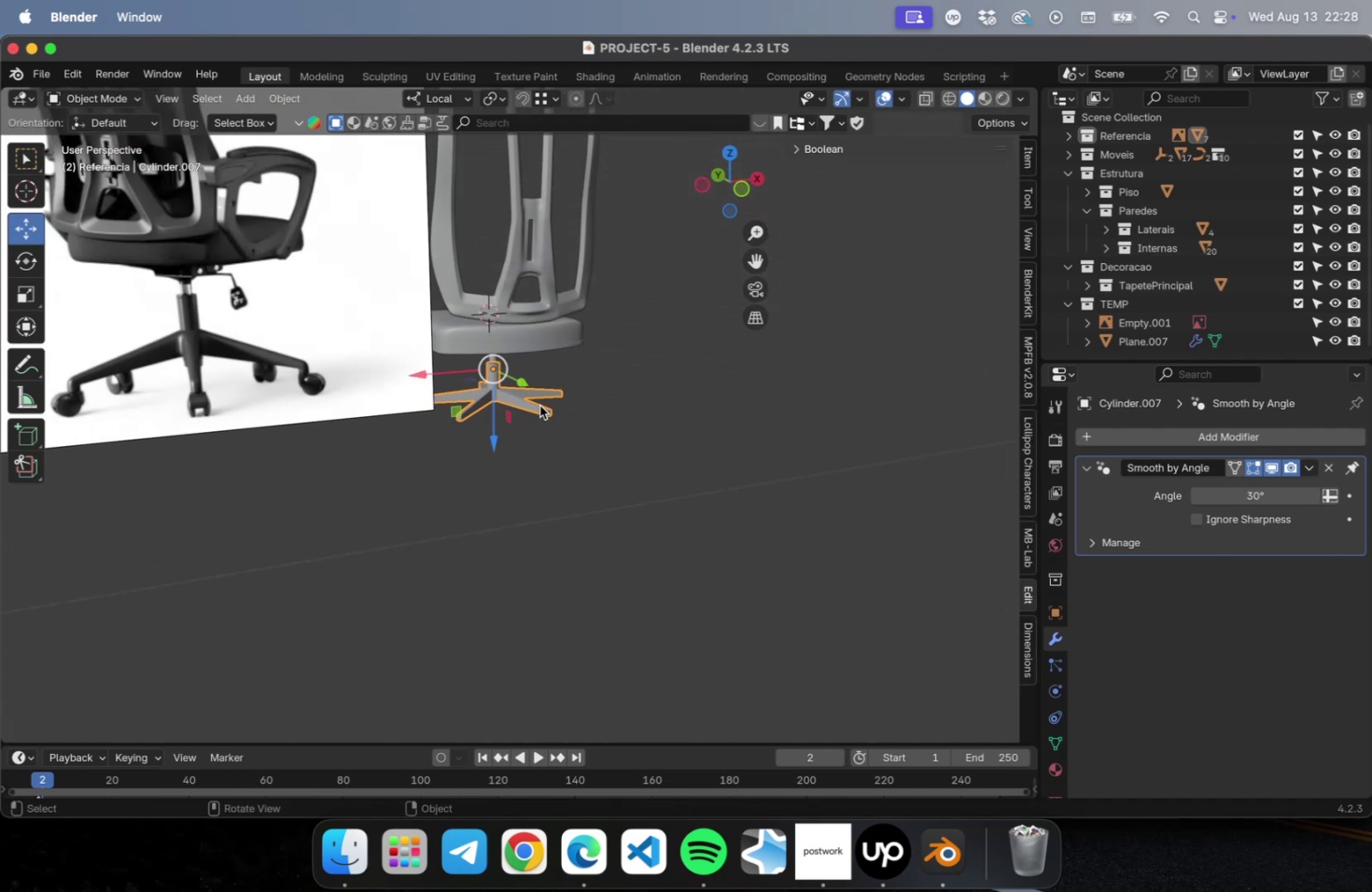 
scroll: coordinate [531, 400], scroll_direction: up, amount: 8.0
 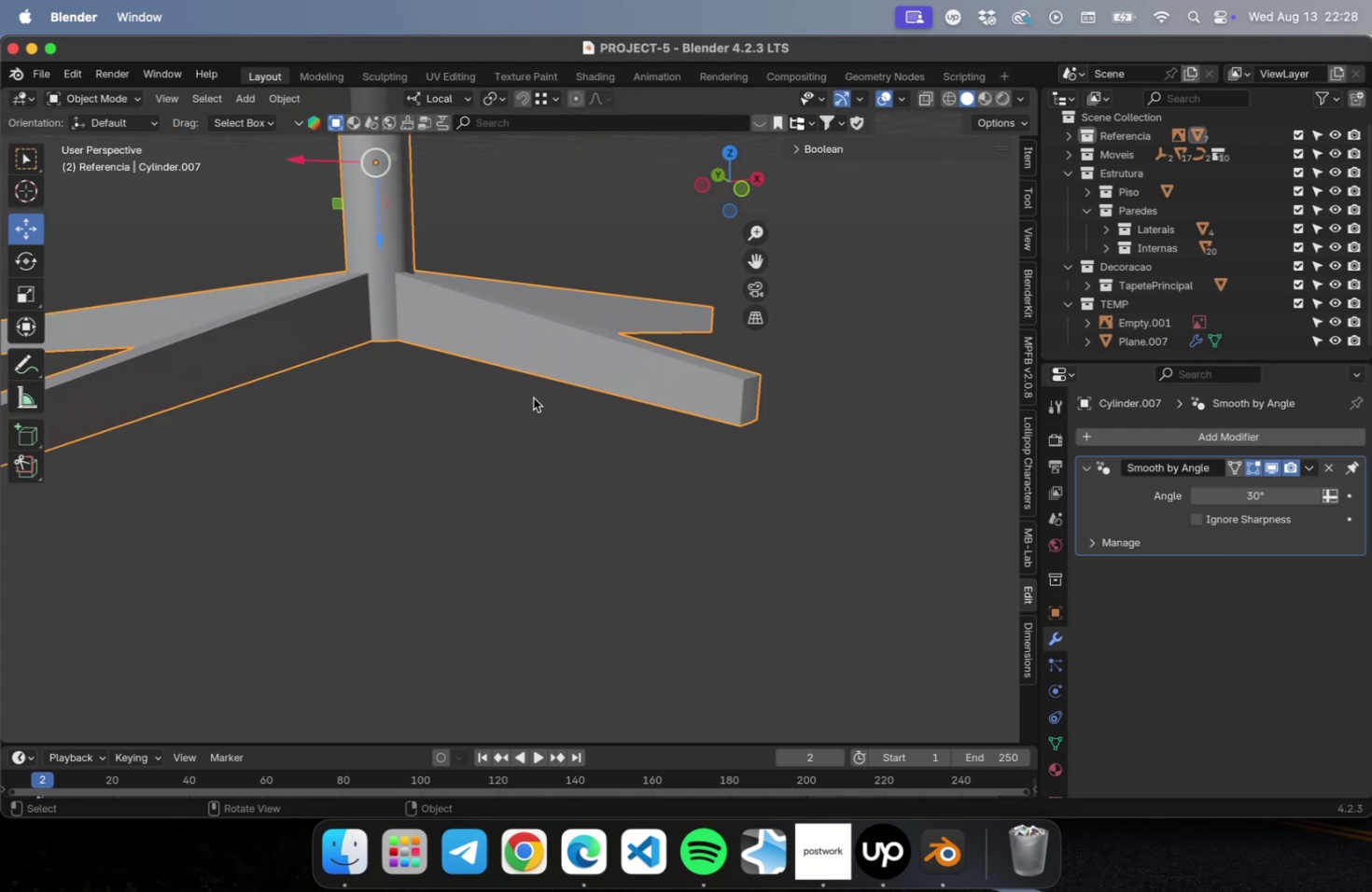 
scroll: coordinate [535, 399], scroll_direction: down, amount: 5.0
 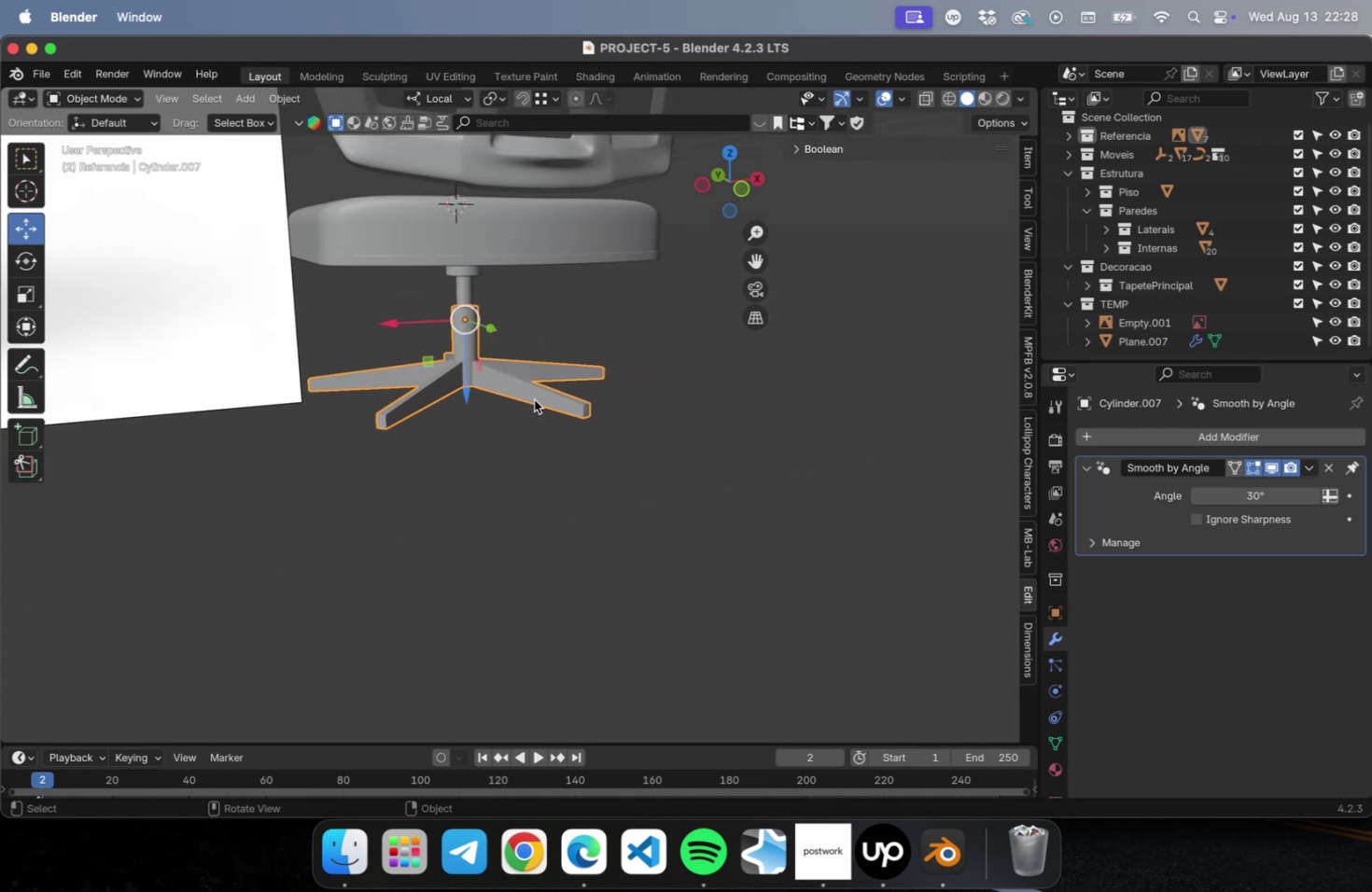 
key(Tab)
 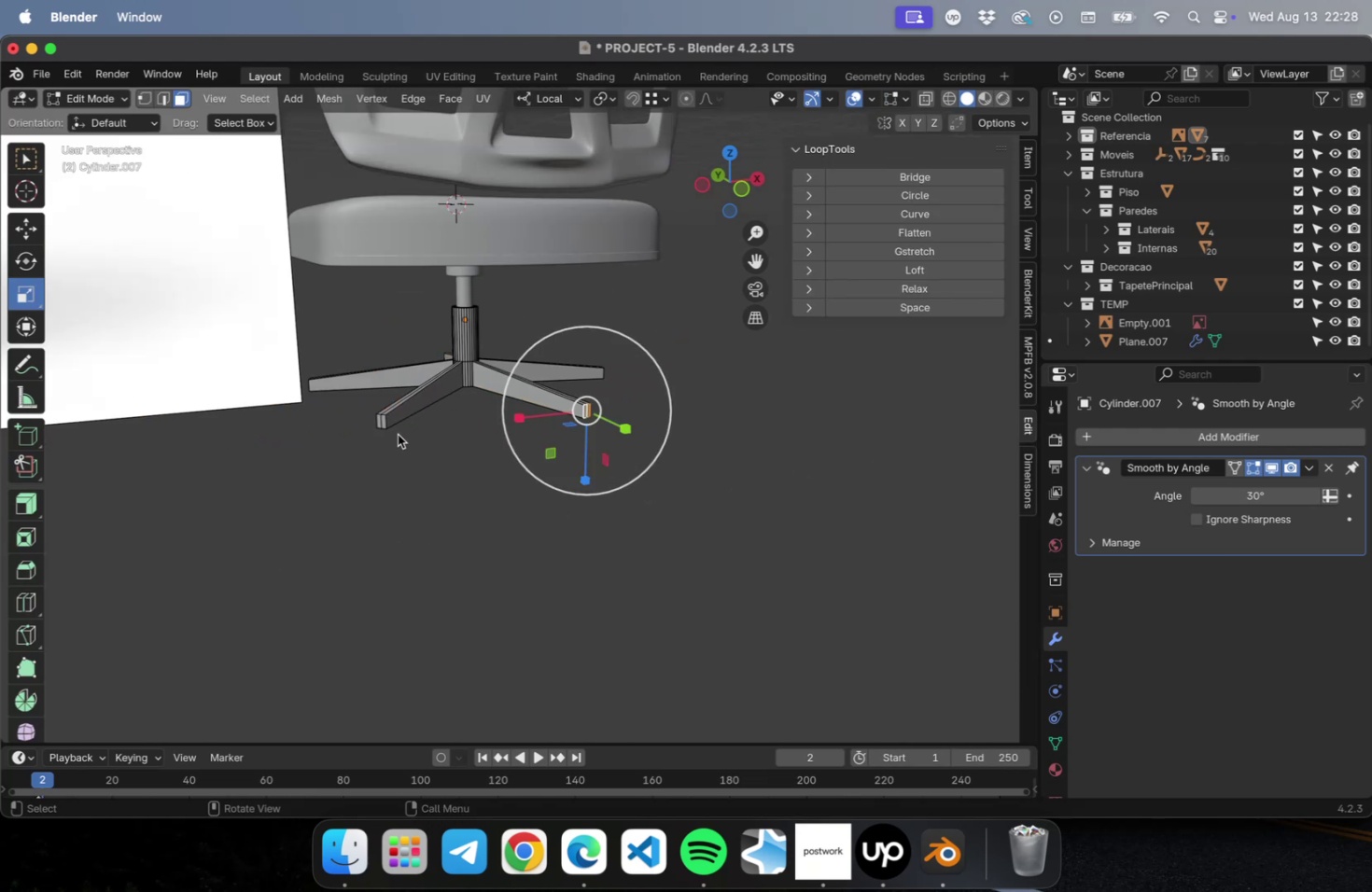 
key(1)
 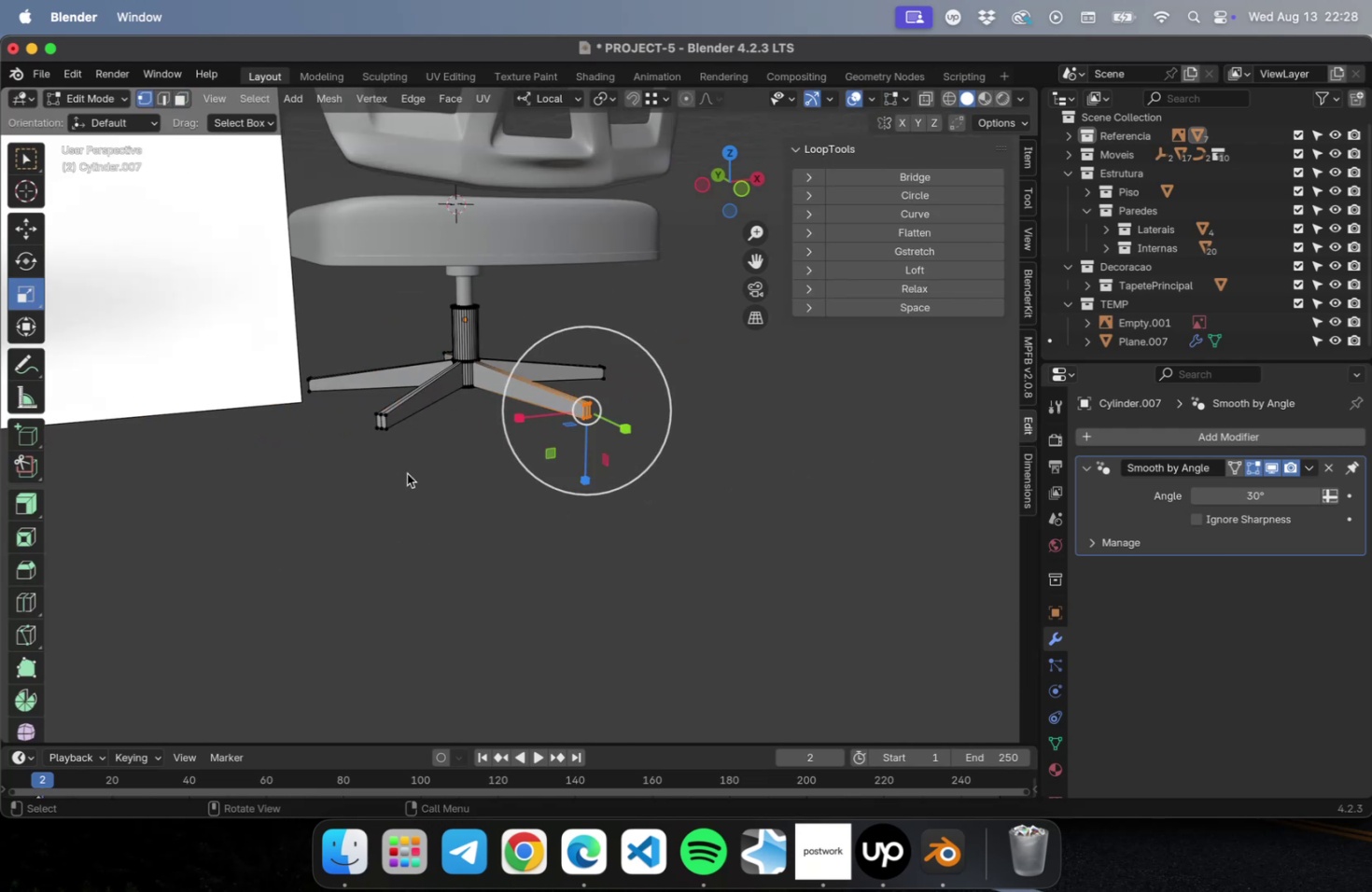 
left_click_drag(start_coordinate=[407, 473], to_coordinate=[366, 407])
 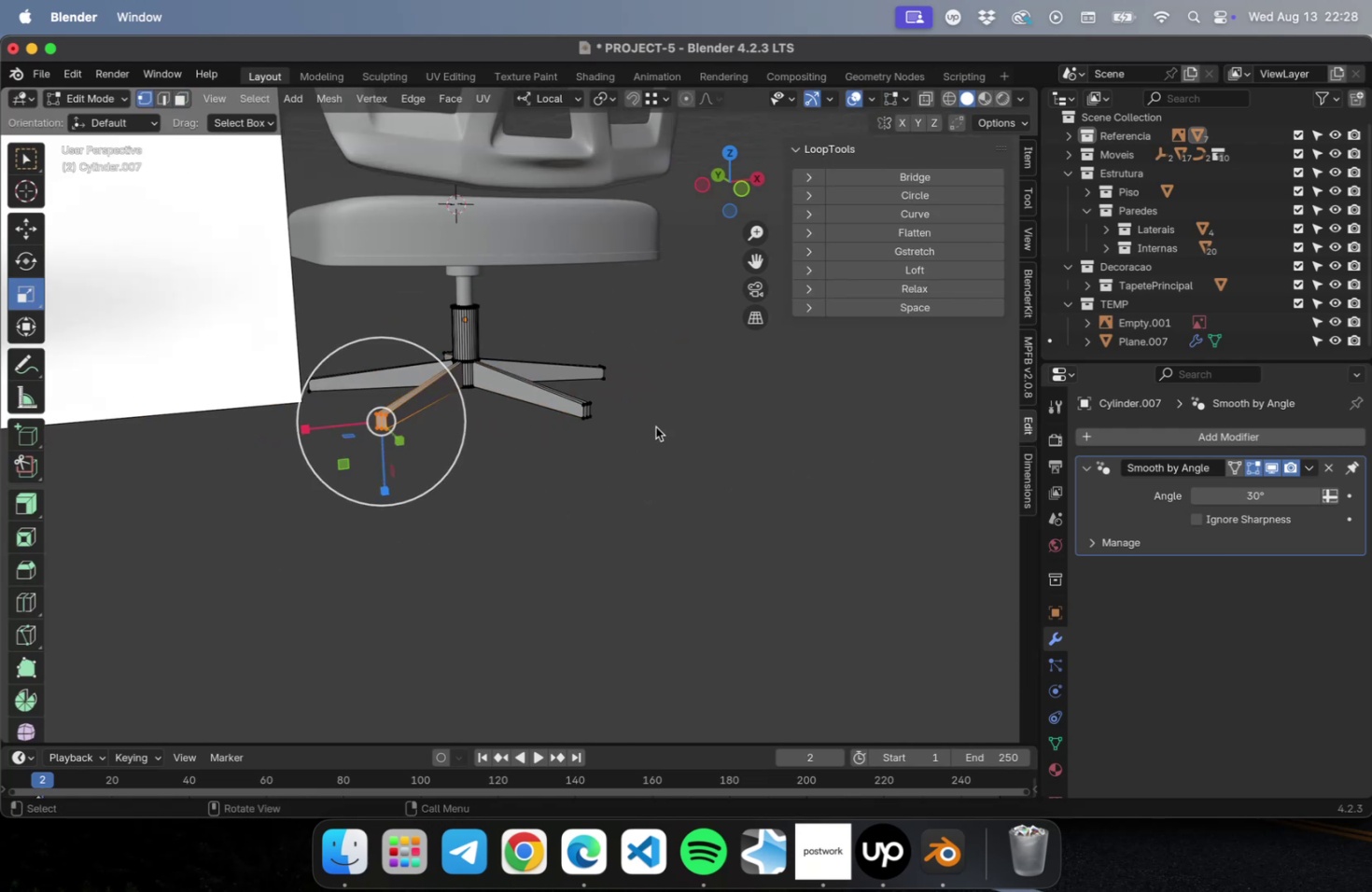 
hold_key(key=ShiftLeft, duration=0.64)
 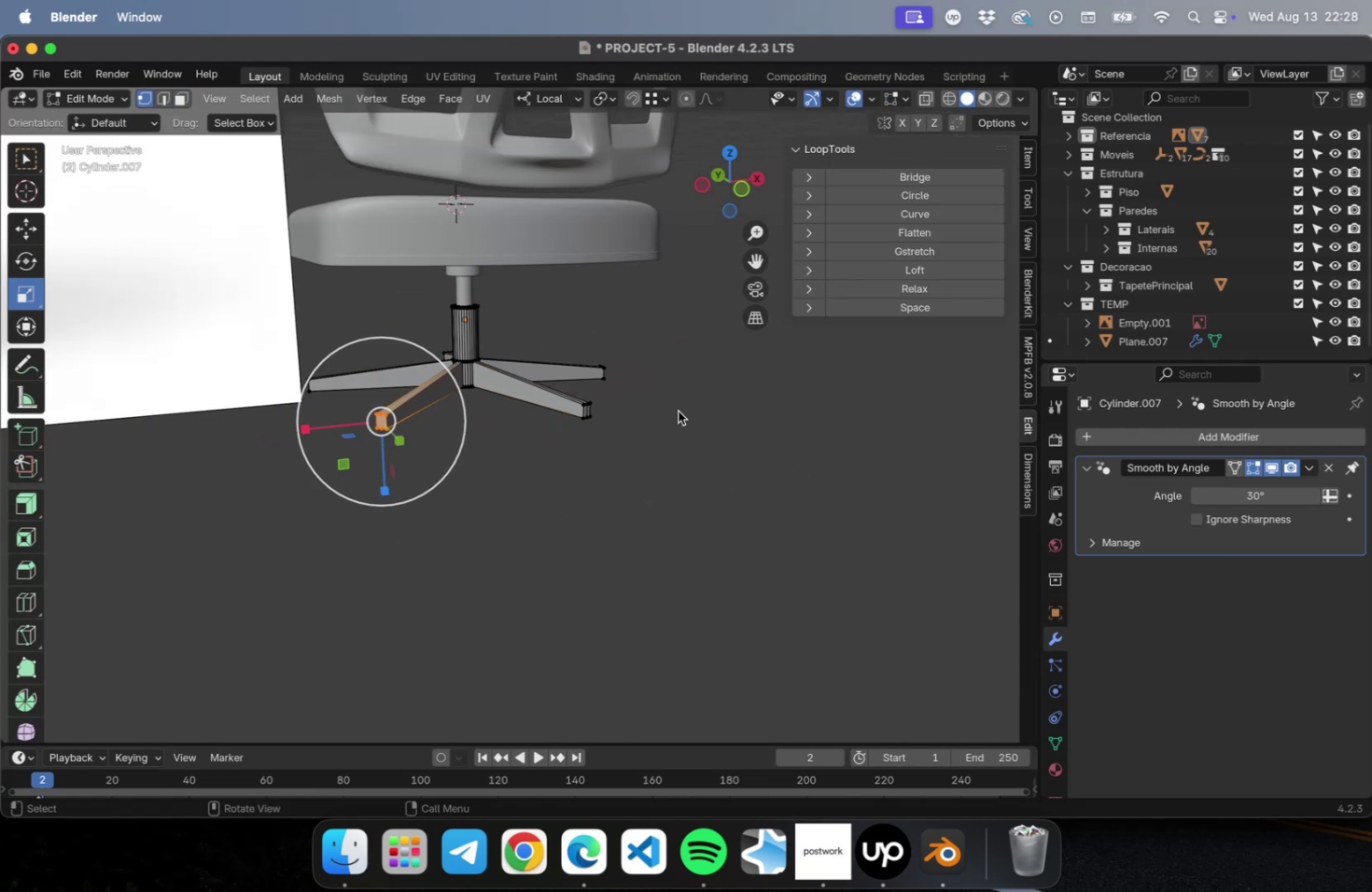 
hold_key(key=ShiftLeft, duration=0.78)
left_click_drag(start_coordinate=[628, 388], to_coordinate=[571, 450])
 